 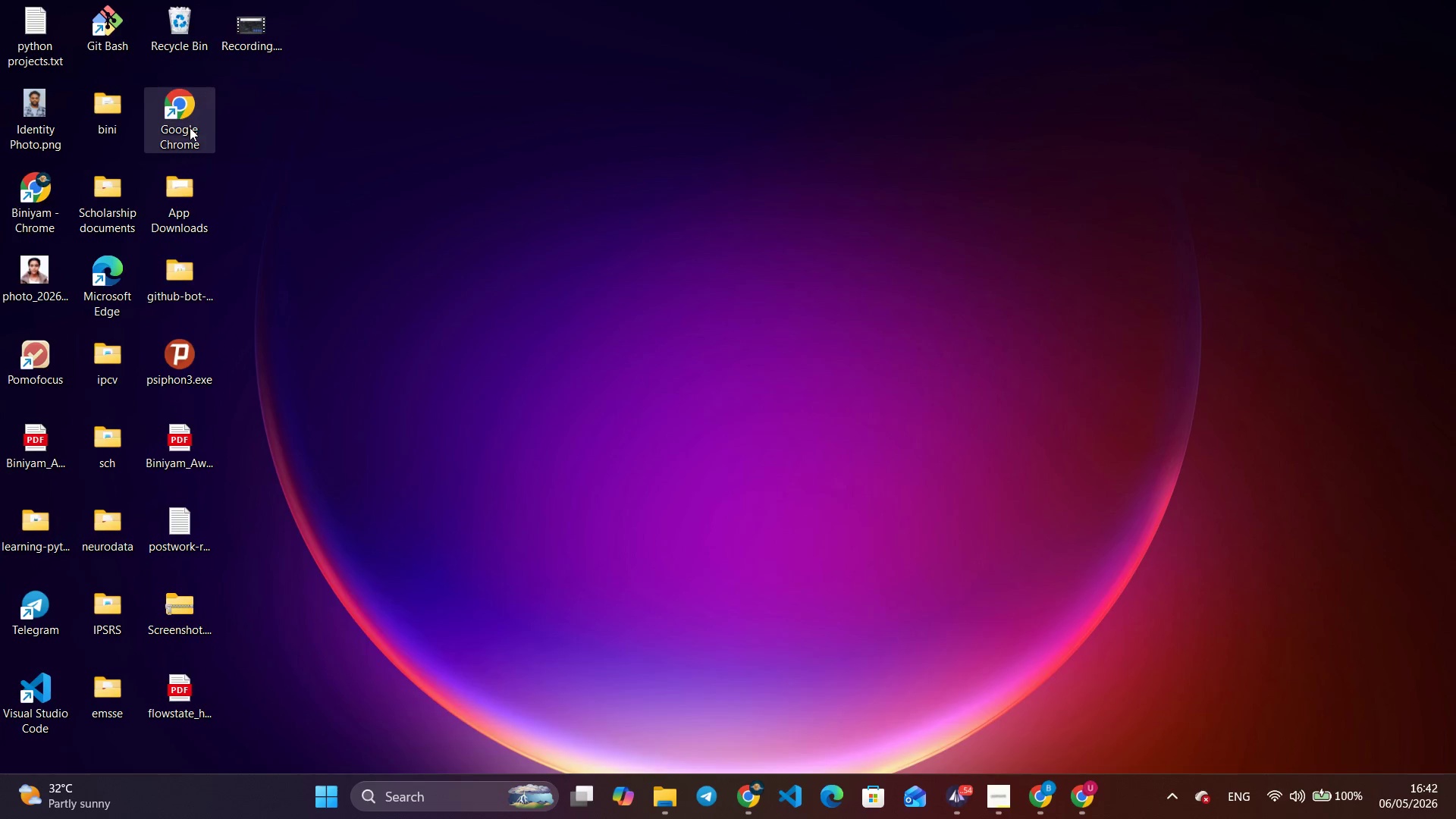 
left_click([961, 383])
 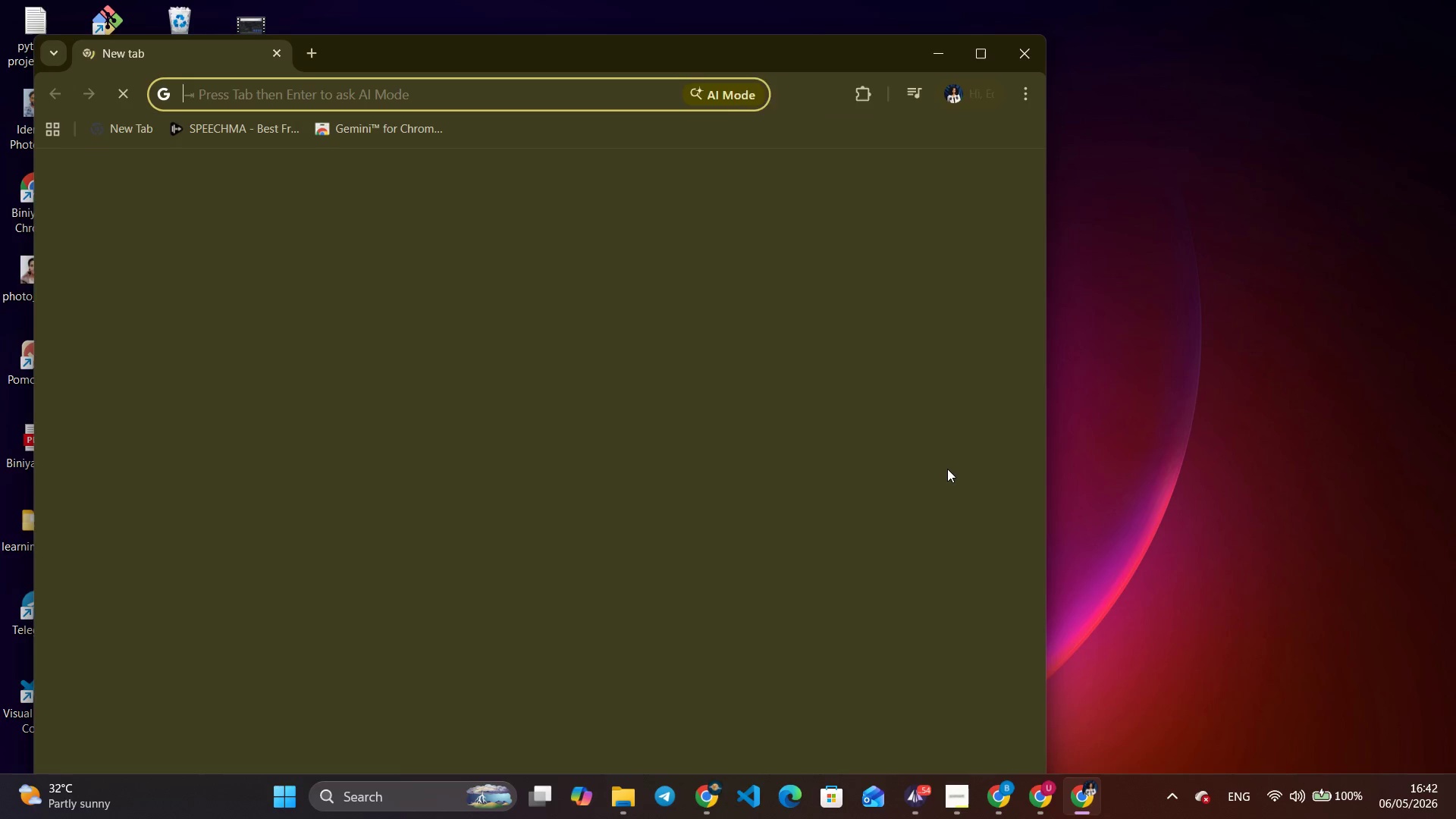 
type(ge)
 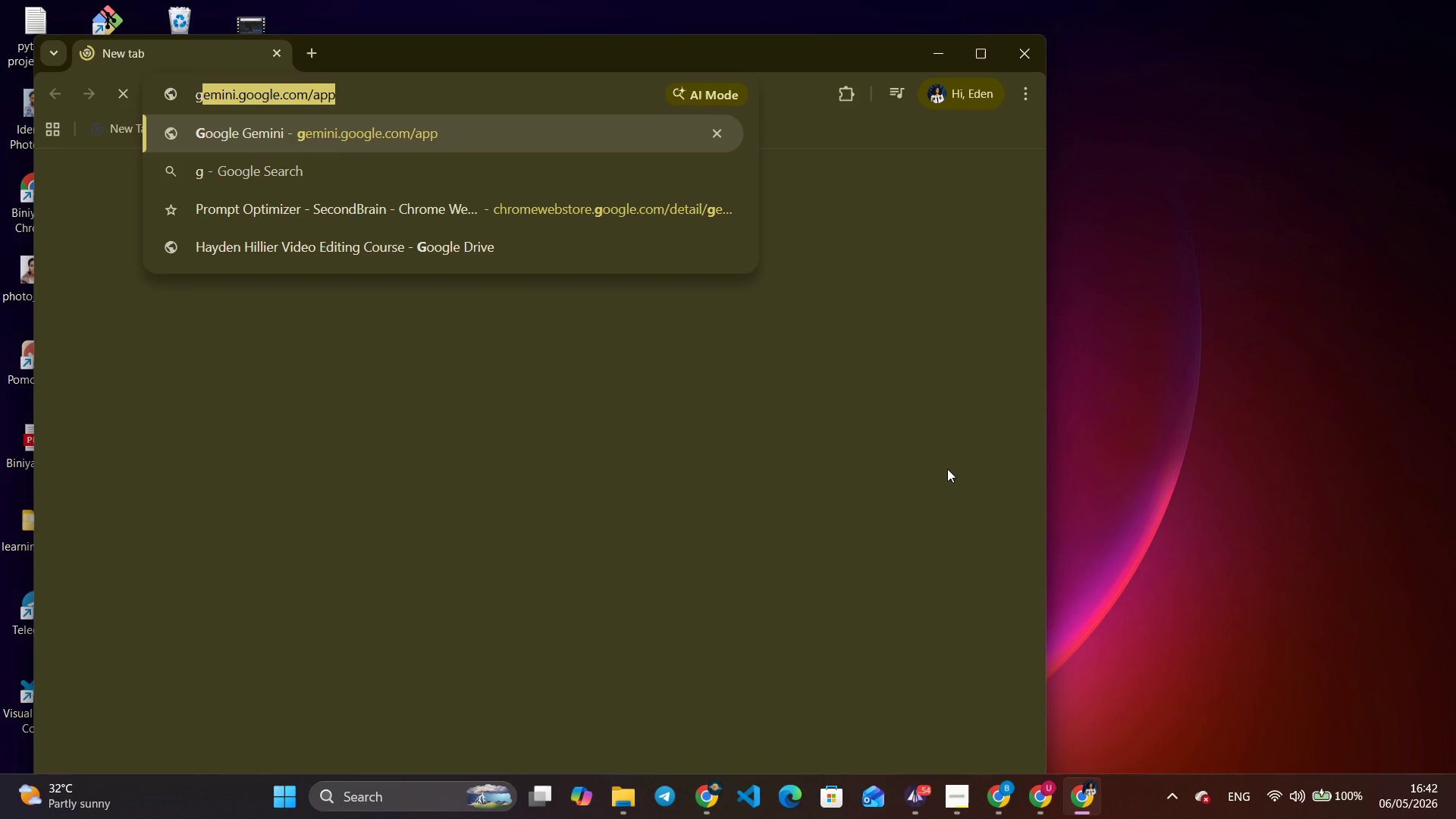 
key(ArrowRight)
 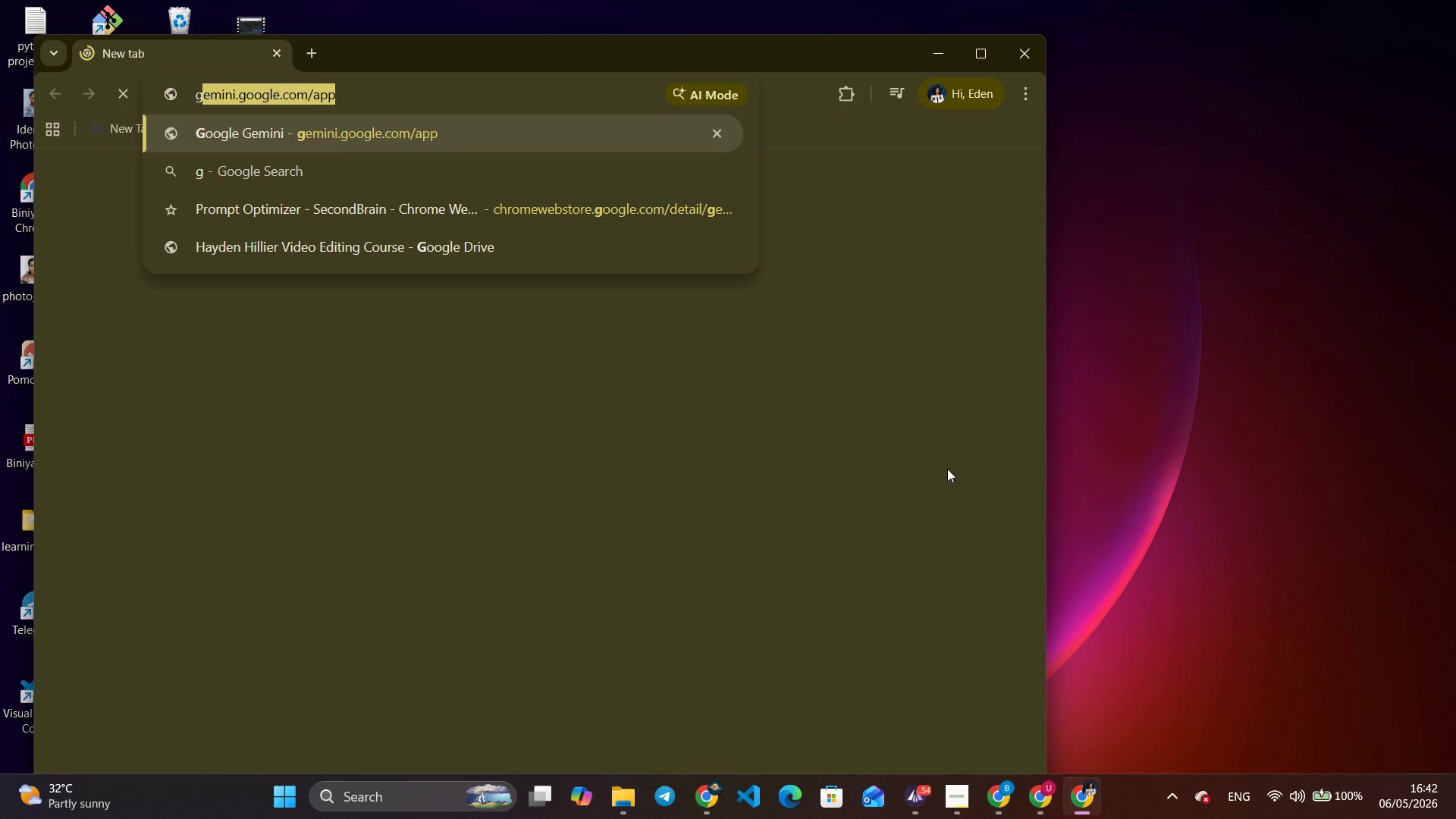 
key(Enter)
 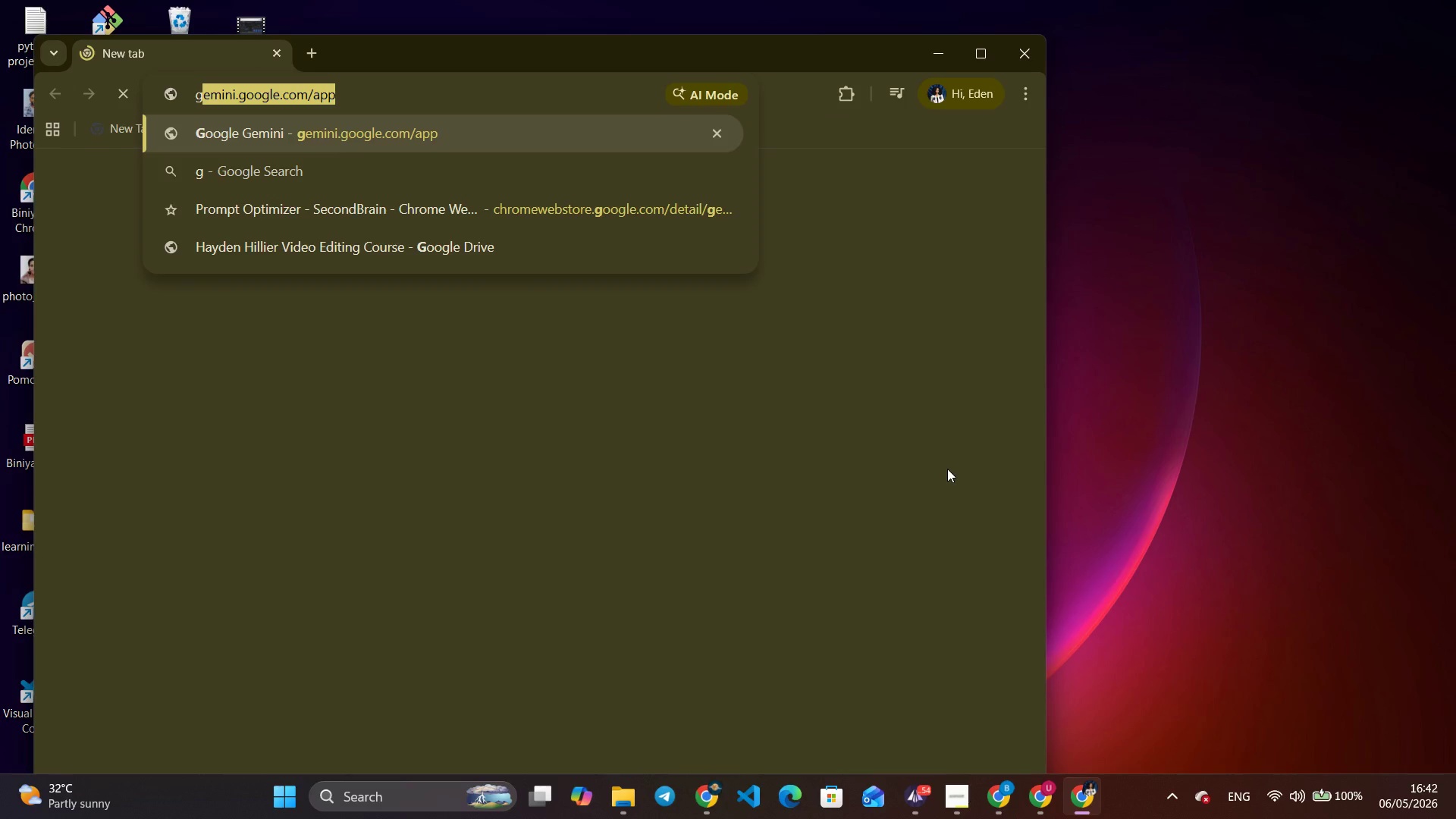 
wait(12.05)
 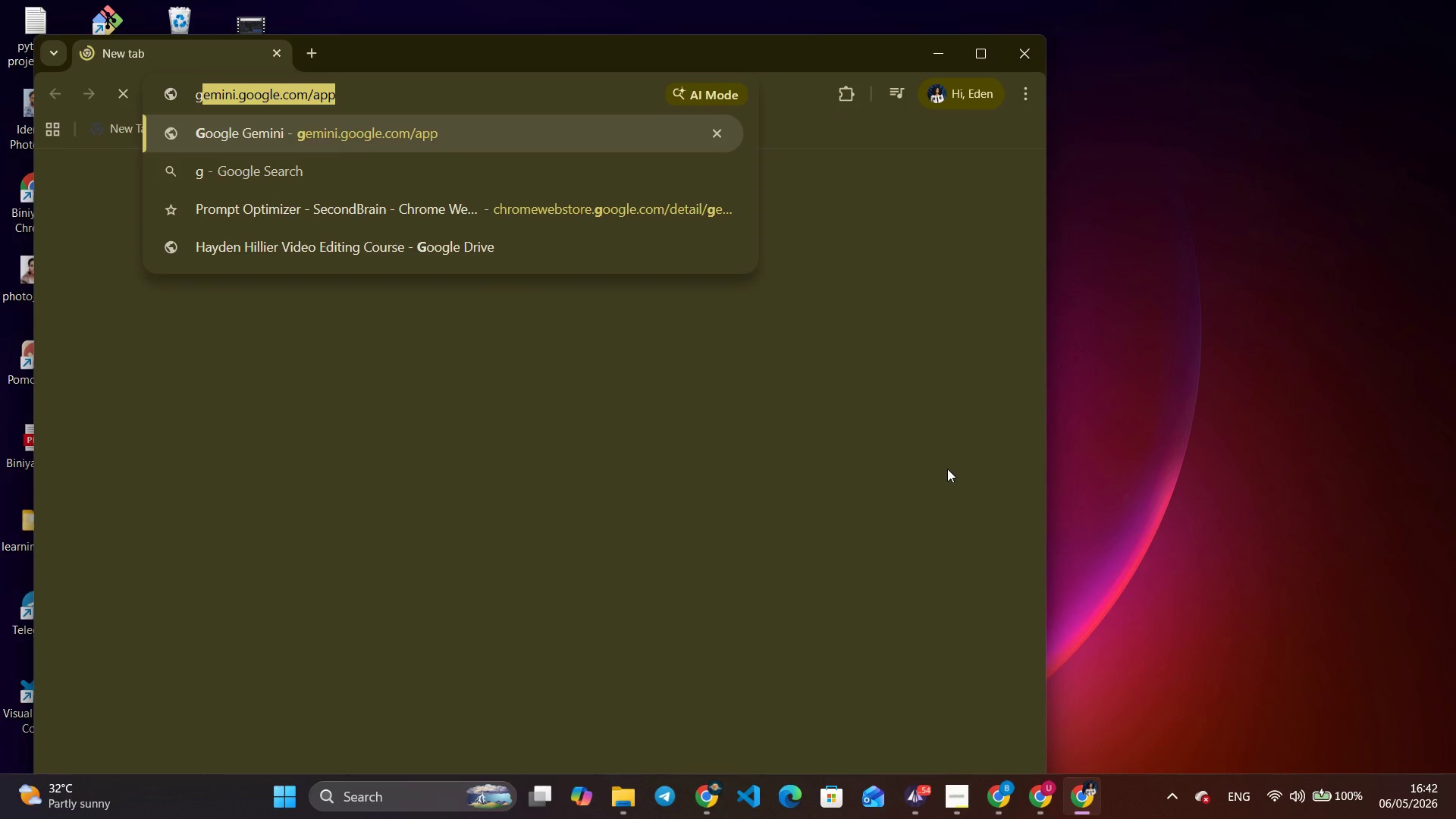 
key(ArrowRight)
 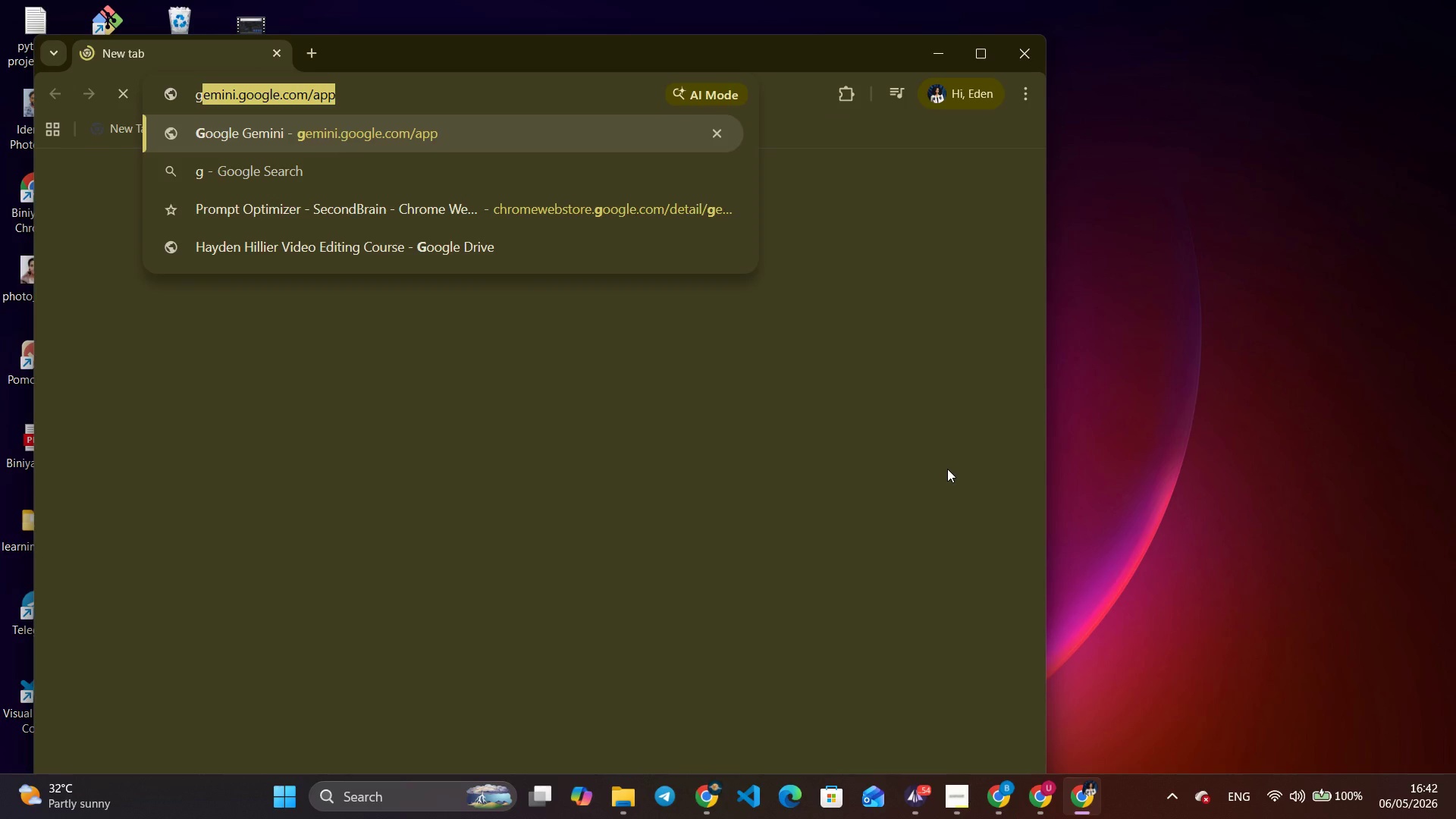 
key(Enter)
 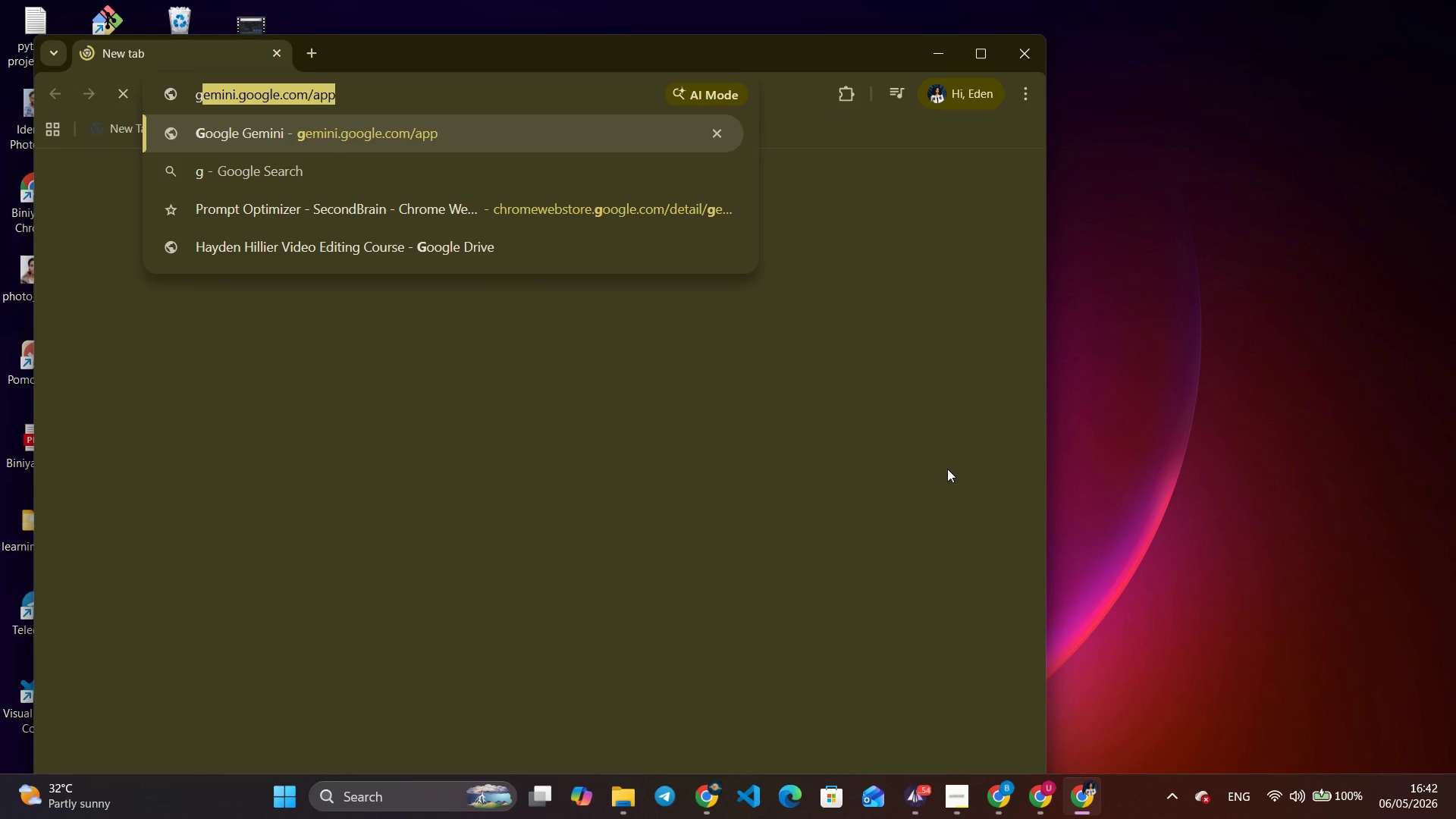 
wait(19.91)
 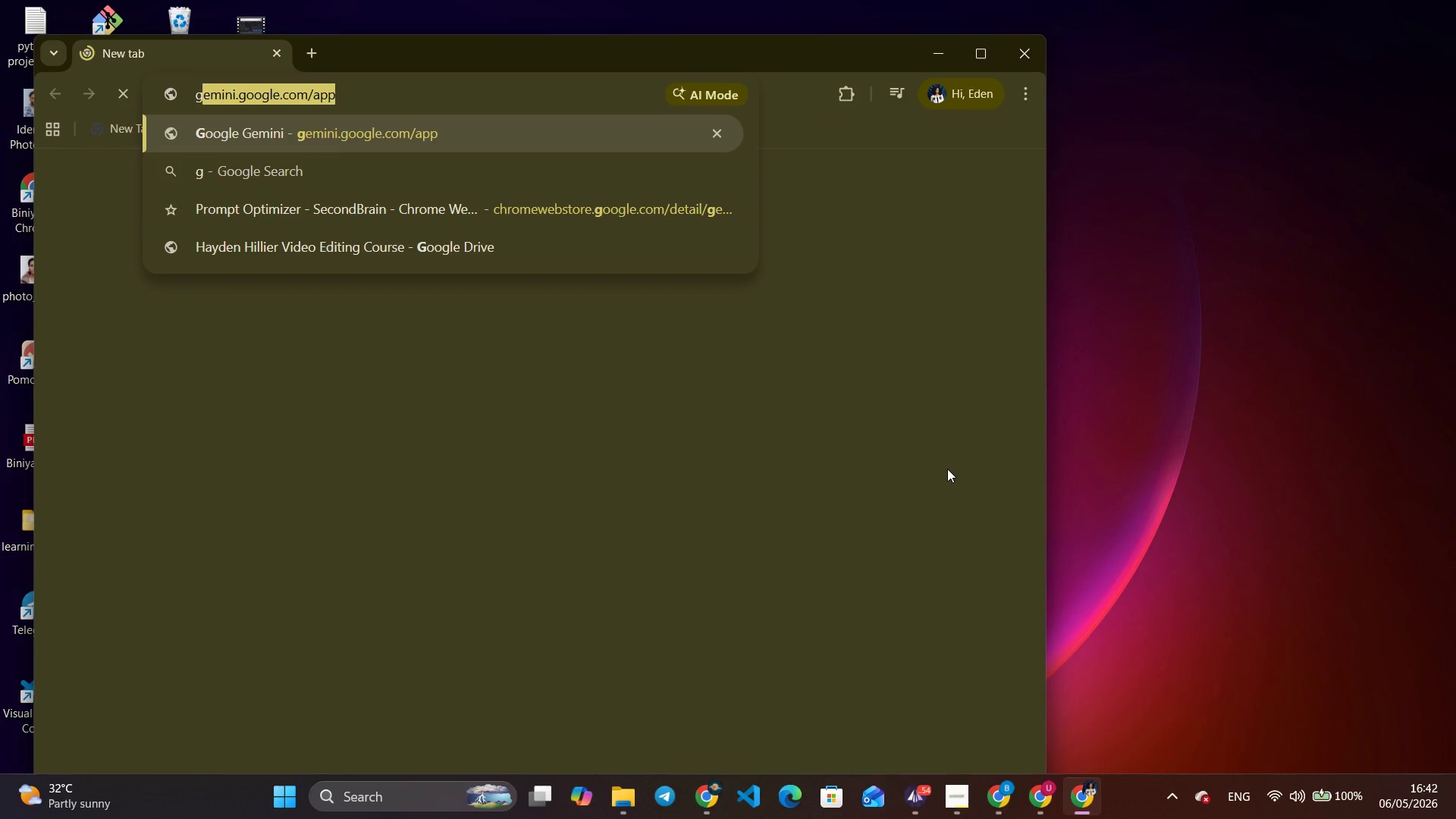 
key(ArrowRight)
 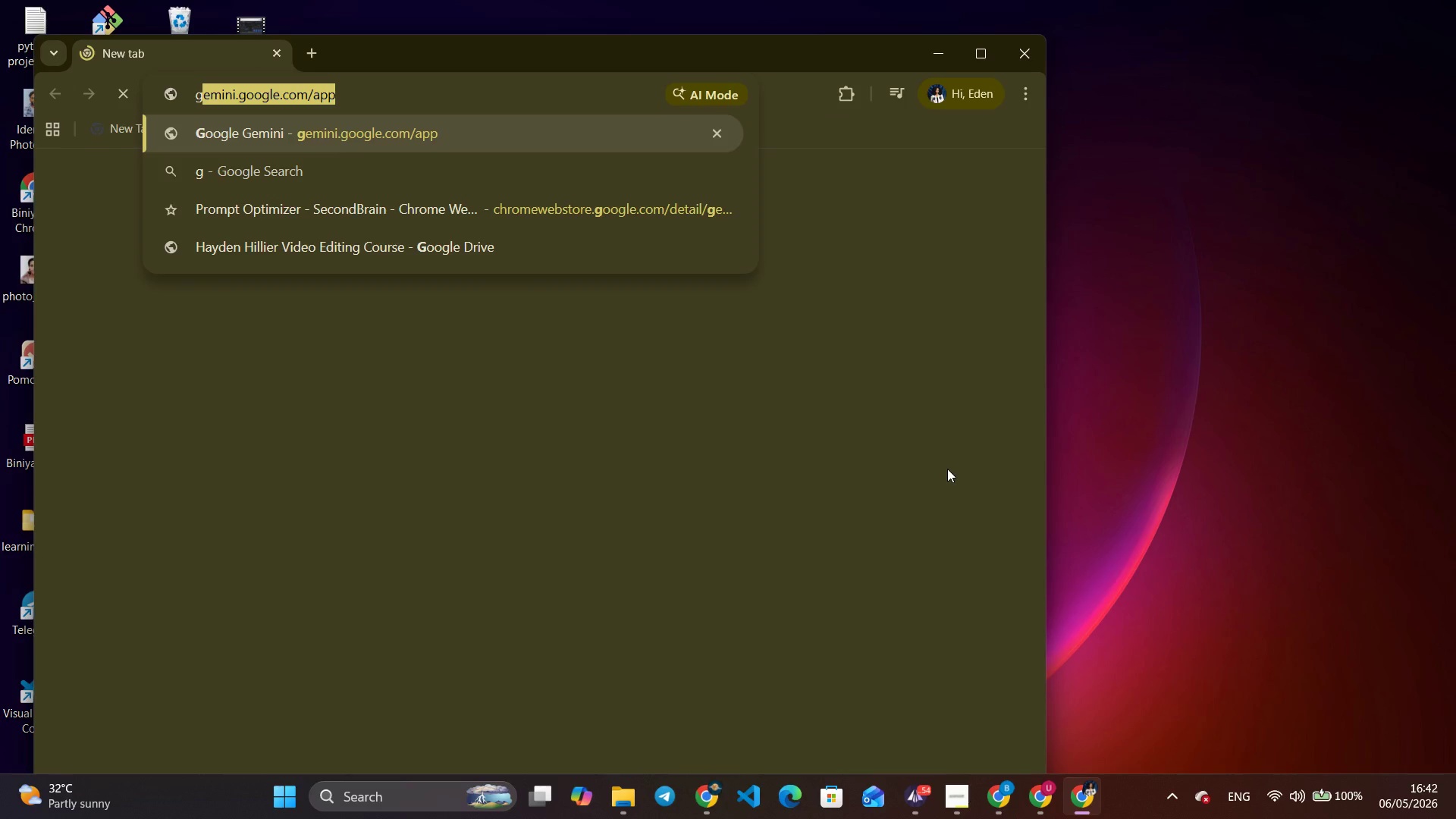 
left_click([451, 711])
 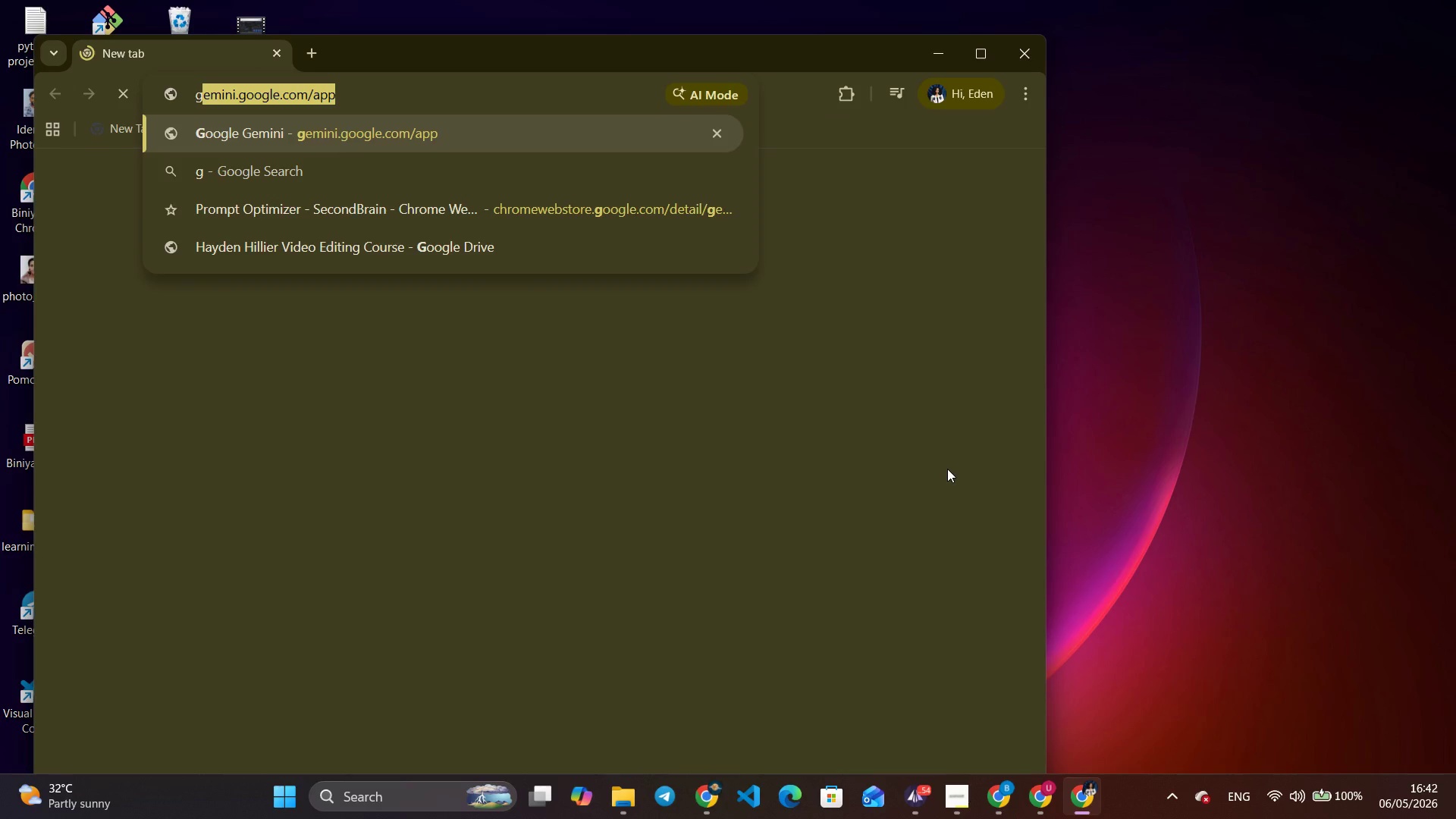 
left_click([1008, 804])
 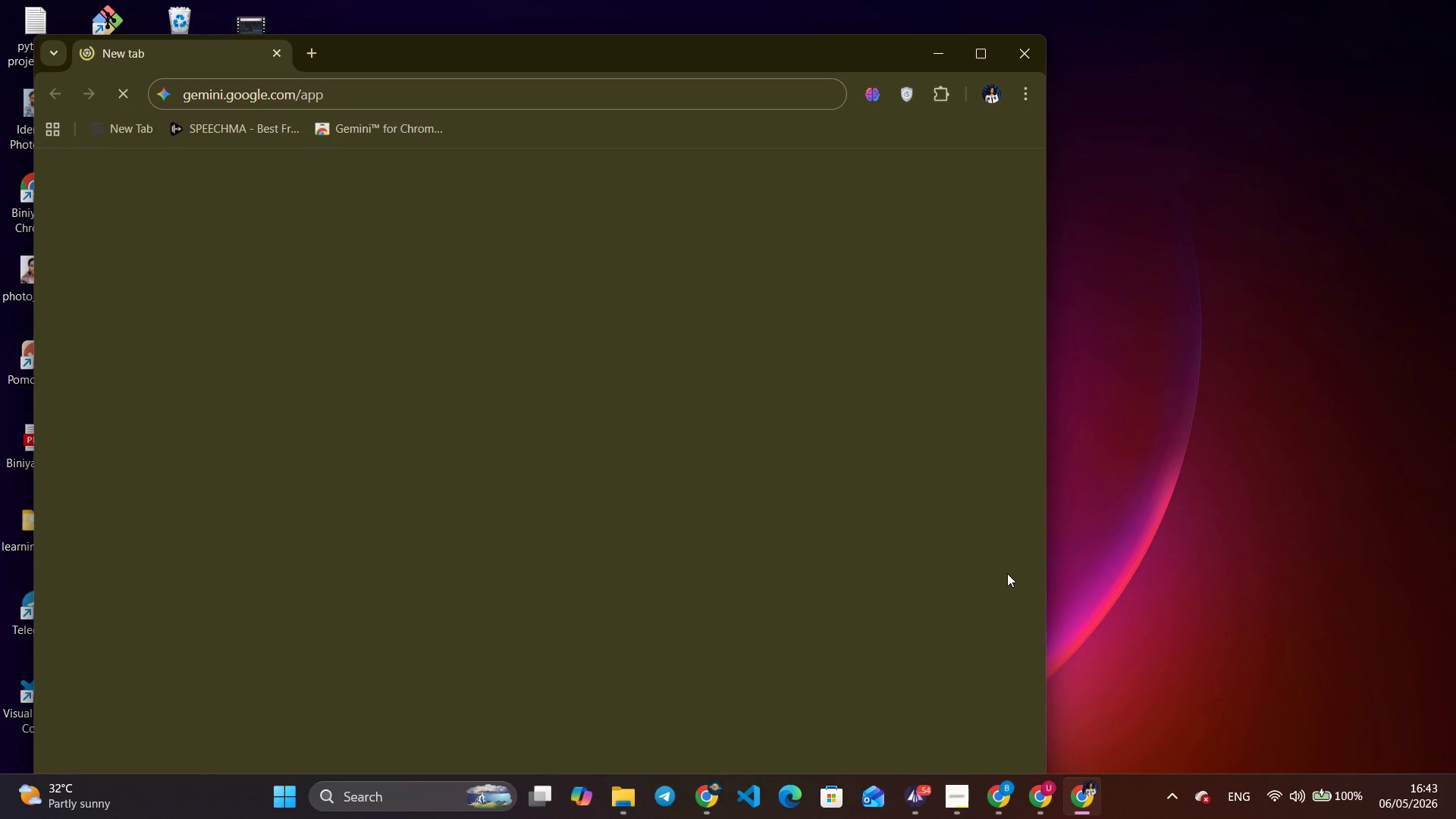 
wait(52.88)
 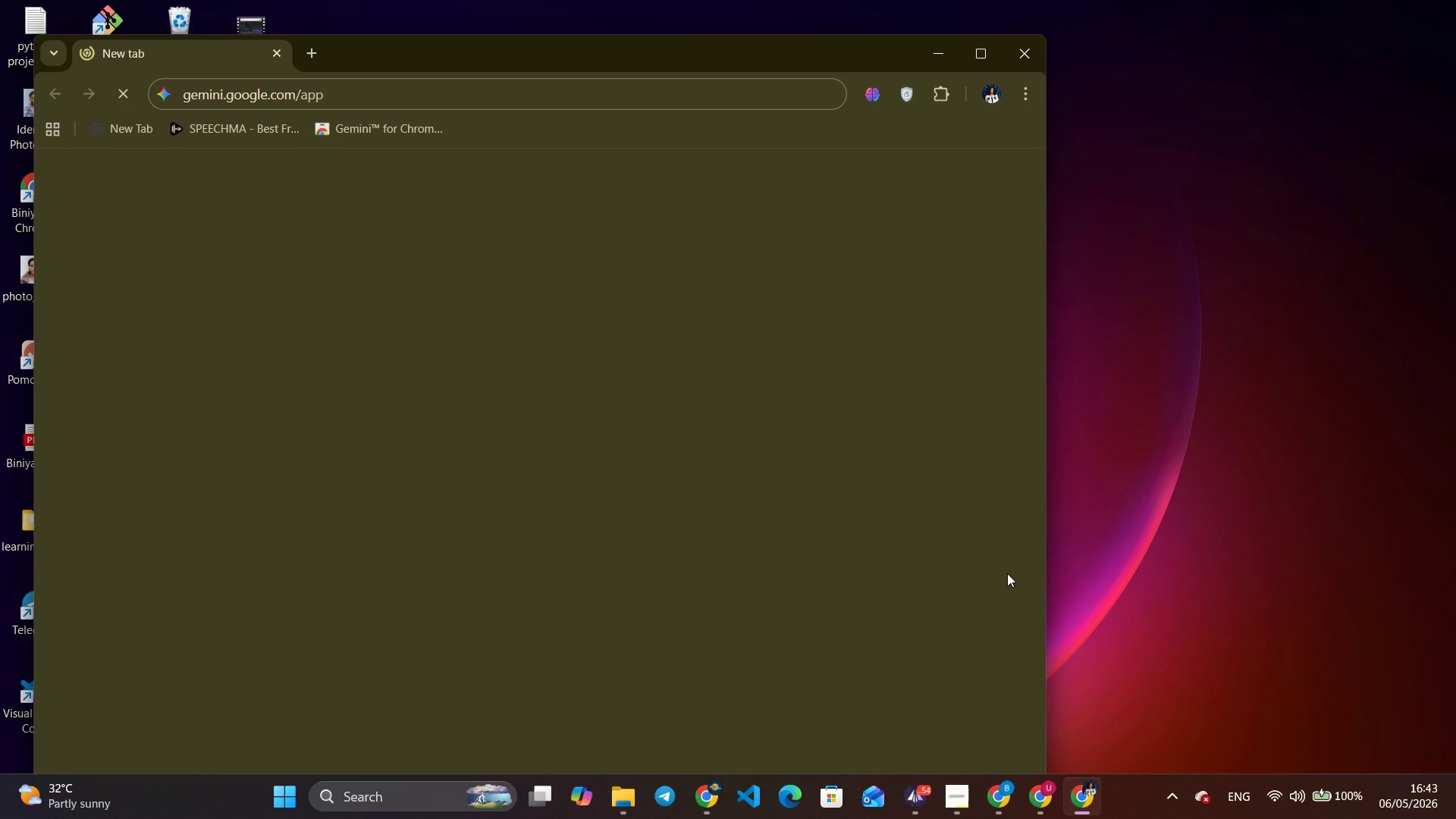 
left_click([996, 793])
 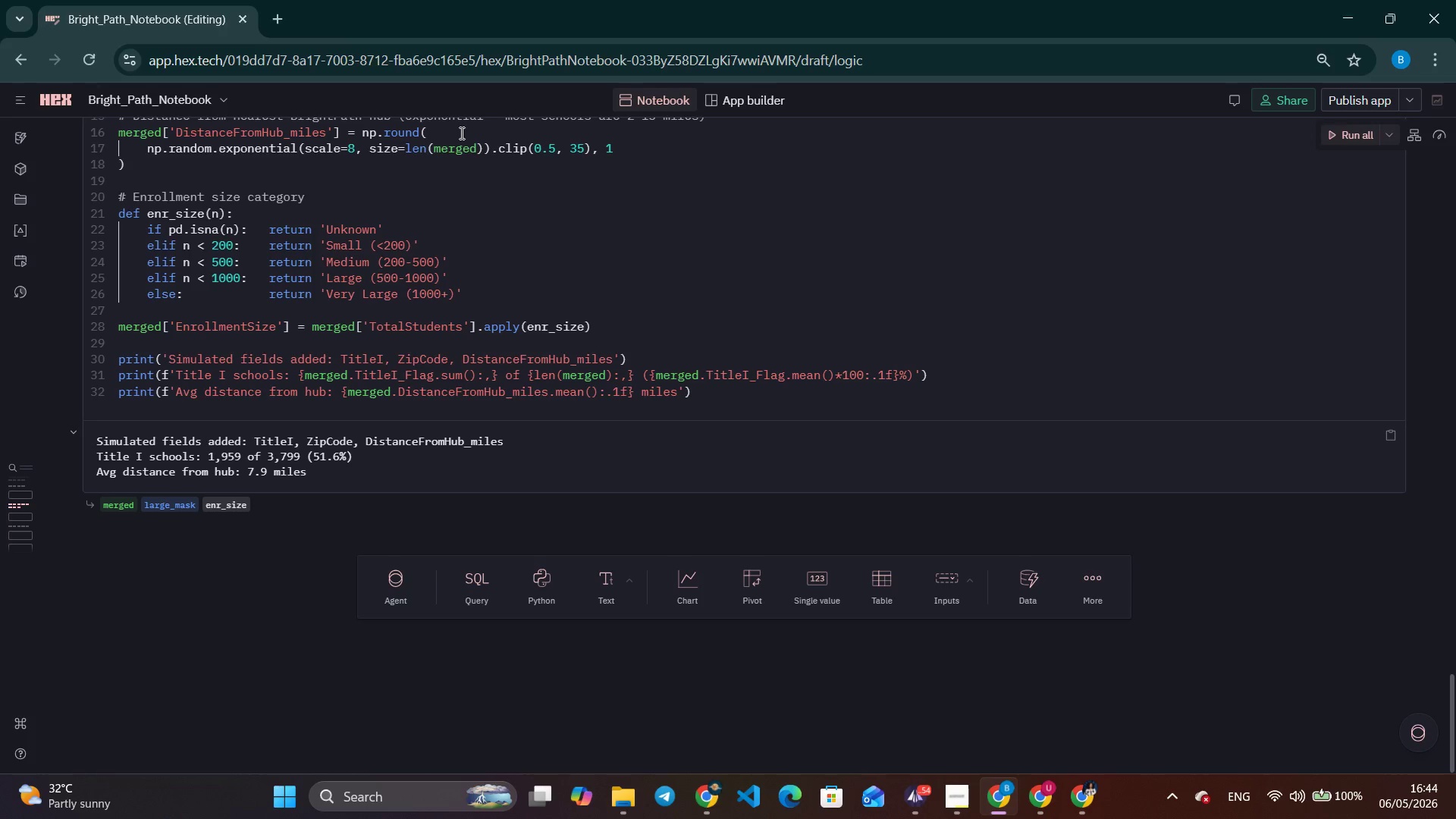 
wait(6.22)
 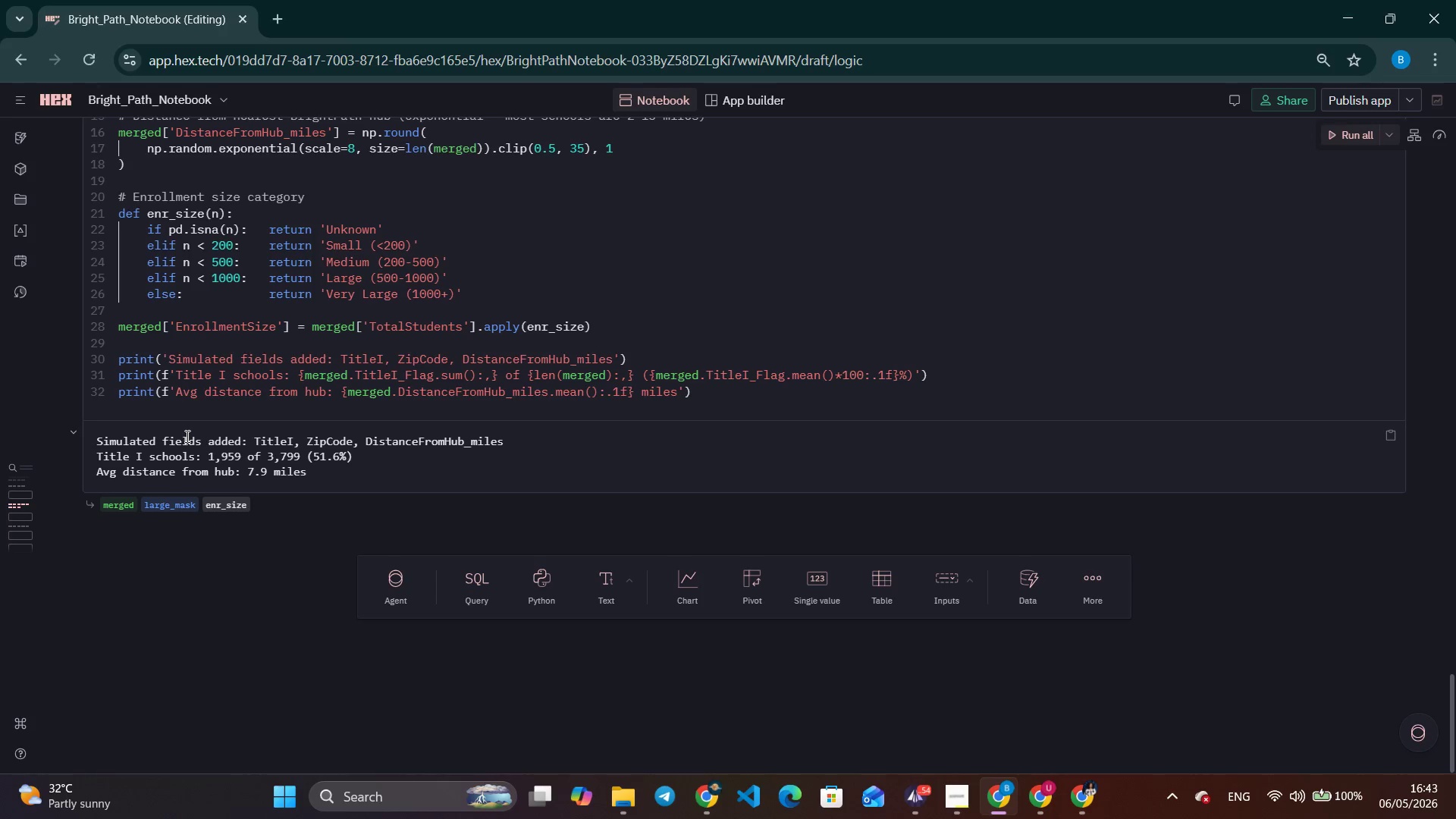 
left_click([732, 395])
 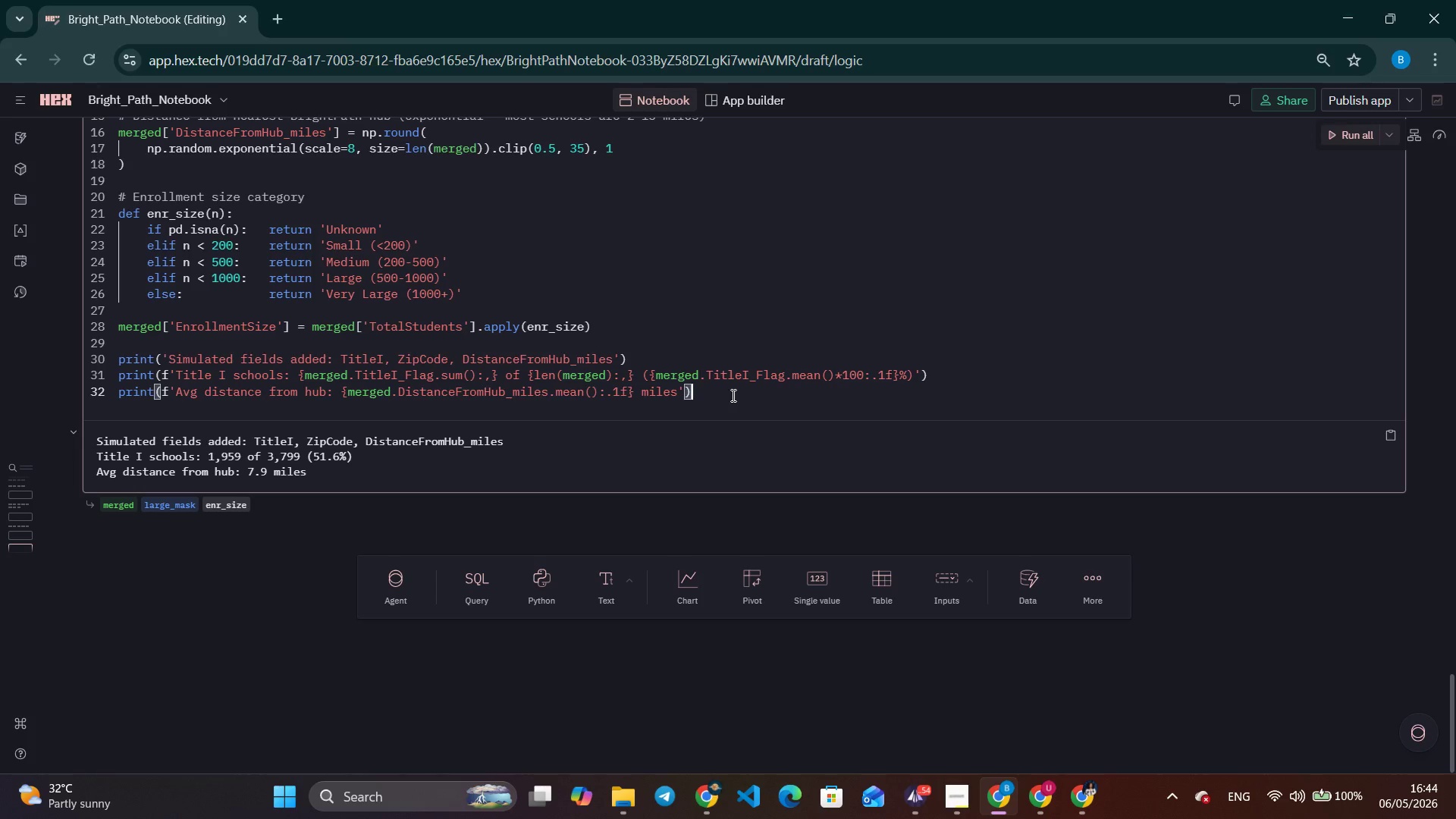 
scroll: coordinate [732, 395], scroll_direction: none, amount: 0.0
 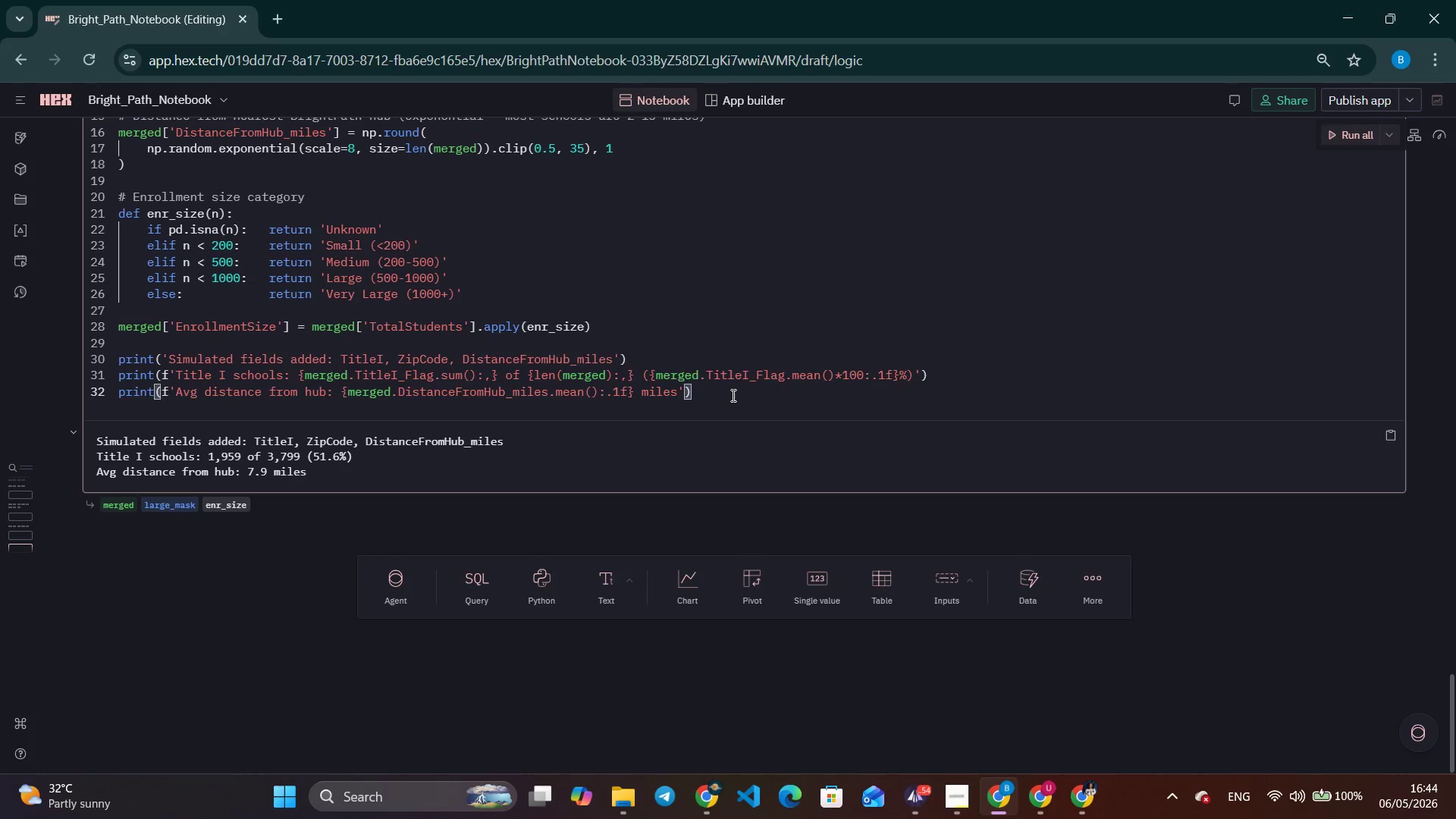 
scroll: coordinate [732, 395], scroll_direction: up, amount: 3.0
 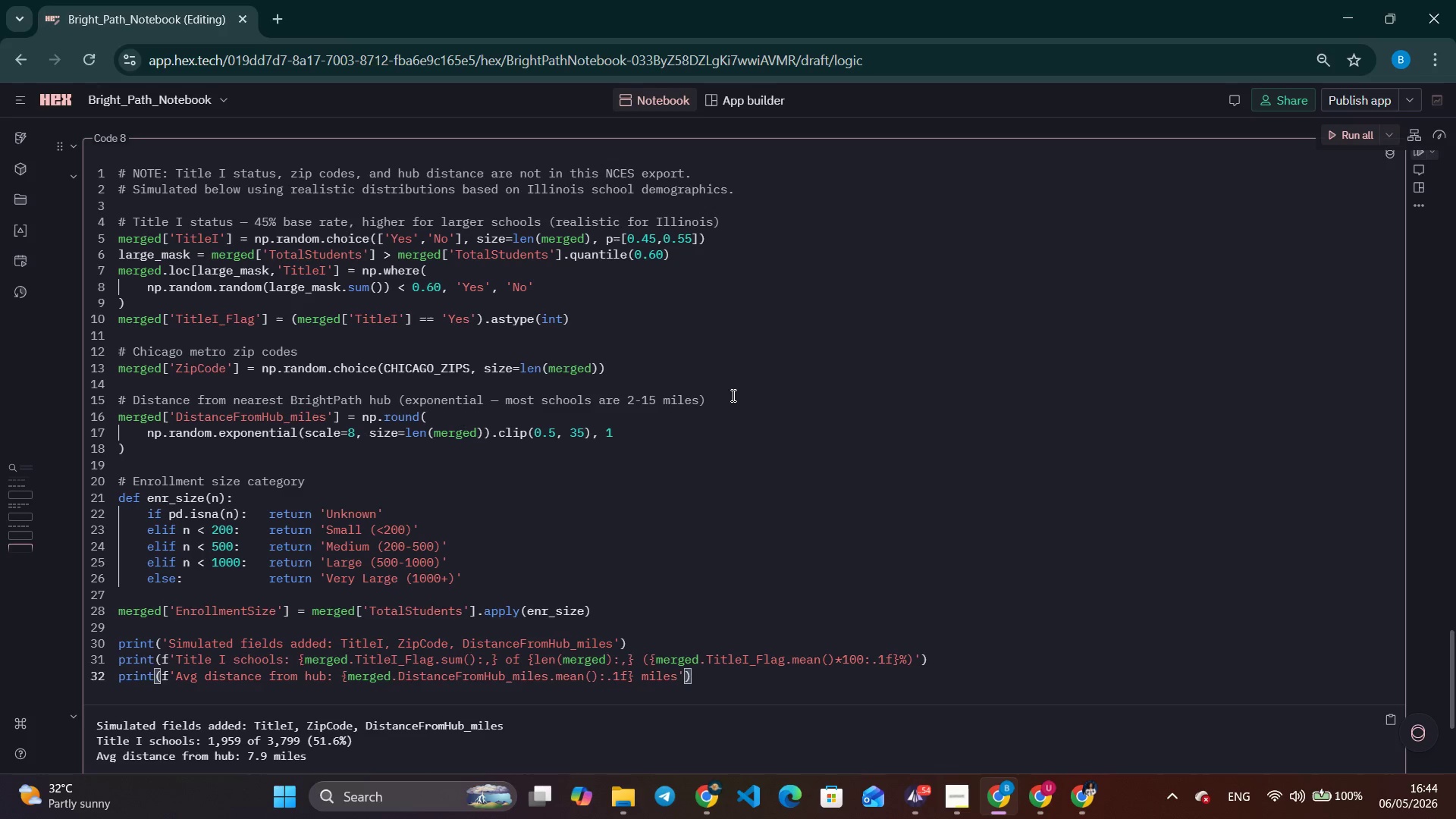 
scroll: coordinate [801, 393], scroll_direction: none, amount: 0.0
 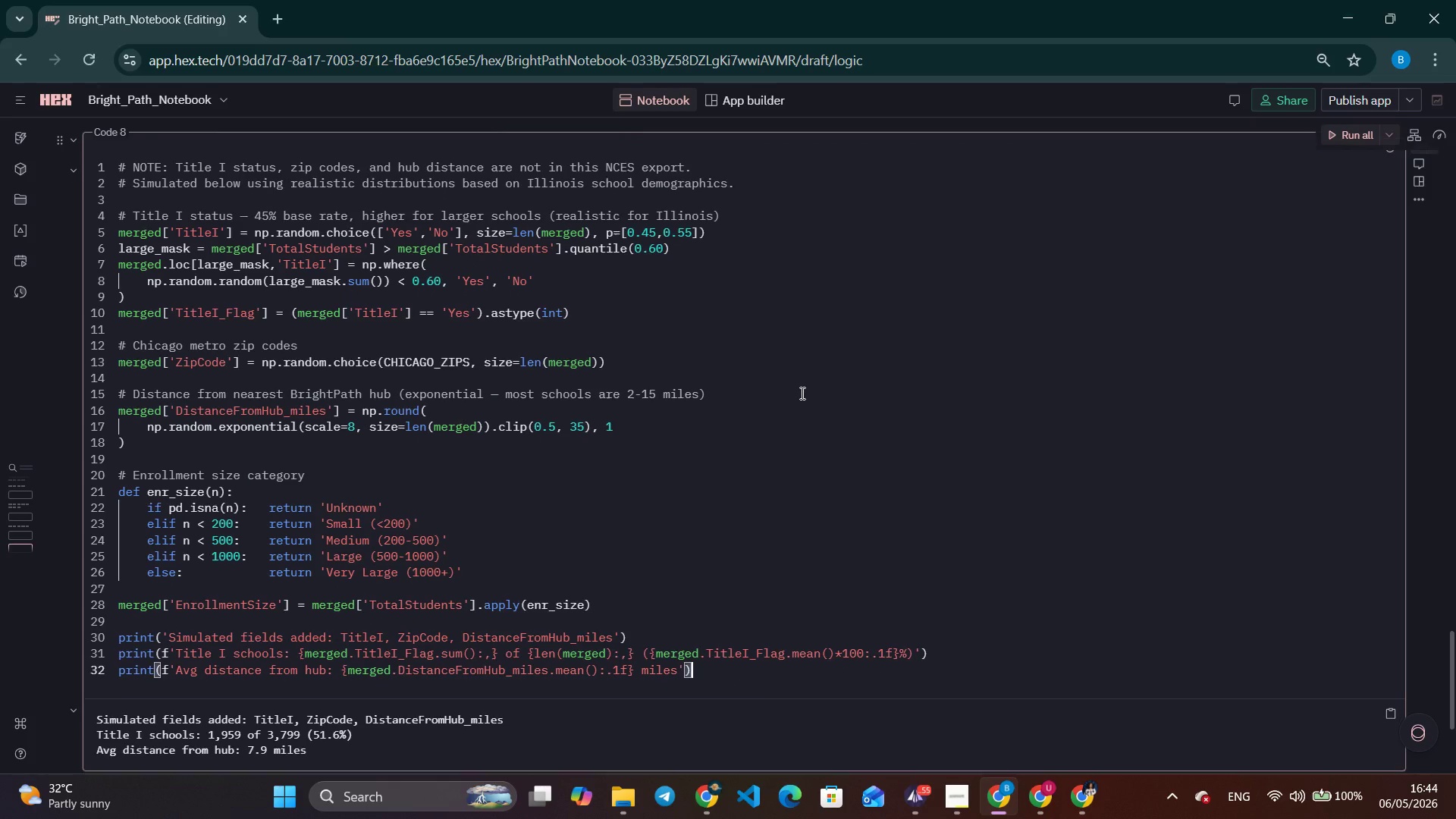 
scroll: coordinate [801, 393], scroll_direction: down, amount: 3.0
 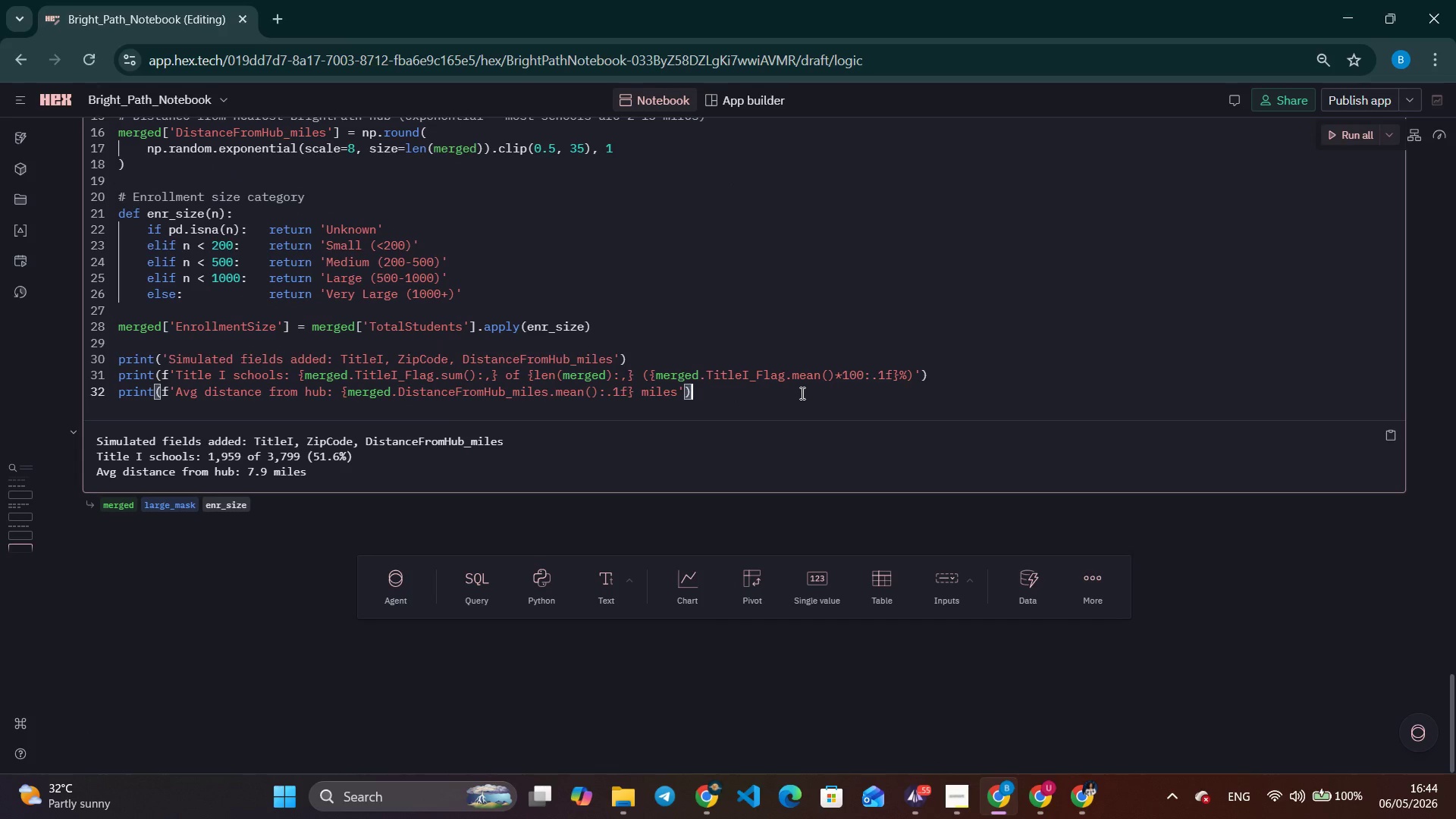 
scroll: coordinate [801, 393], scroll_direction: none, amount: 0.0
 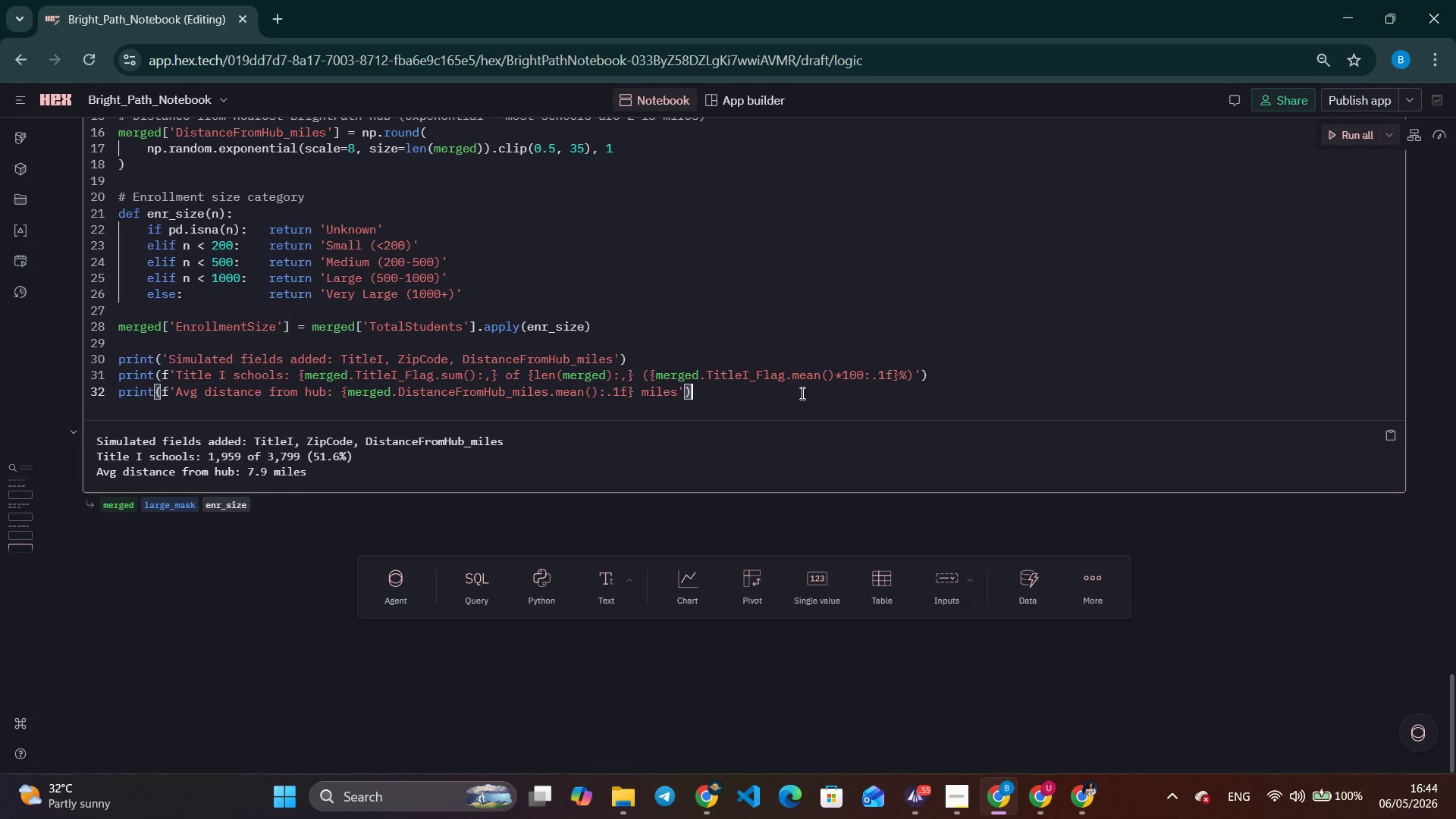 
scroll: coordinate [801, 393], scroll_direction: up, amount: 1.0
 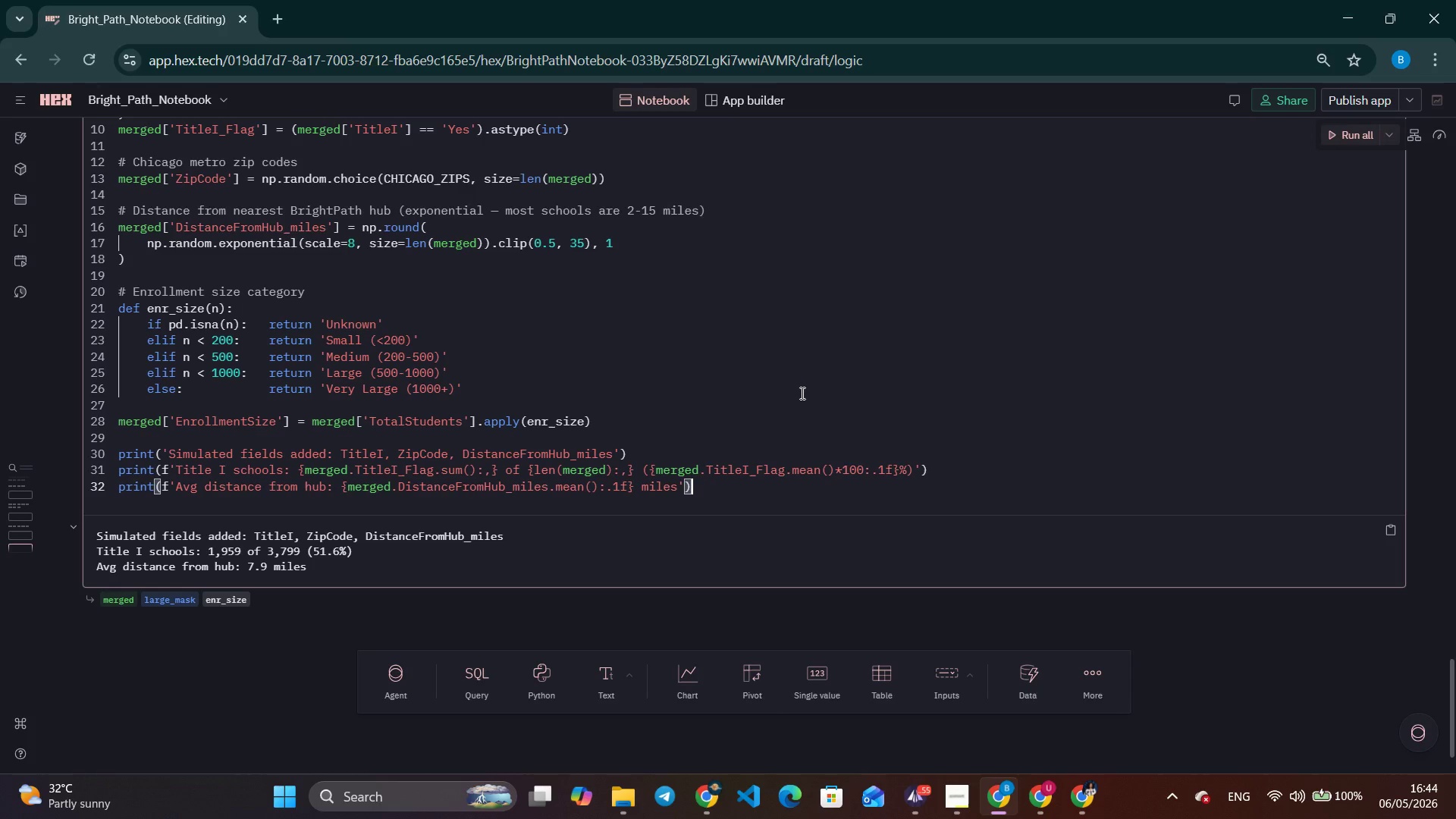 
wait(6.55)
 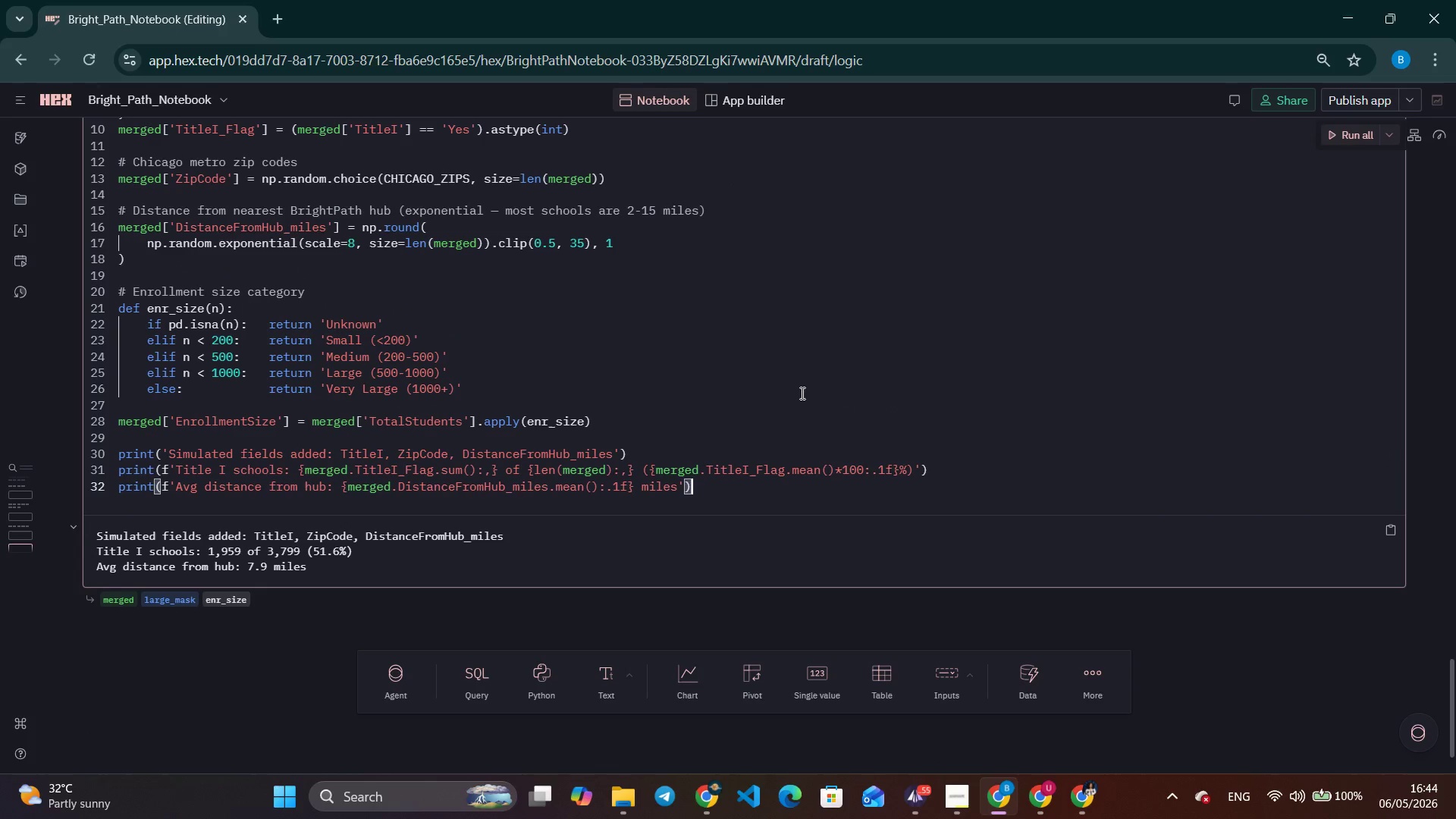 
scroll: coordinate [801, 393], scroll_direction: down, amount: 1.0
 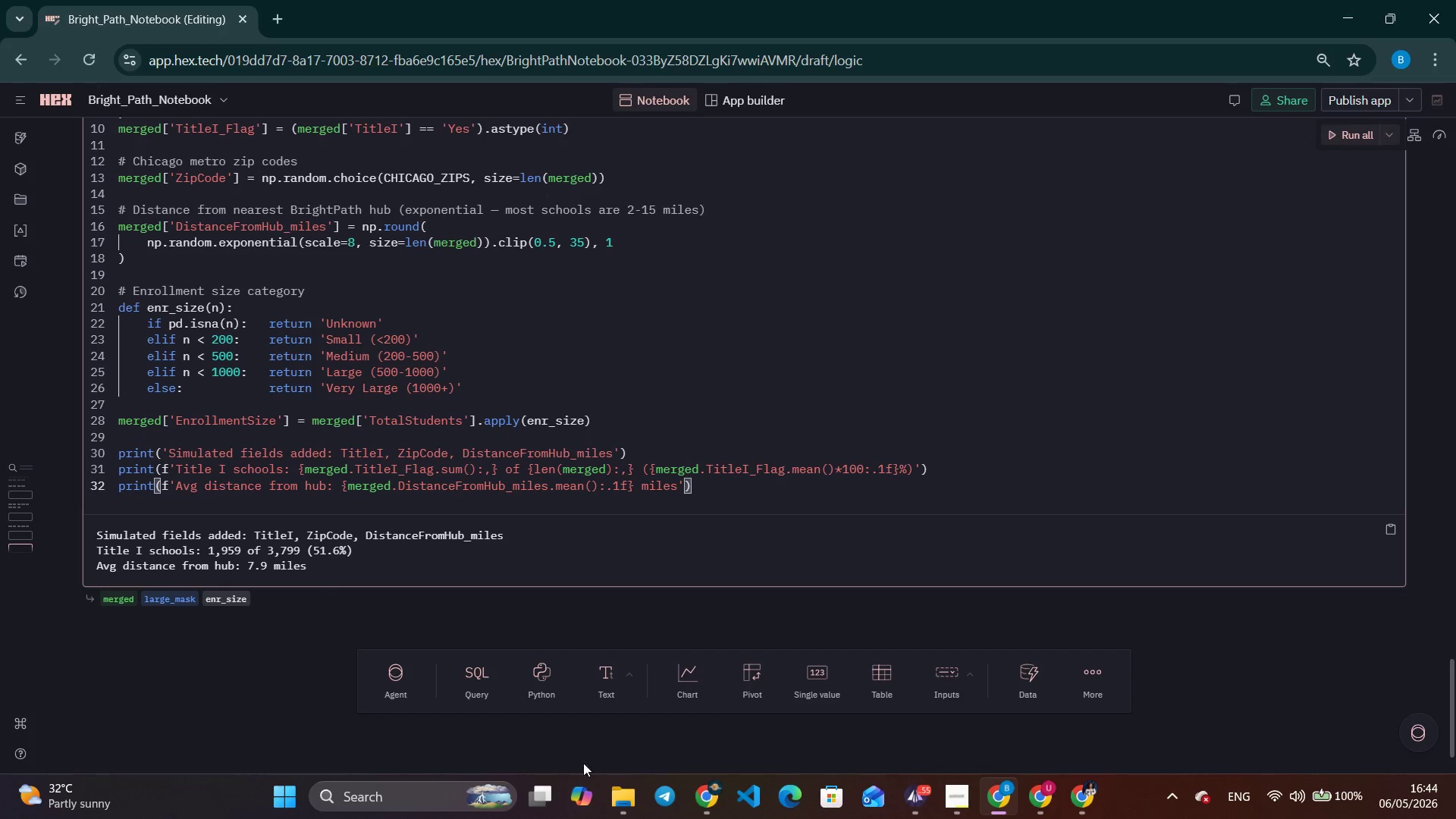 
left_click([607, 671])
 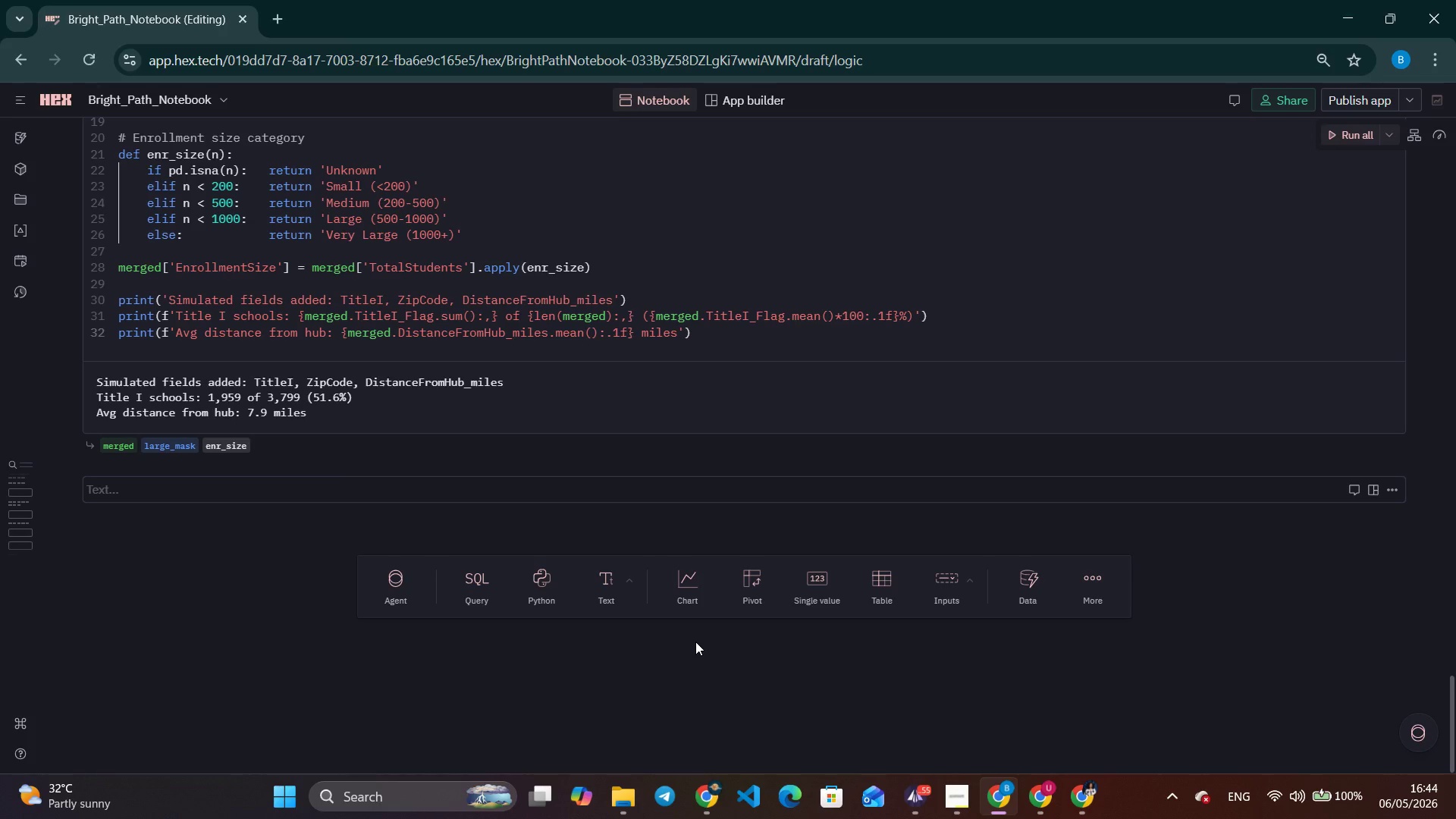 
wait(11.94)
 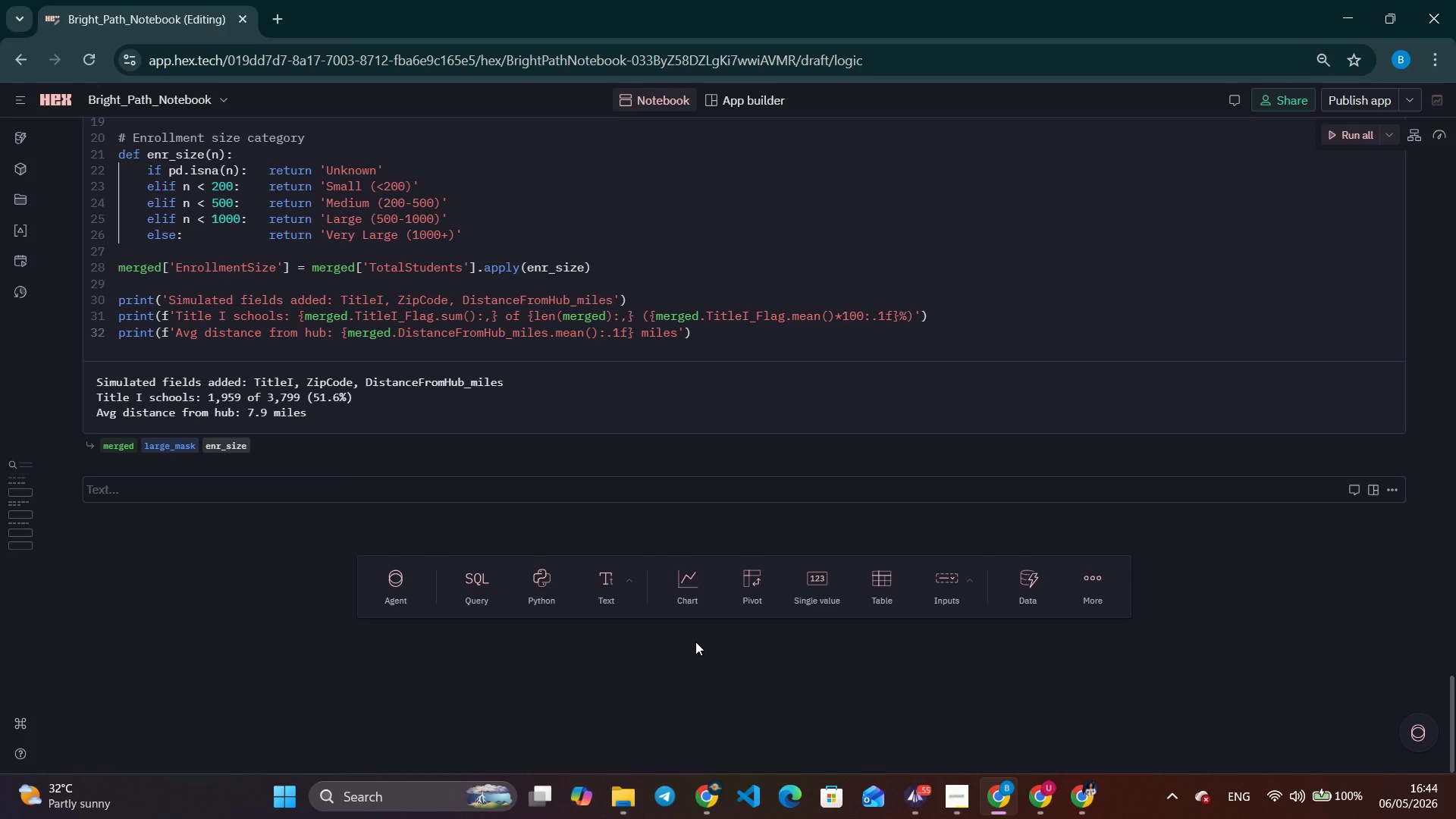 
left_click([1094, 802])
 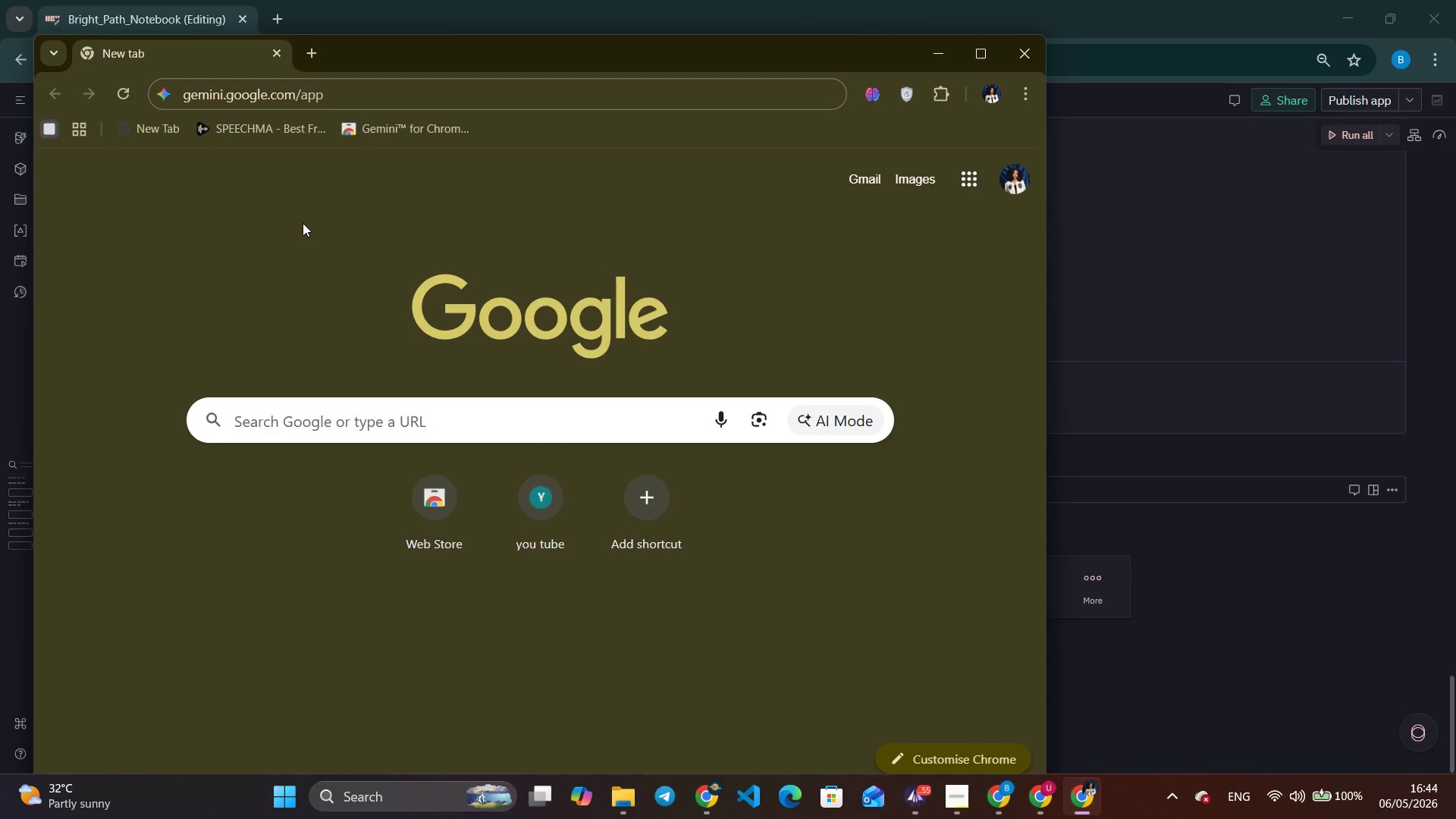 
left_click([333, 86])
 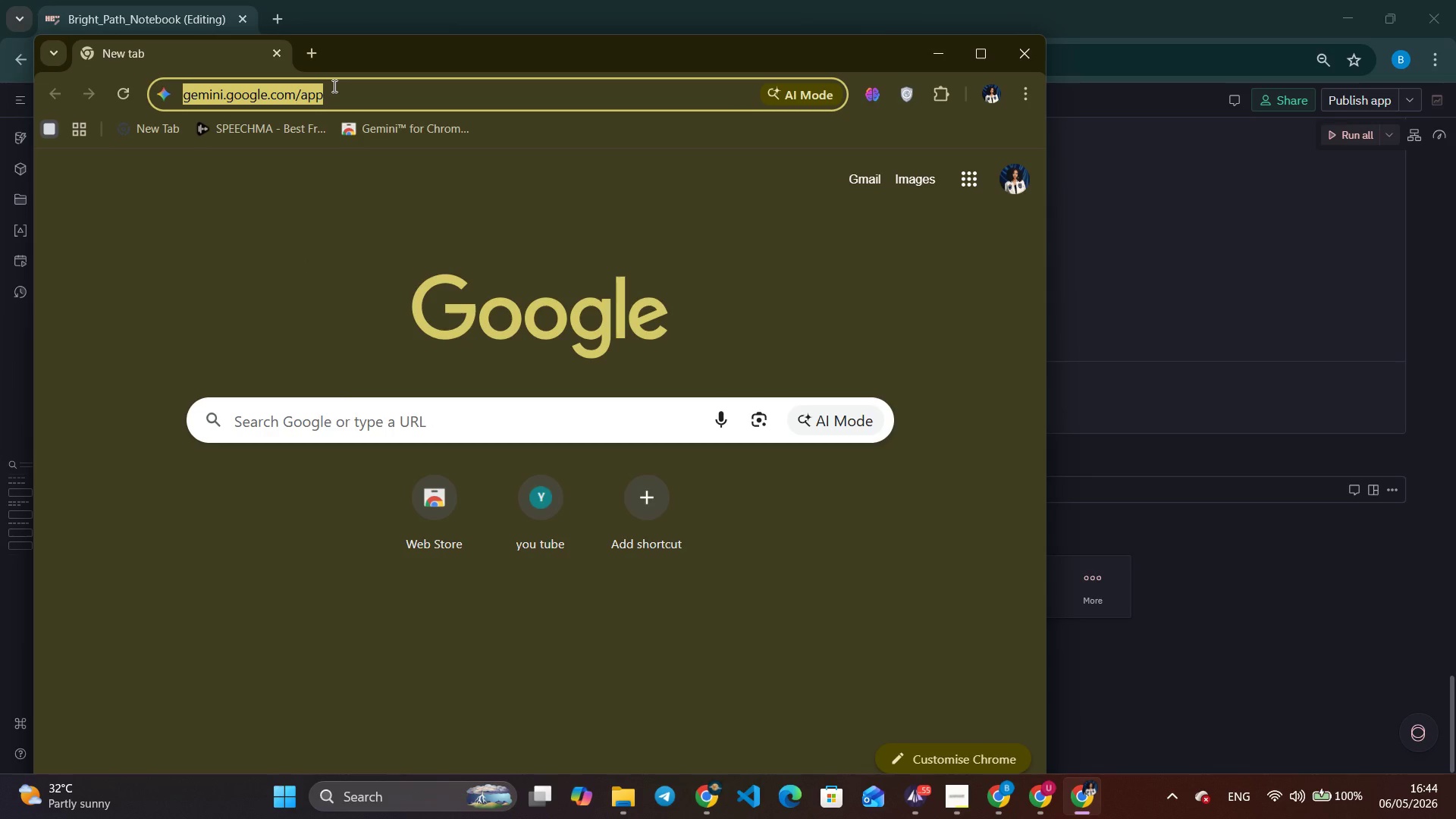 
key(Enter)
 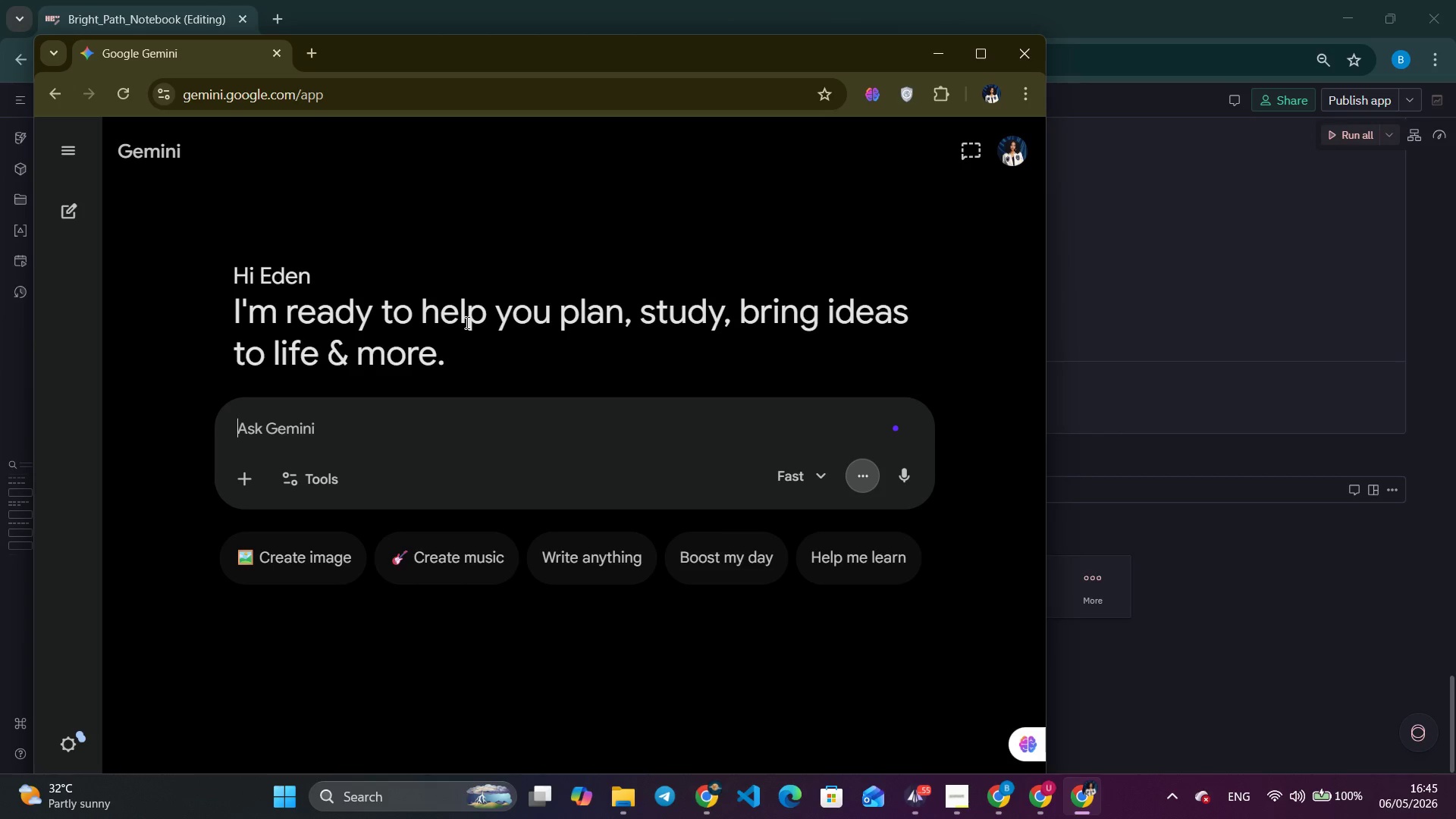 
wait(44.67)
 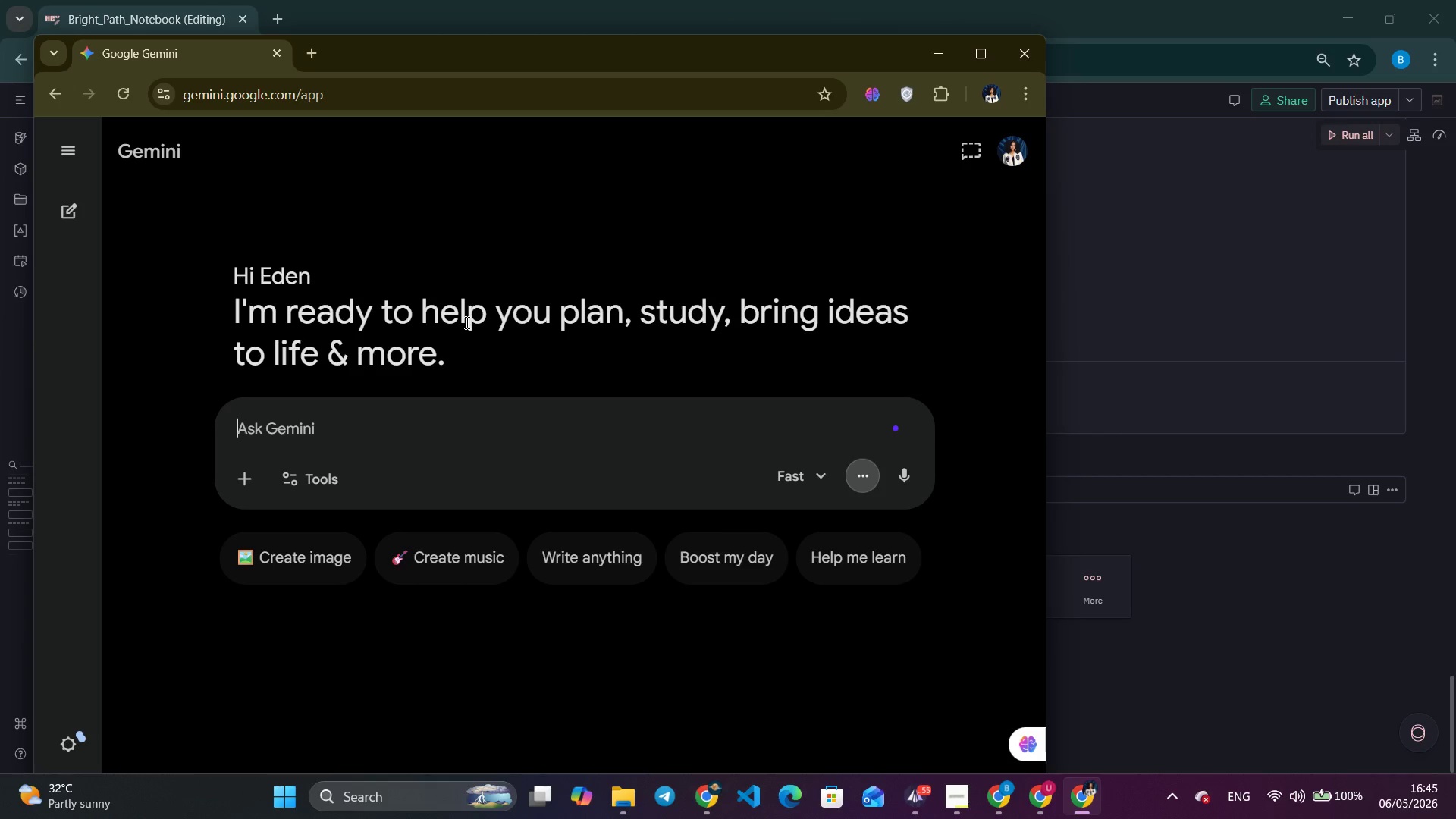 
left_click([67, 143])
 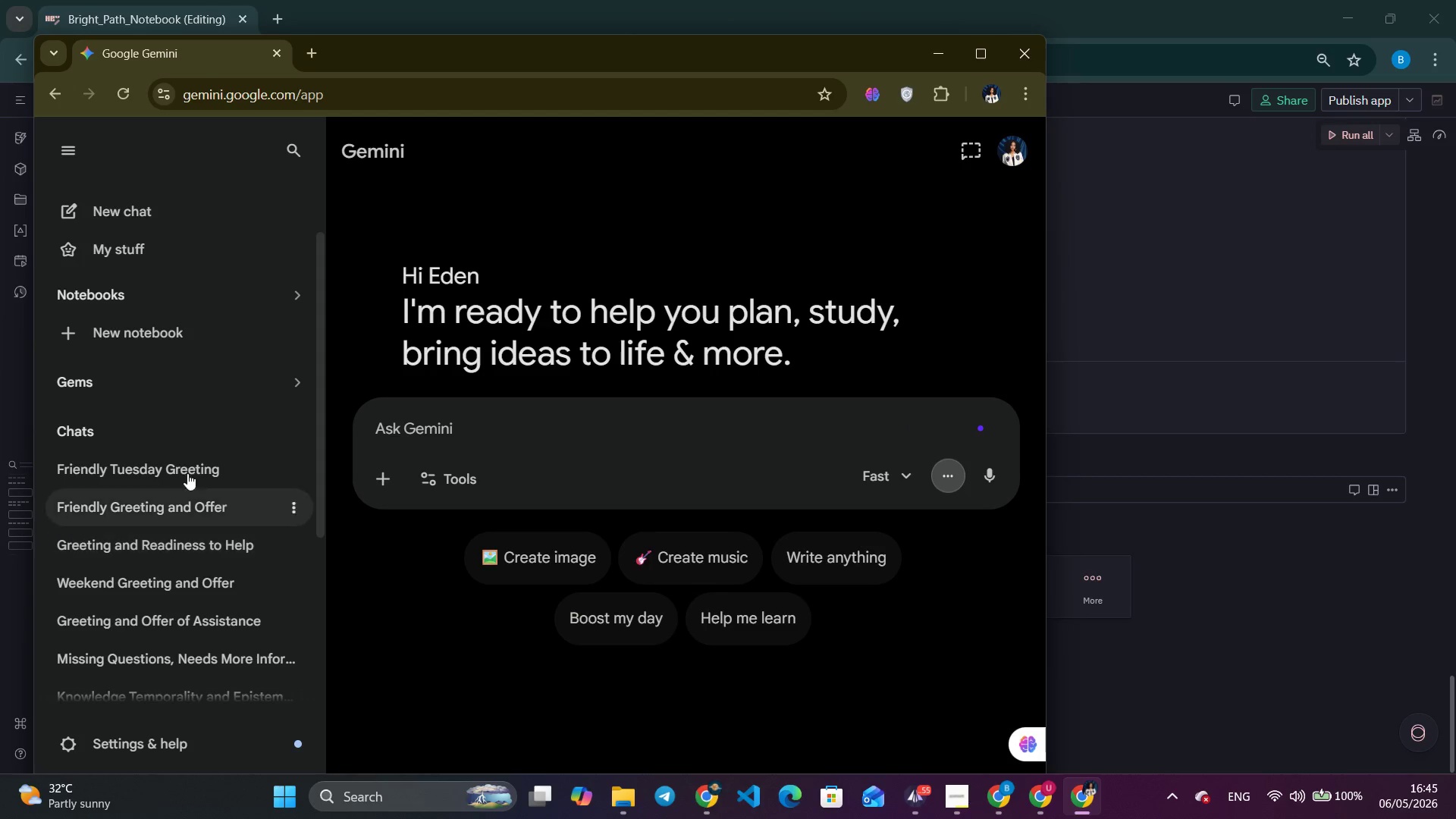 
left_click([165, 460])
 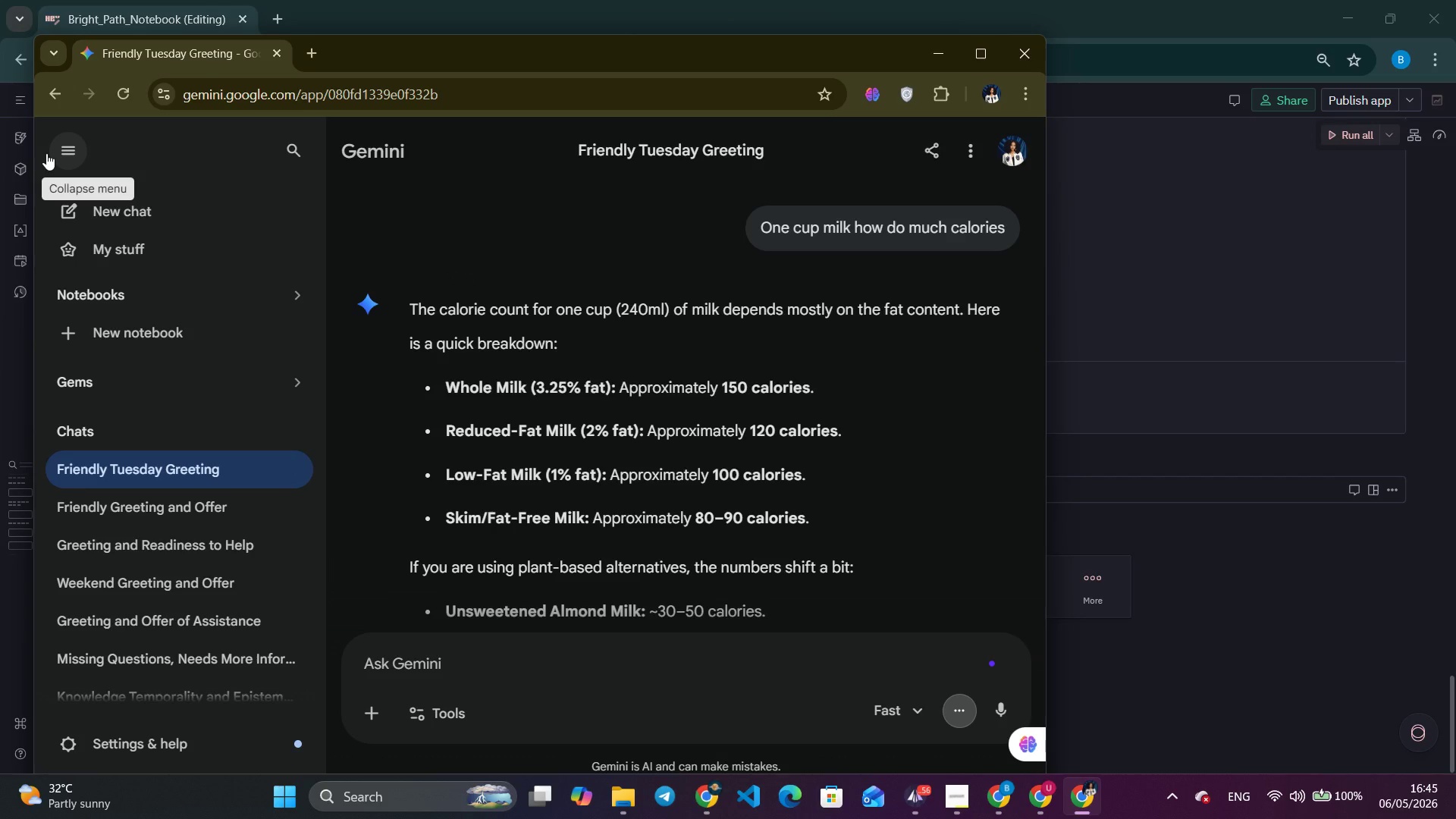 
wait(6.61)
 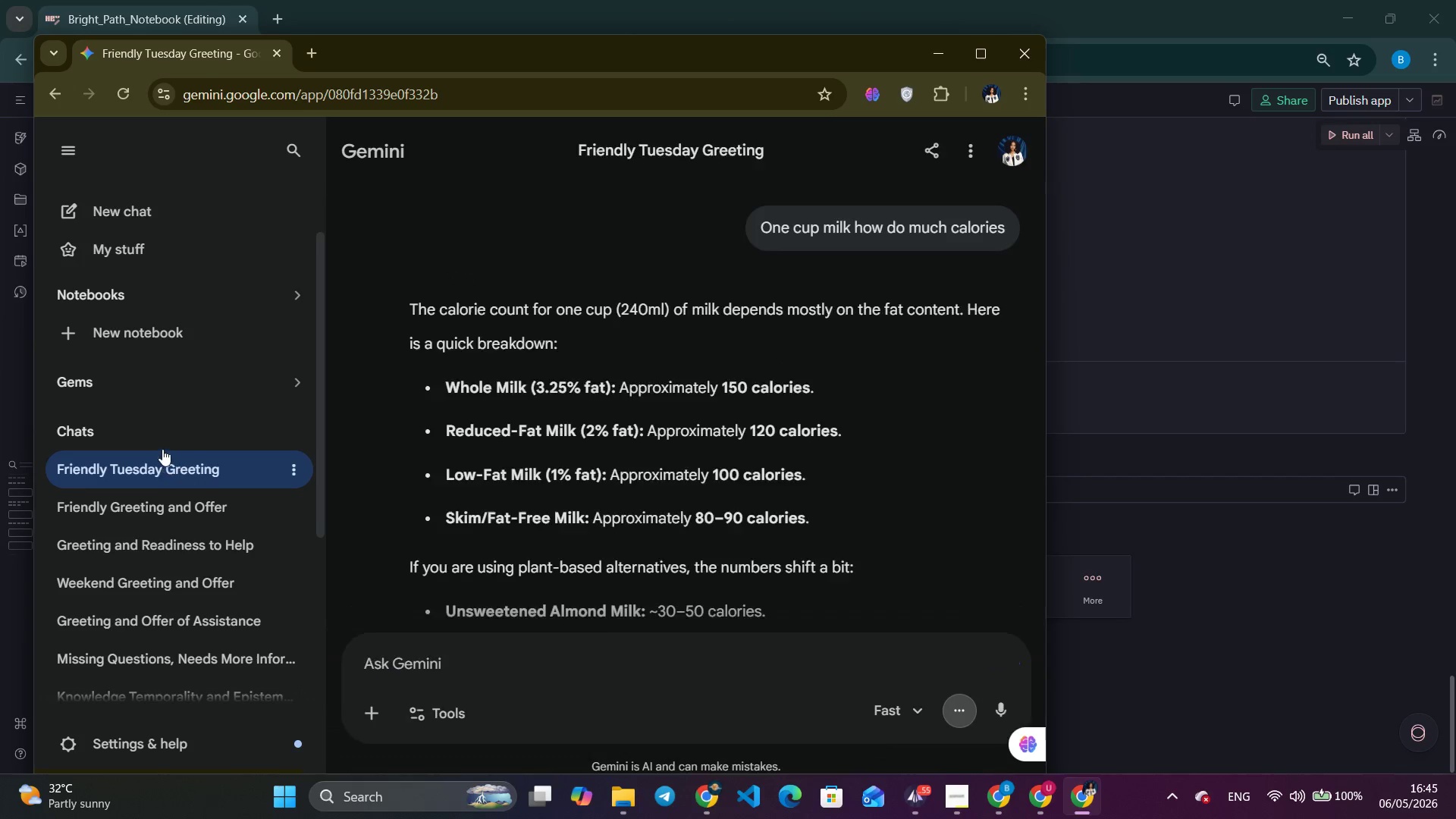 
left_click([46, 153])
 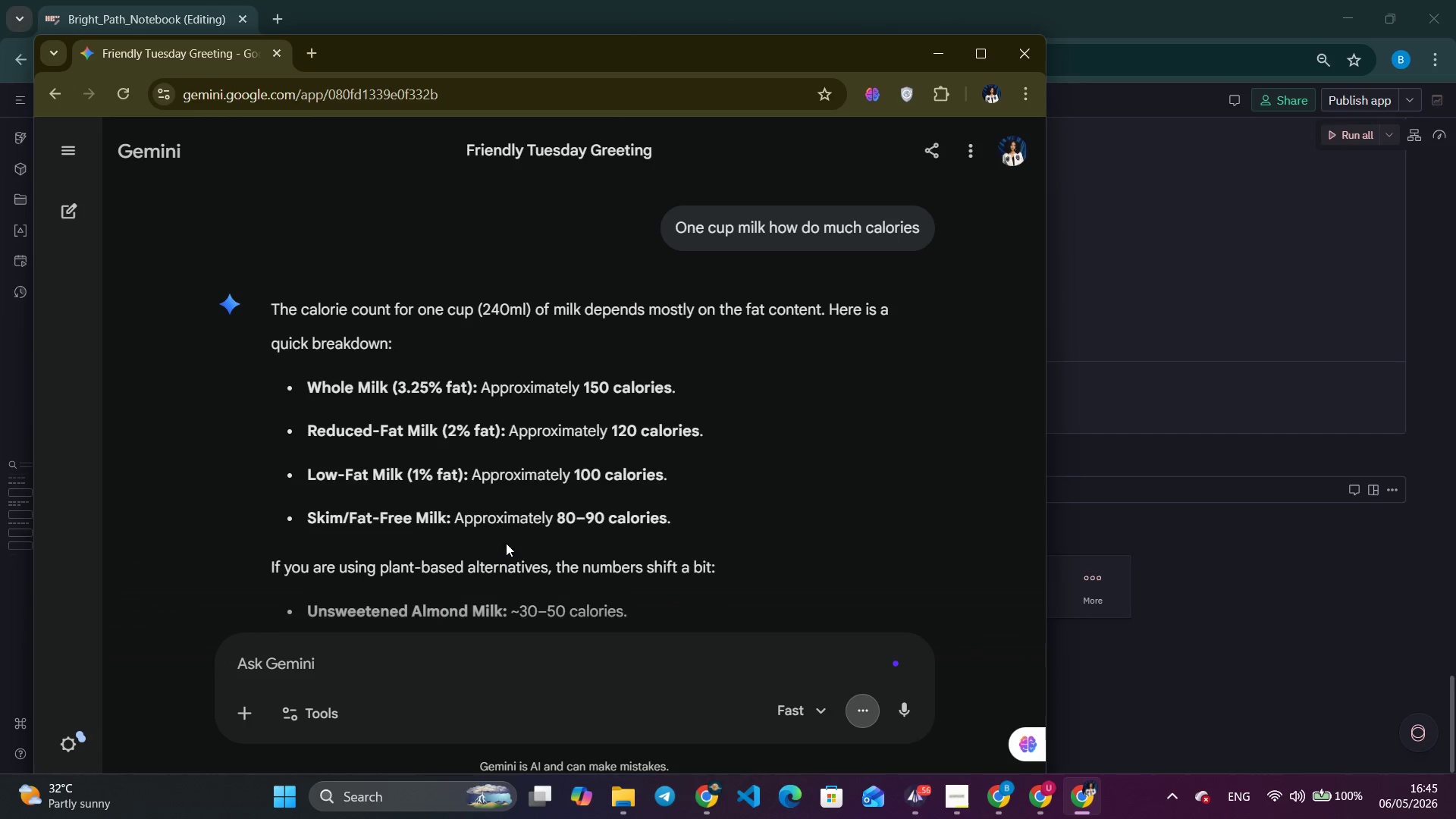 
scroll: coordinate [720, 530], scroll_direction: down, amount: 33.0
 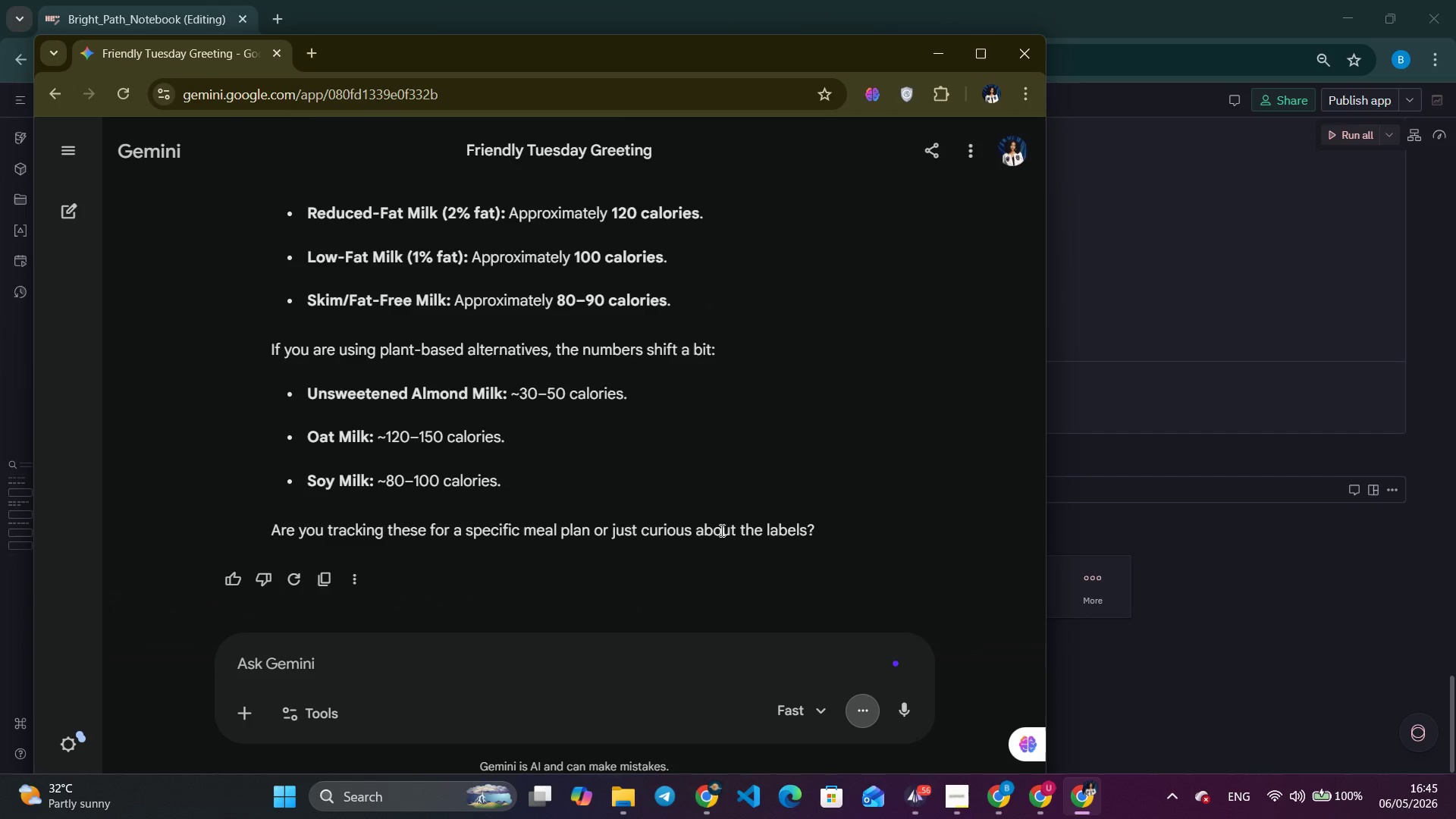 
scroll: coordinate [720, 530], scroll_direction: up, amount: 3.0
 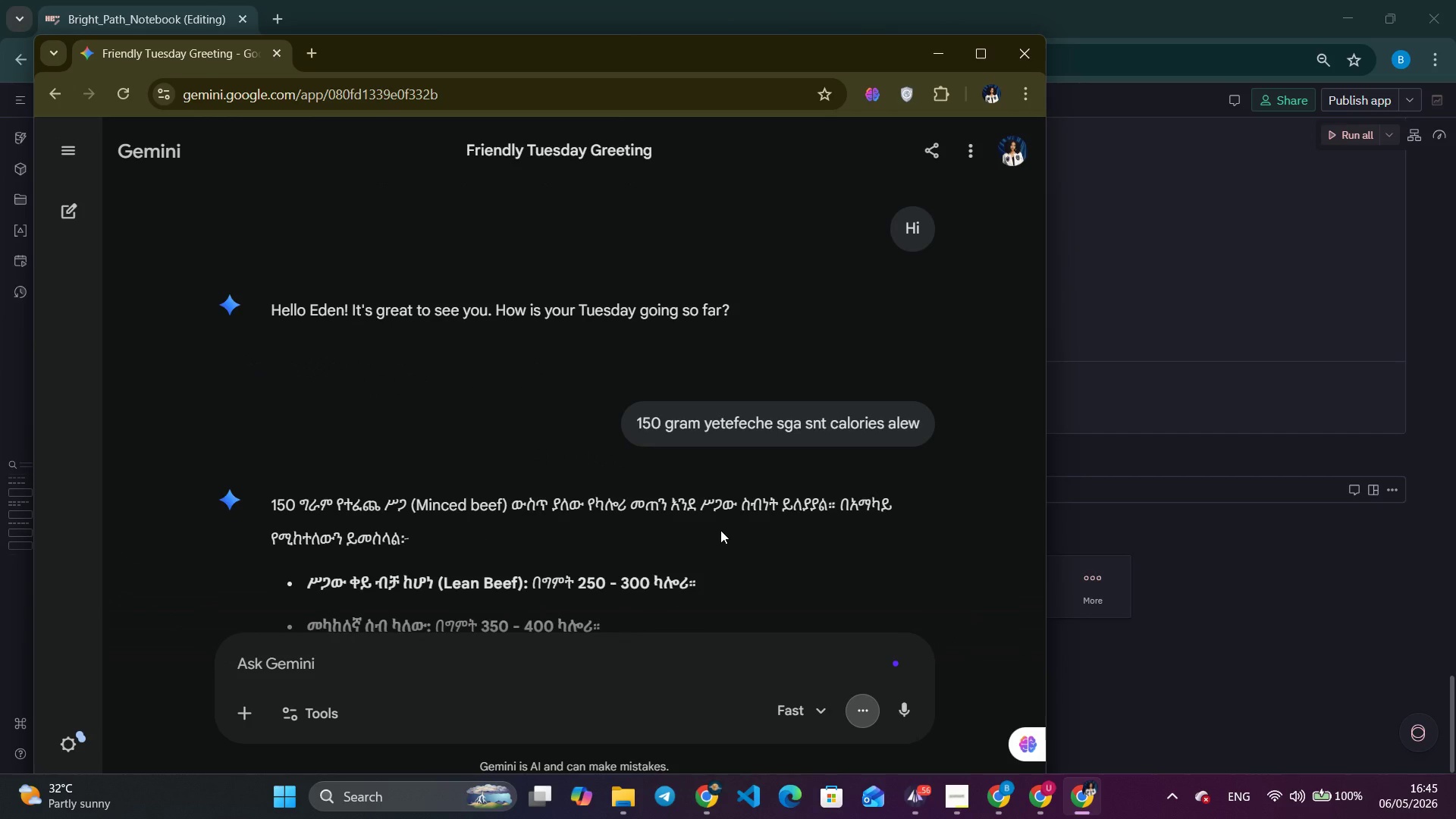 
scroll: coordinate [720, 530], scroll_direction: down, amount: 2.0
 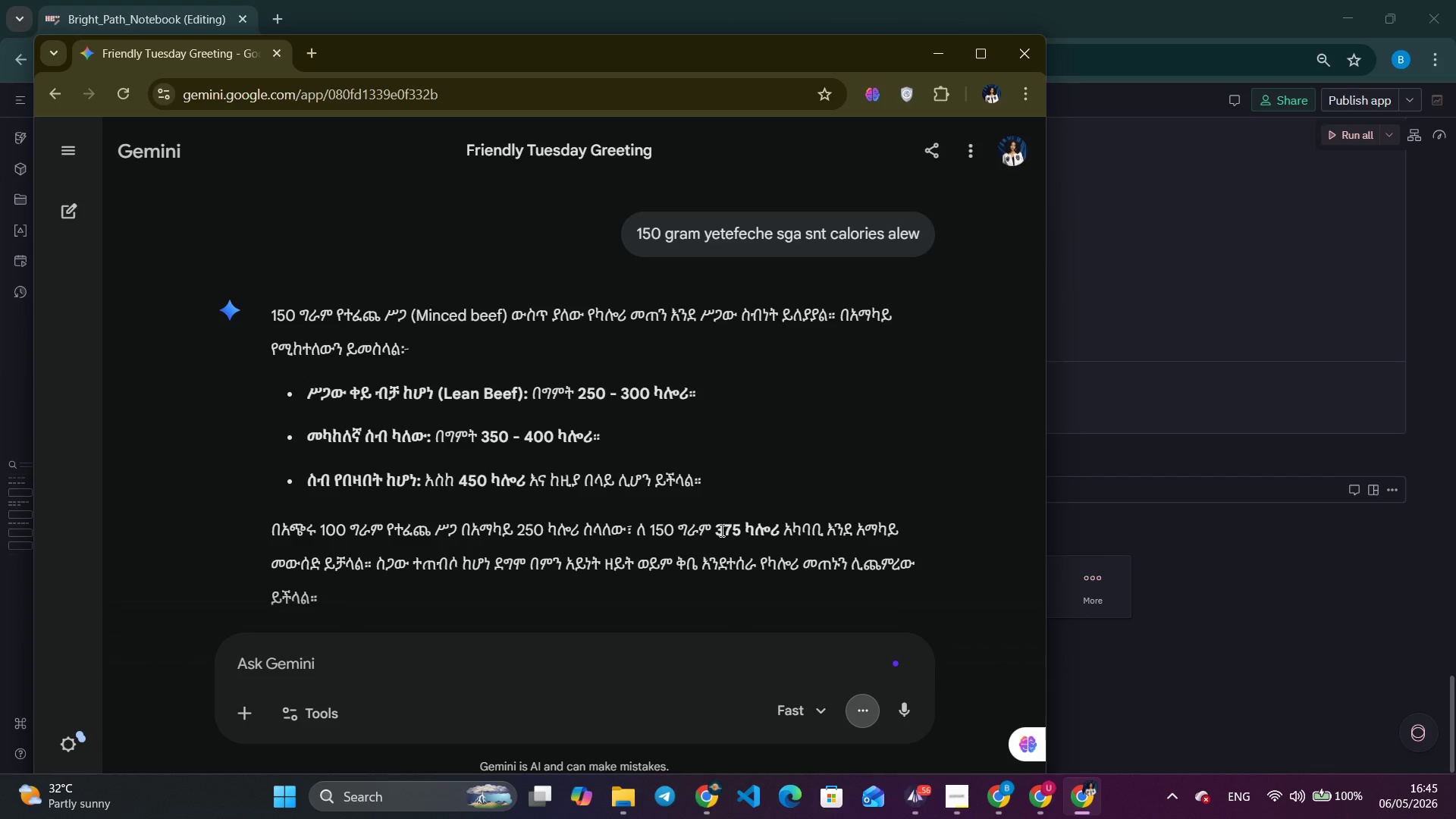 
scroll: coordinate [720, 530], scroll_direction: up, amount: 19.0
 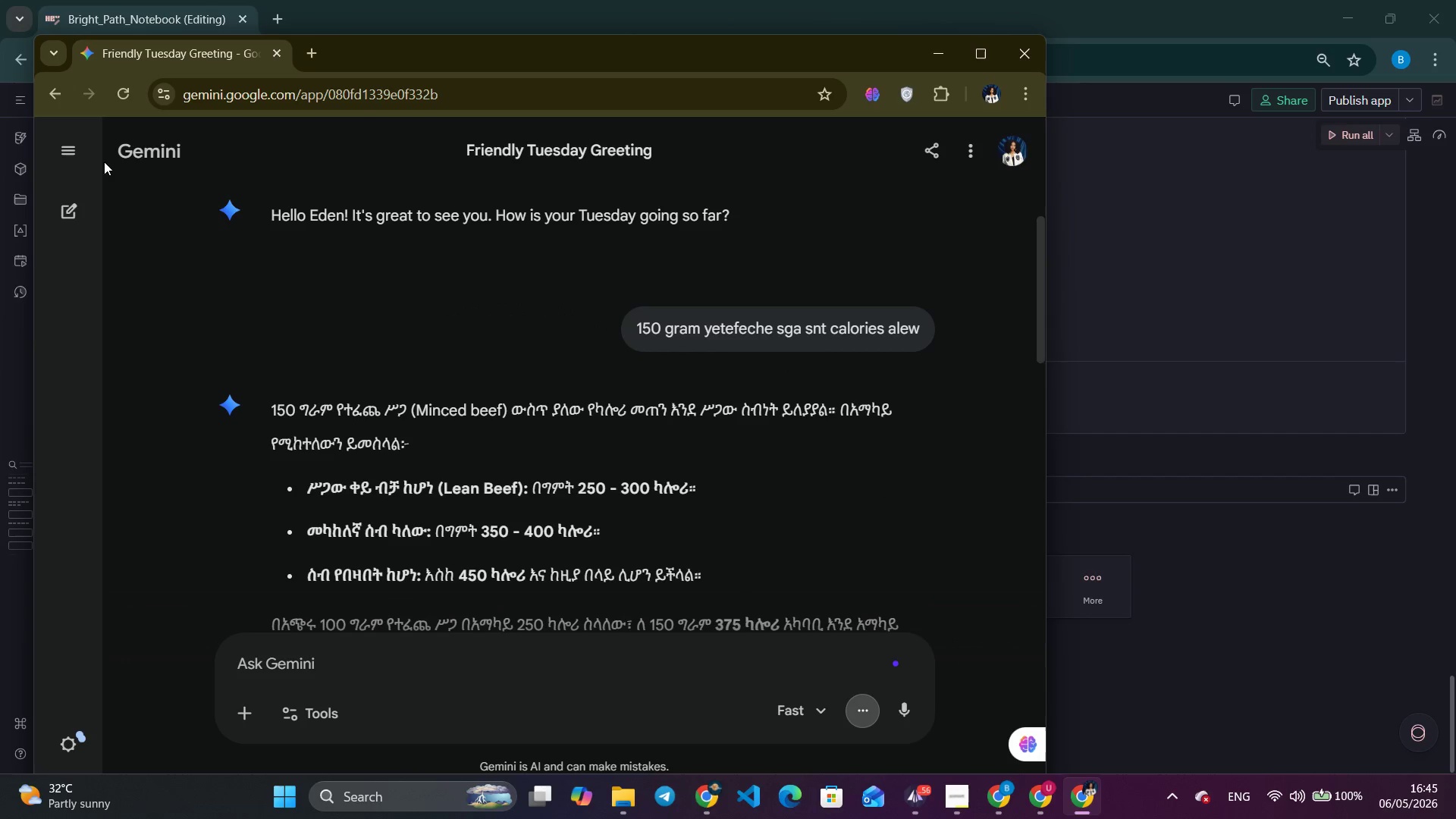 
left_click([74, 158])
 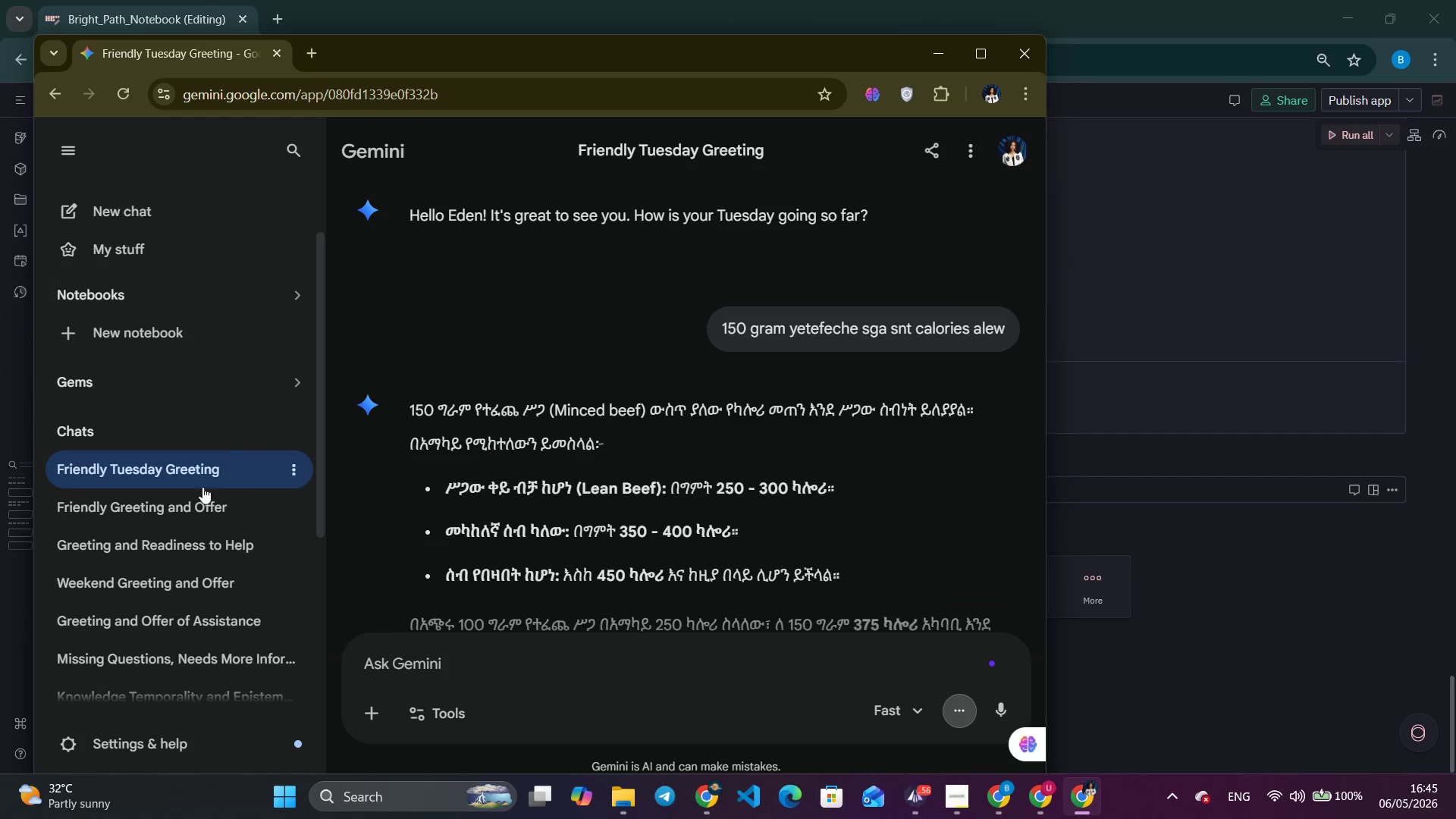 
left_click([190, 500])
 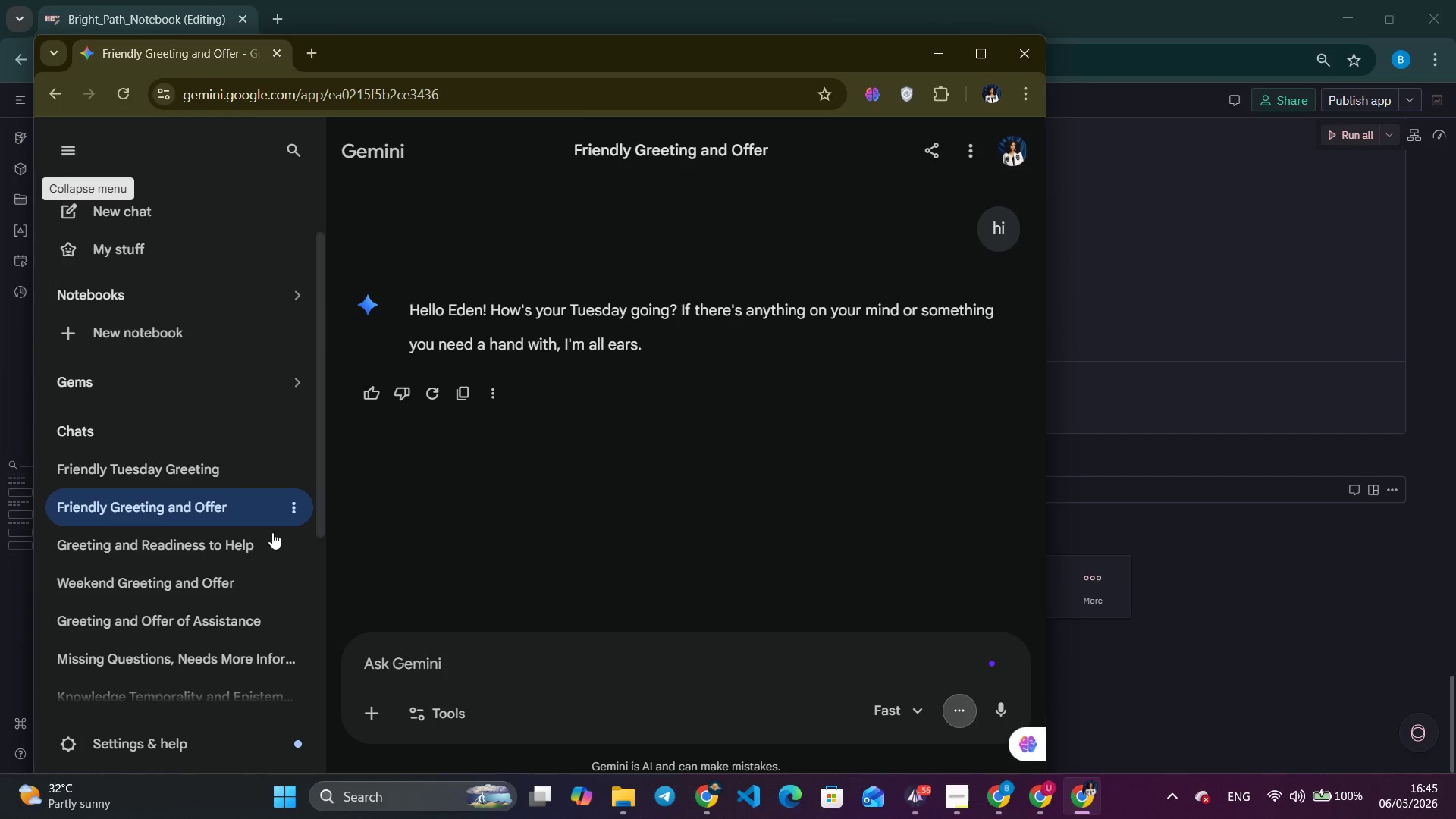 
left_click([204, 535])
 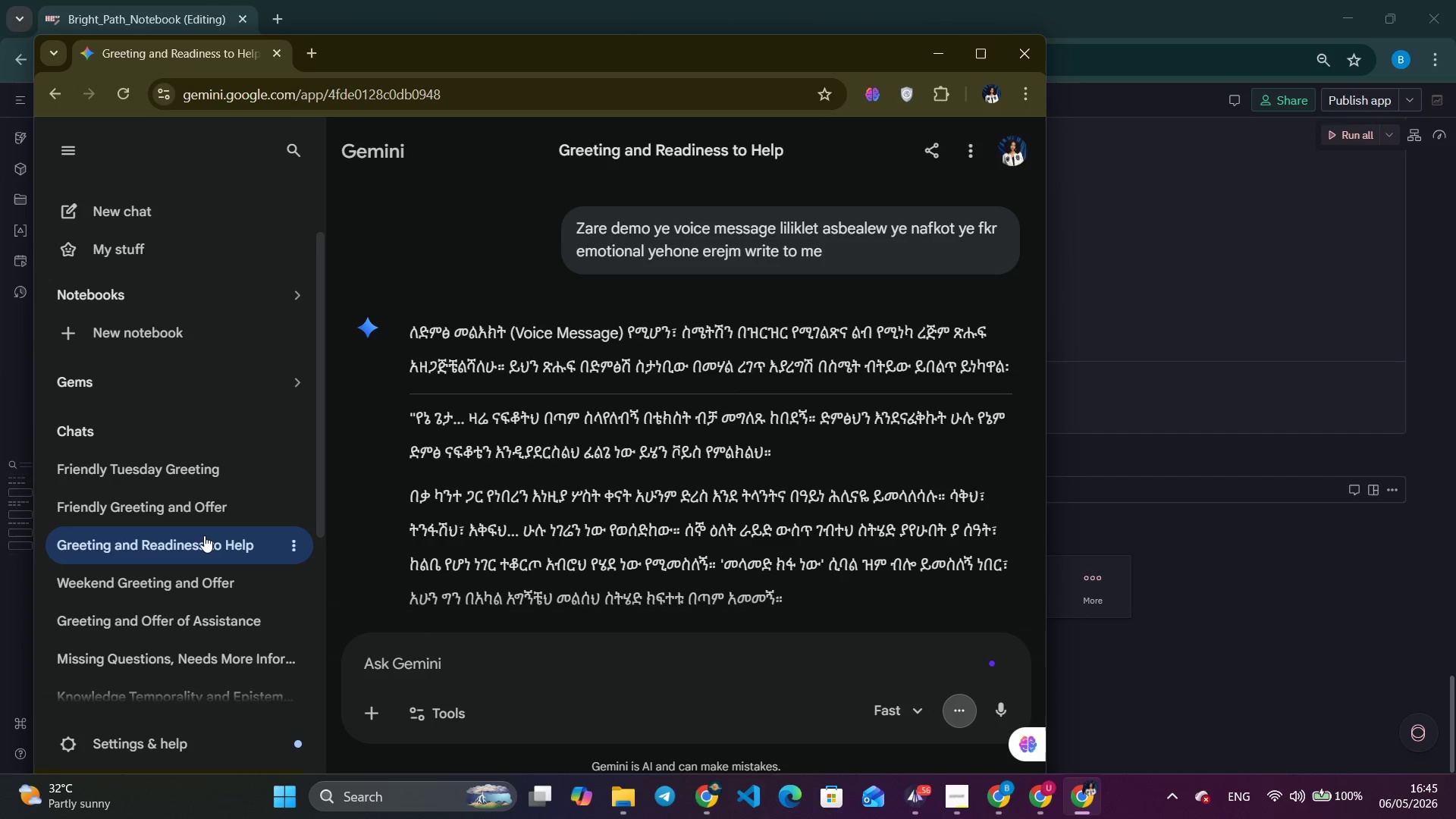 
wait(8.58)
 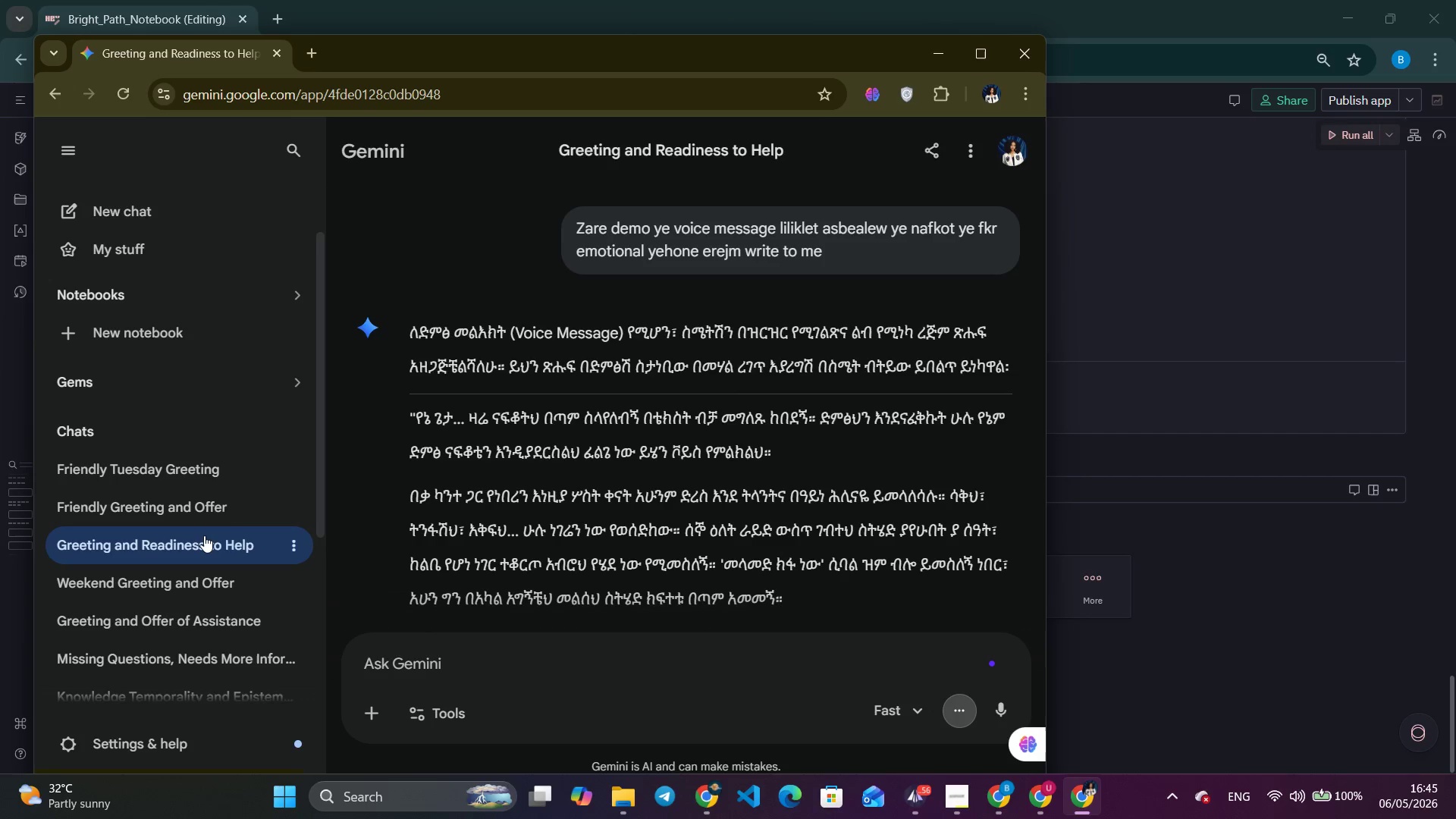 
left_click([63, 150])
 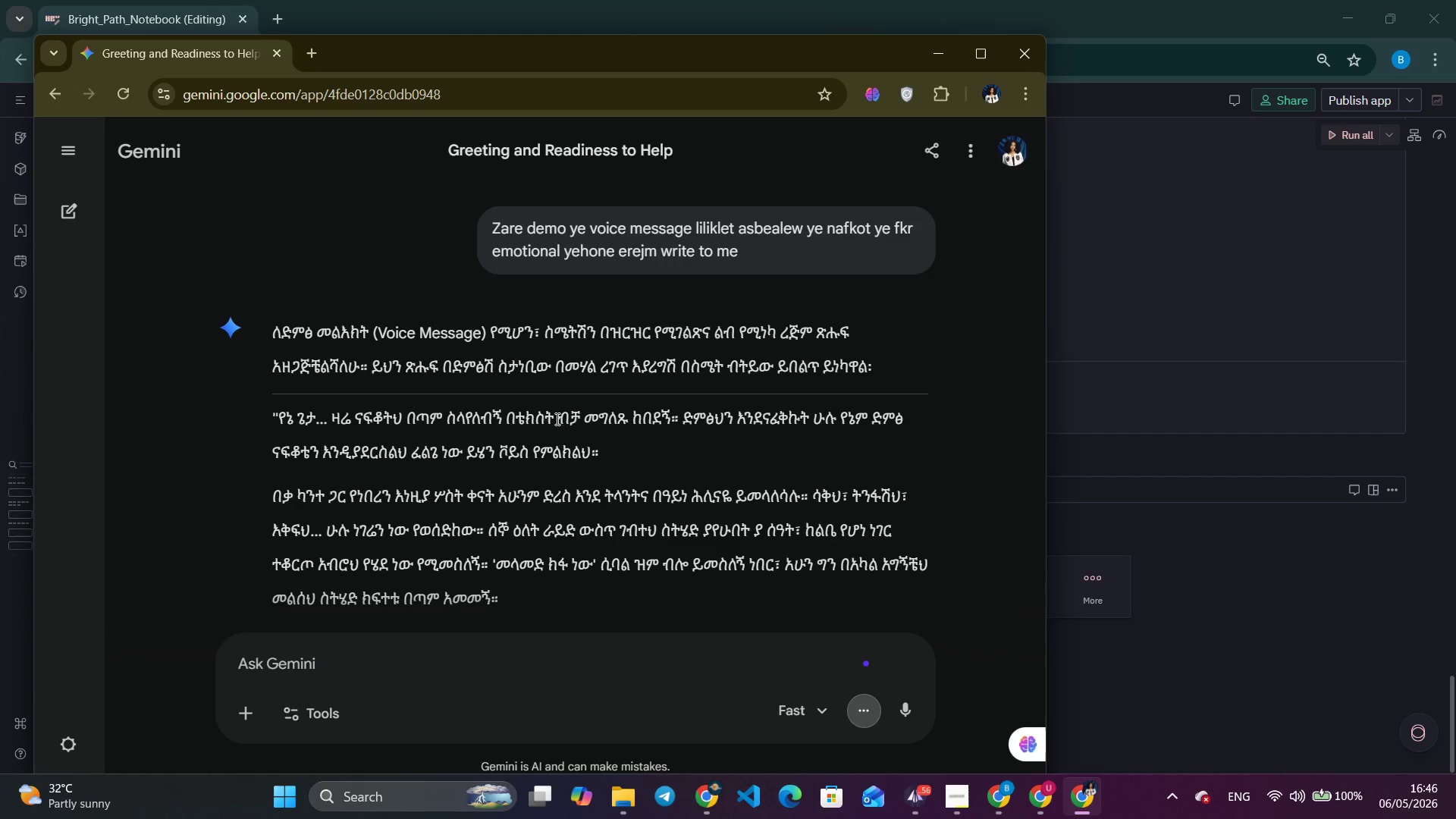 
scroll: coordinate [646, 422], scroll_direction: up, amount: 68.0
 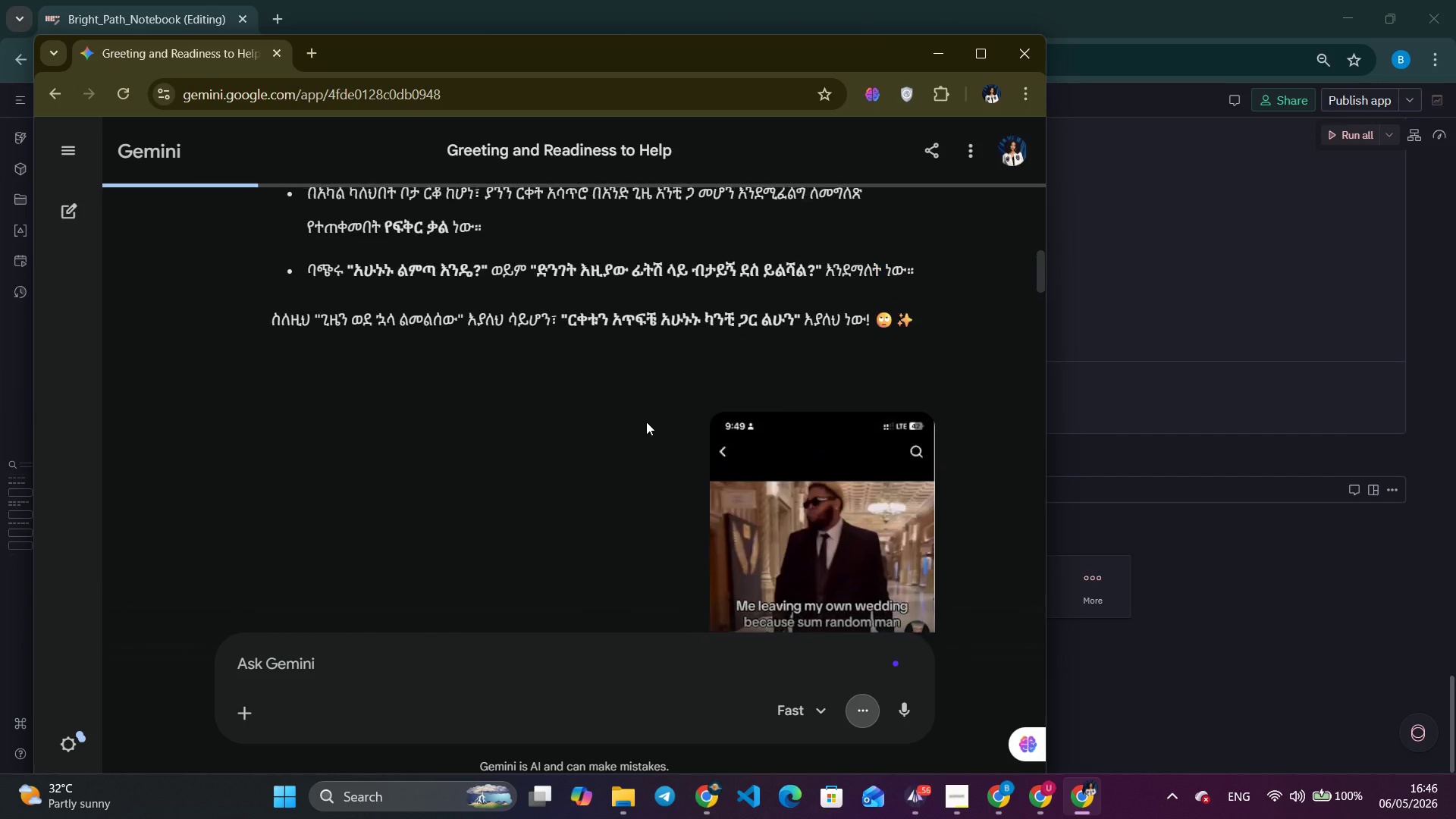 
scroll: coordinate [646, 422], scroll_direction: none, amount: 0.0
 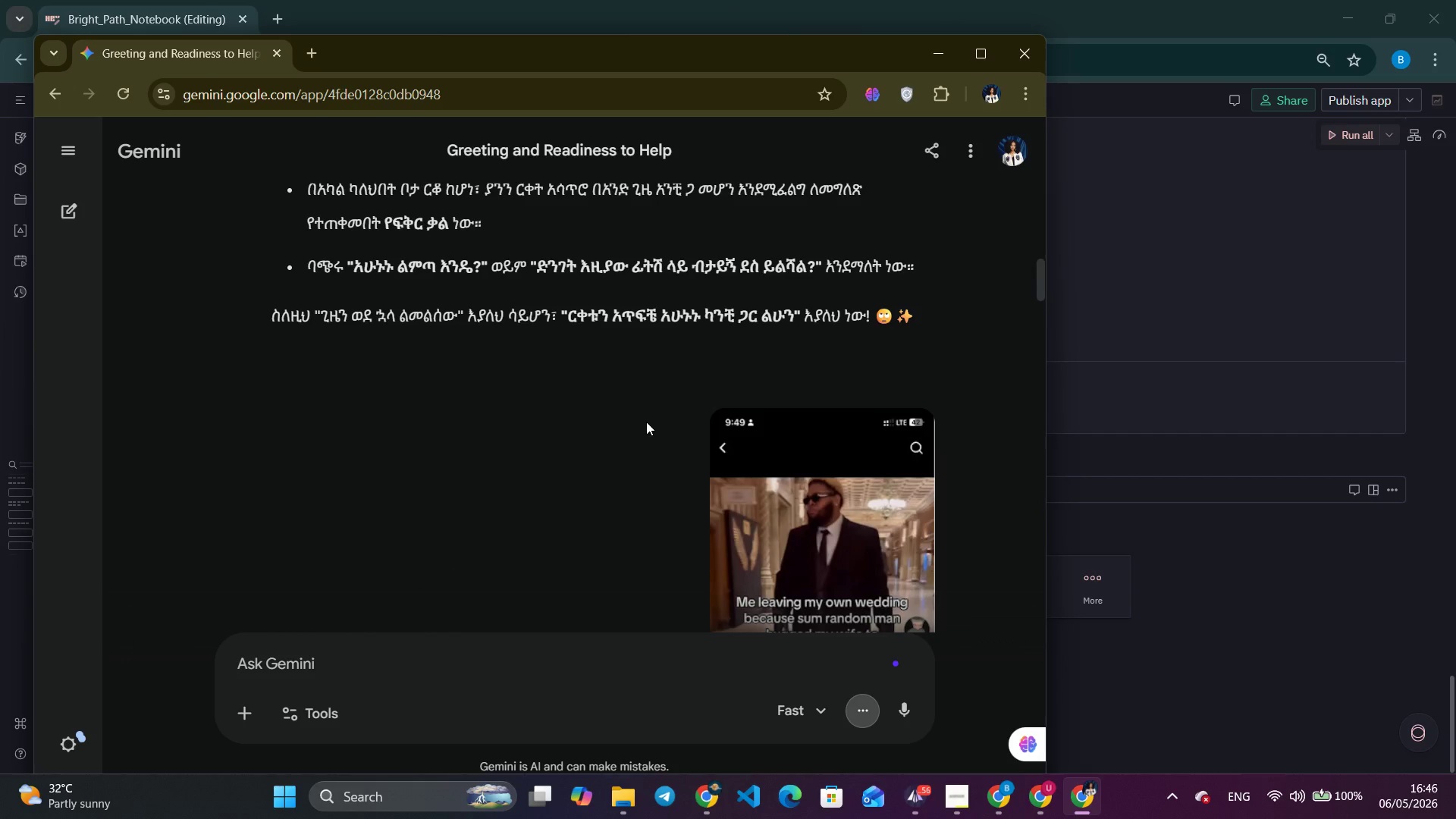 
scroll: coordinate [646, 422], scroll_direction: down, amount: 2.0
 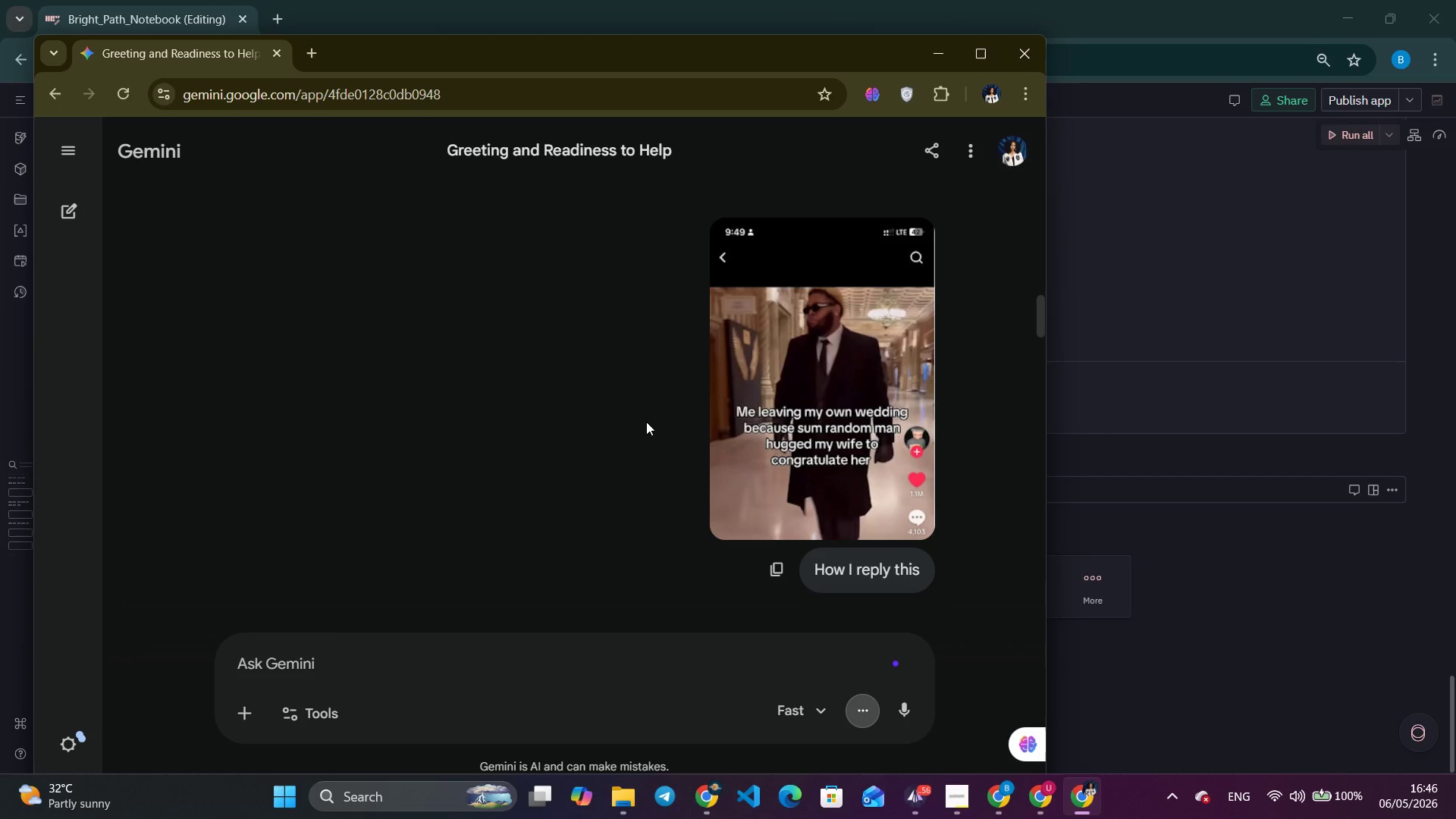 
scroll: coordinate [646, 422], scroll_direction: up, amount: 41.0
 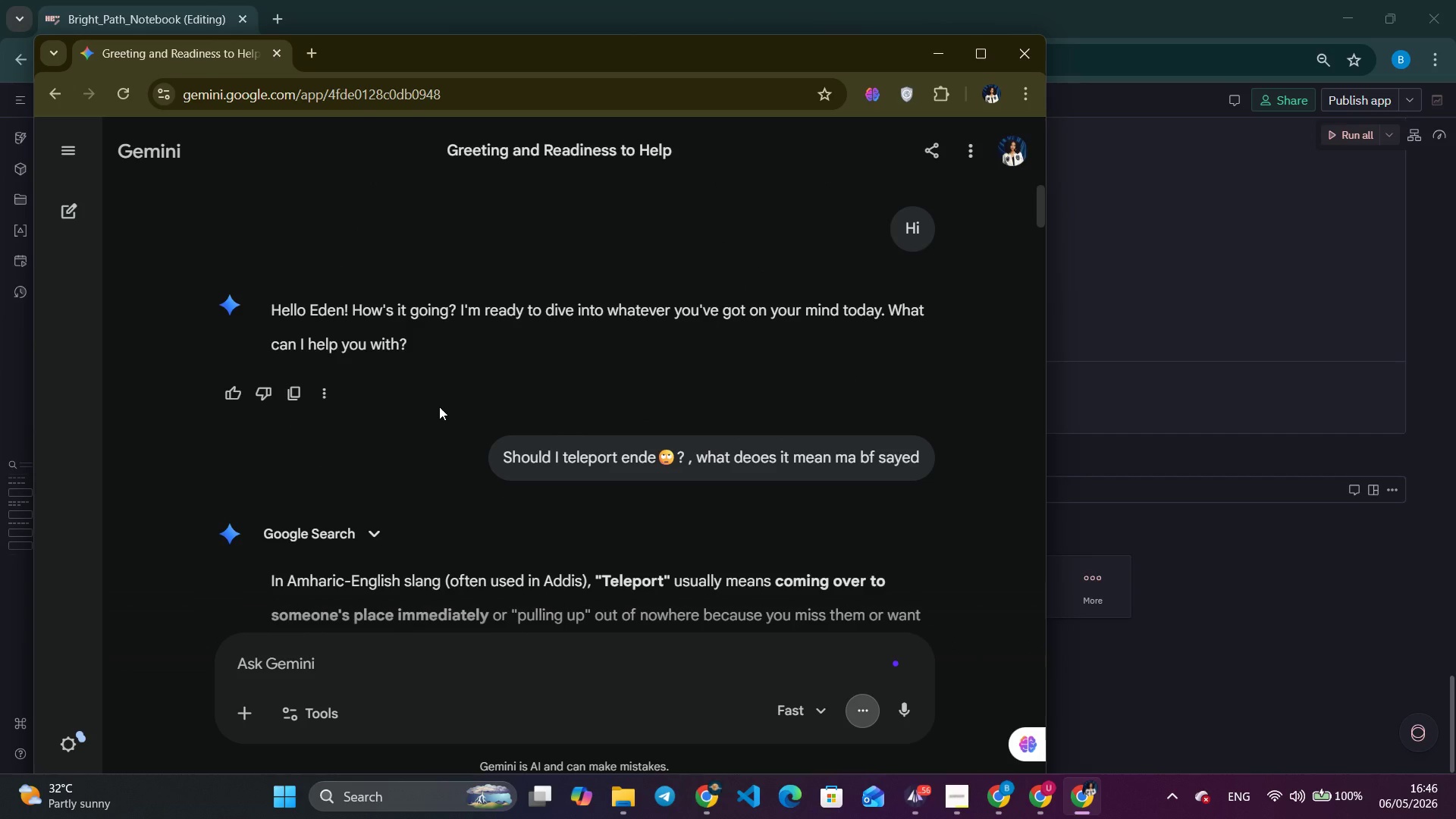 
scroll: coordinate [439, 406], scroll_direction: down, amount: 2.0
 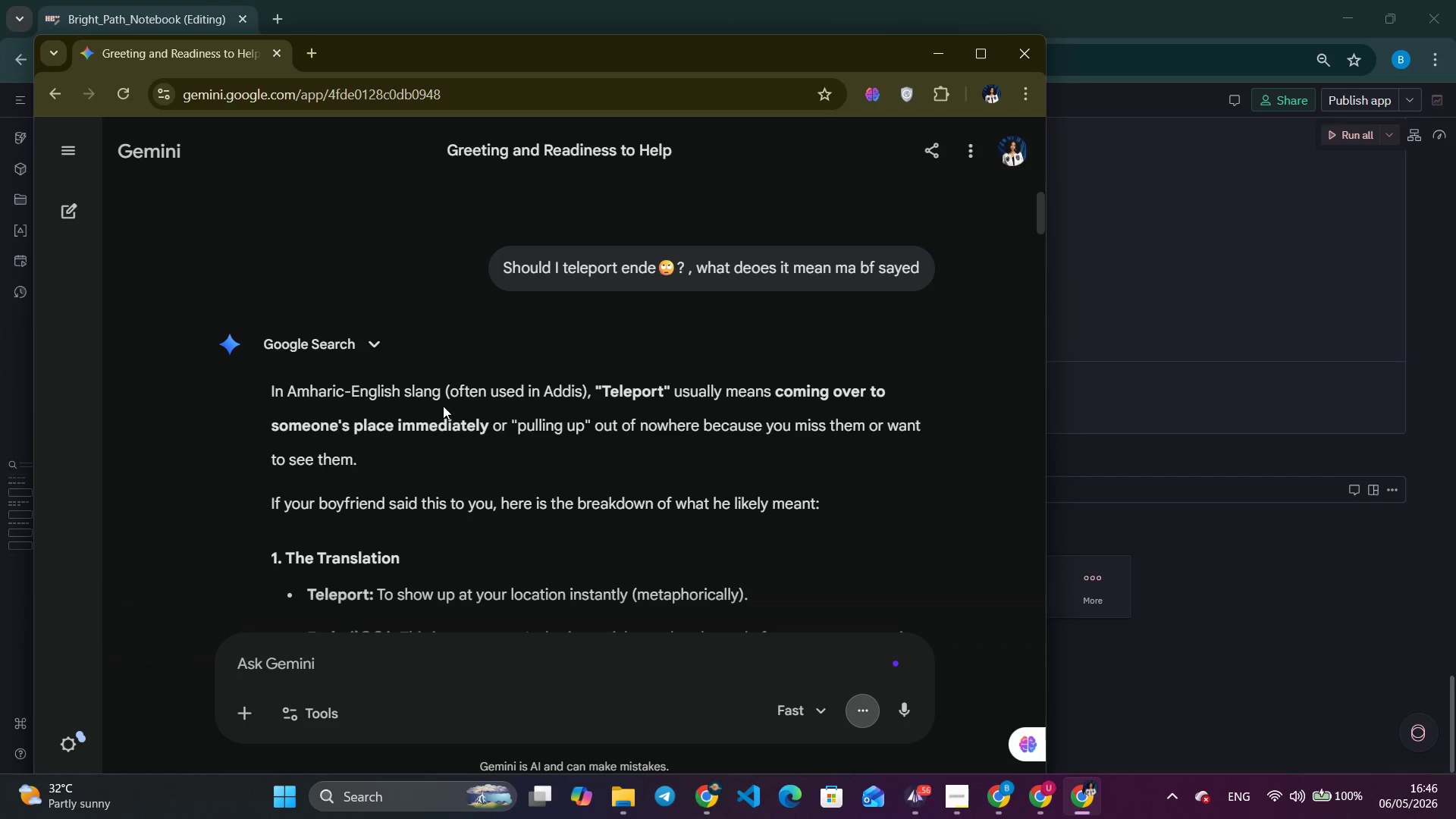 
wait(8.05)
 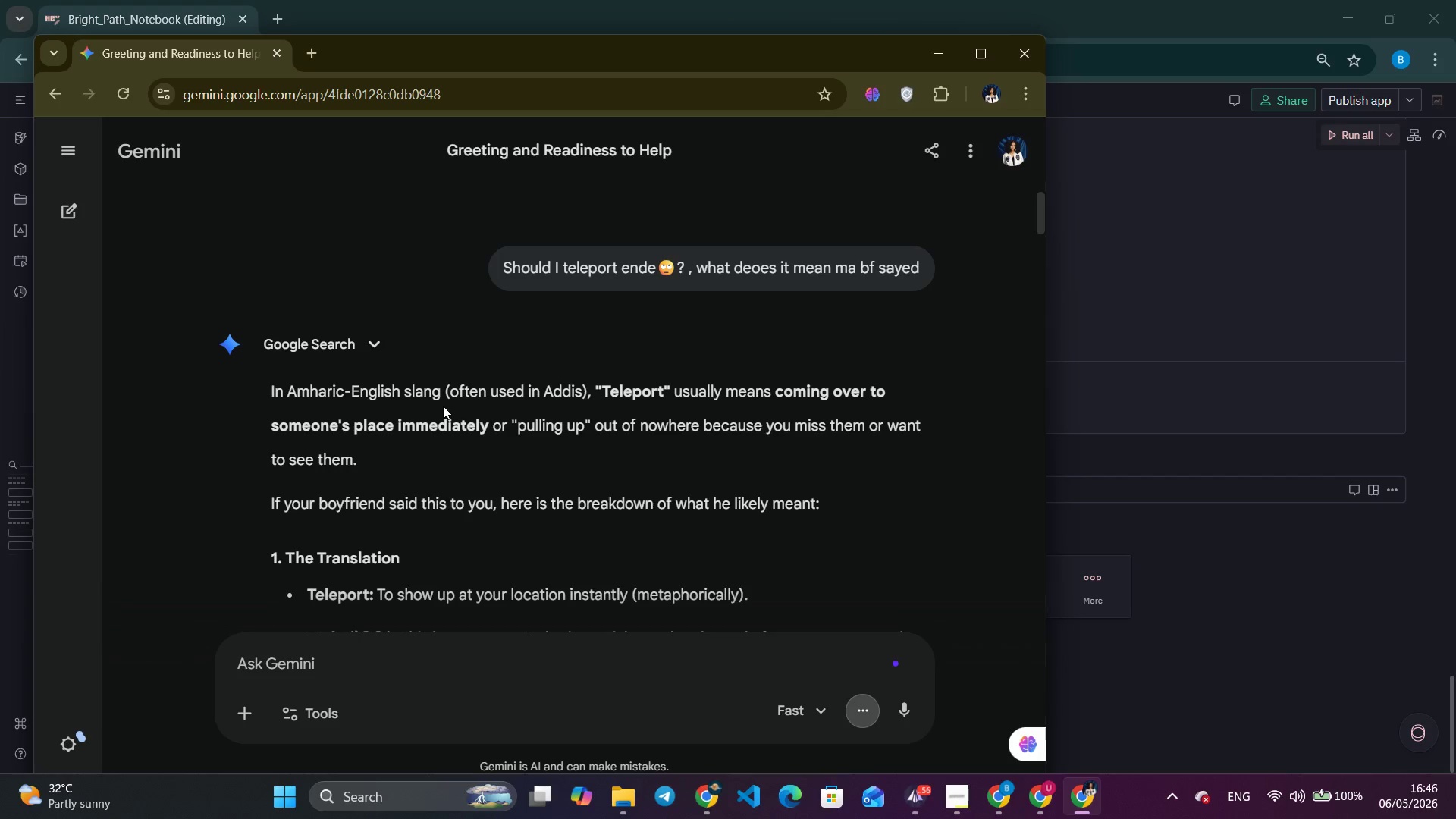 
scroll: coordinate [504, 462], scroll_direction: down, amount: 3.0
 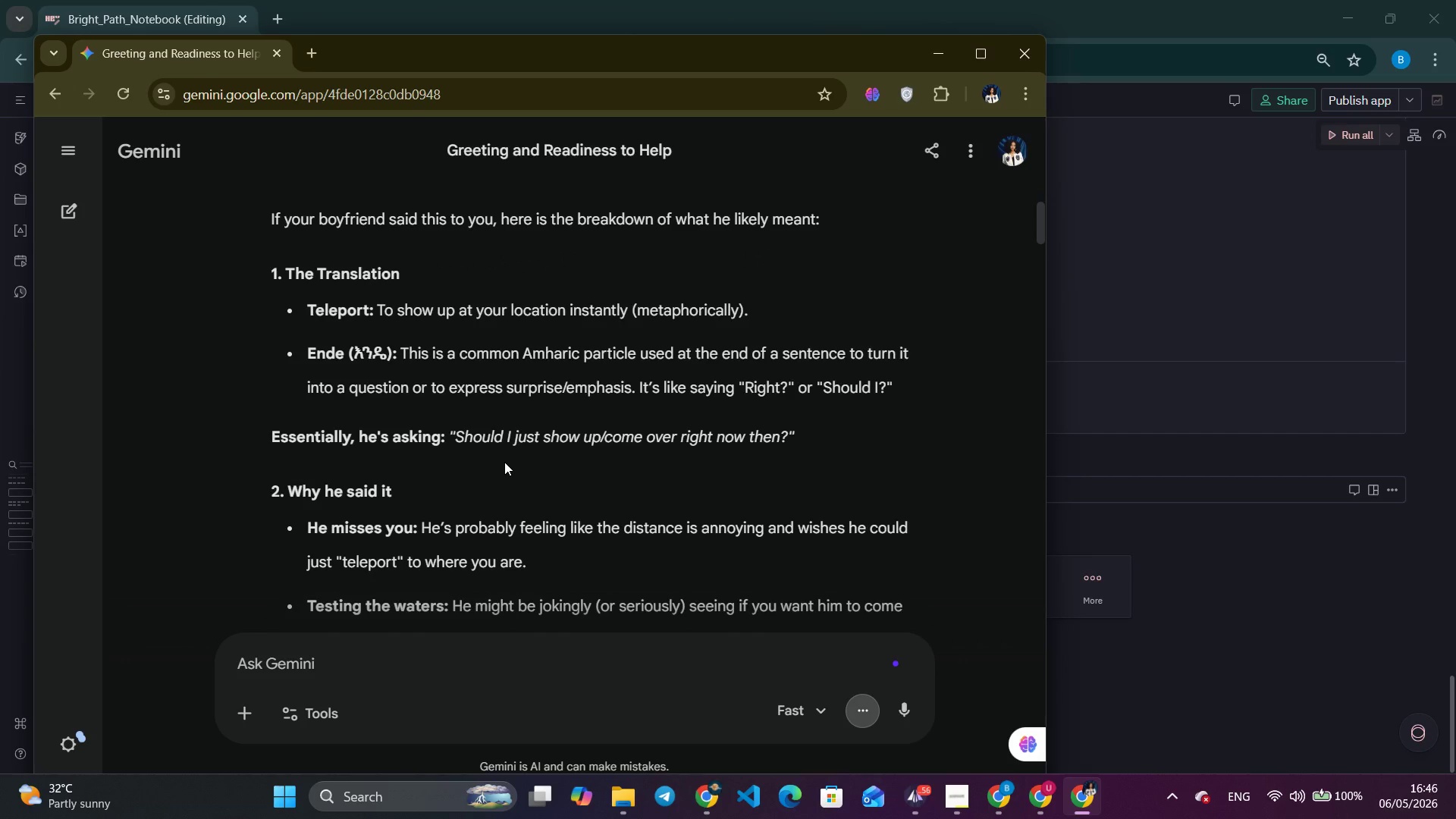 
scroll: coordinate [504, 462], scroll_direction: none, amount: 0.0
 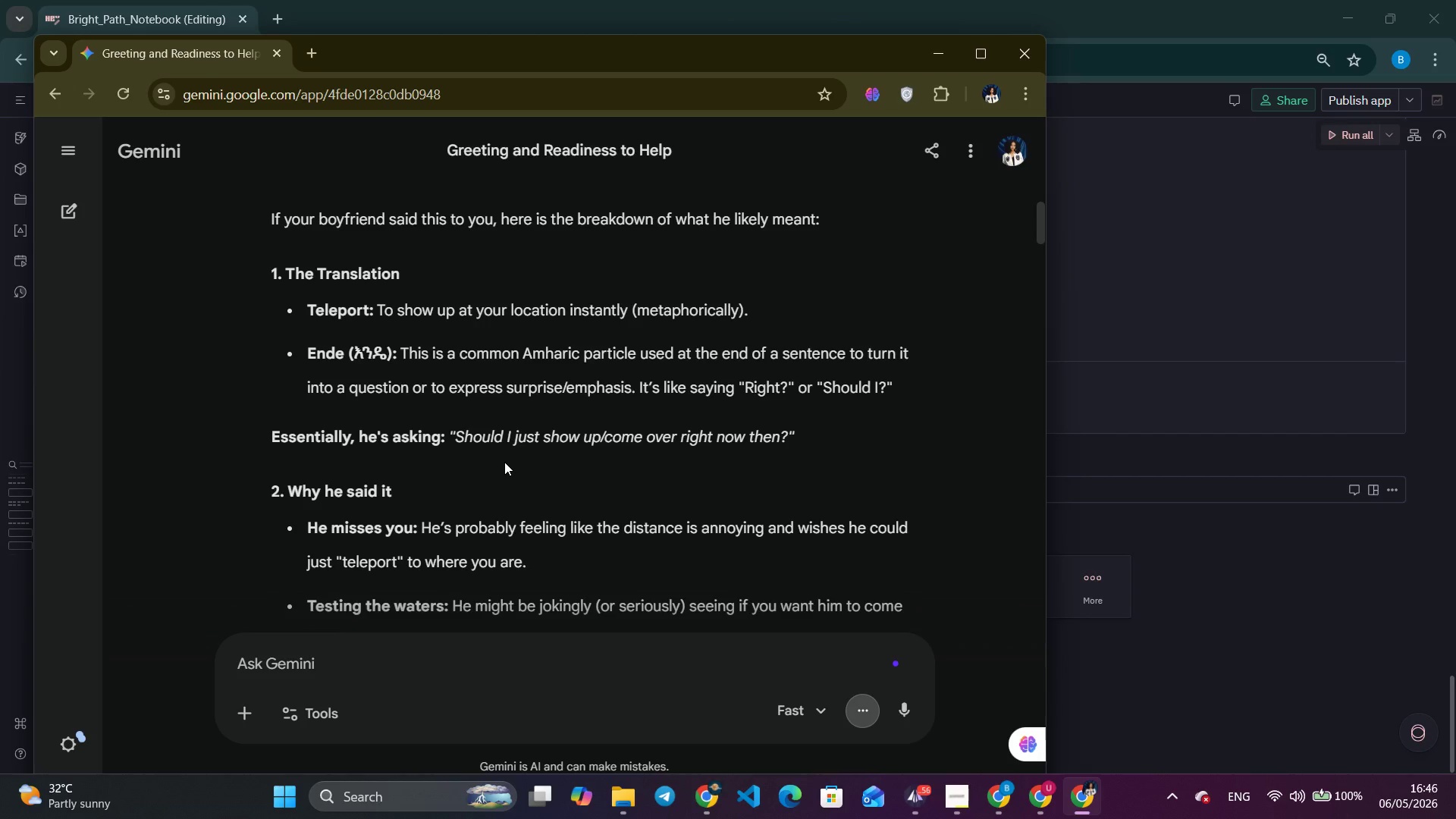 
scroll: coordinate [504, 462], scroll_direction: down, amount: 18.0
 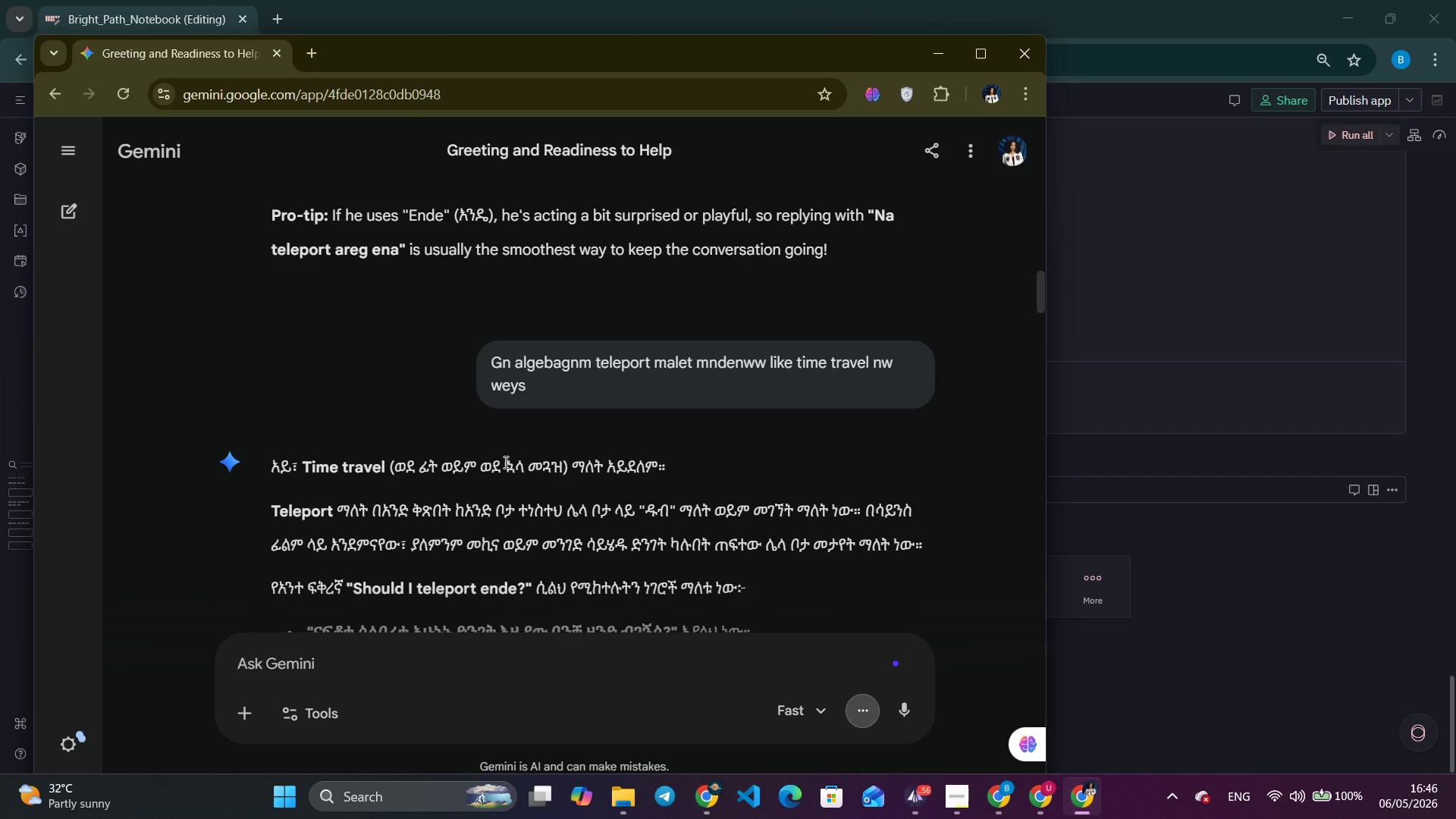 
scroll: coordinate [504, 462], scroll_direction: down, amount: 1.0
 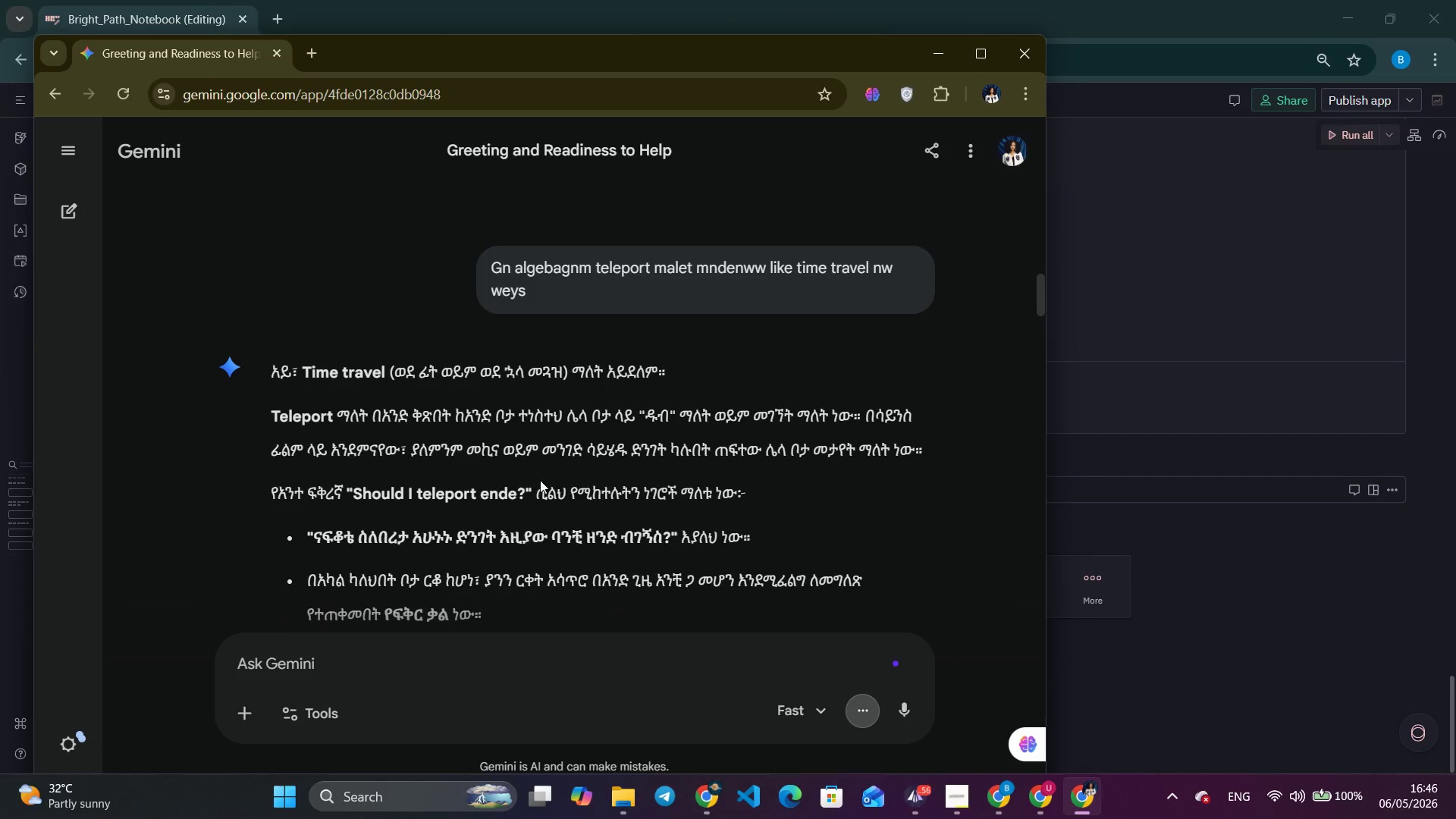 
scroll: coordinate [637, 485], scroll_direction: none, amount: 0.0
 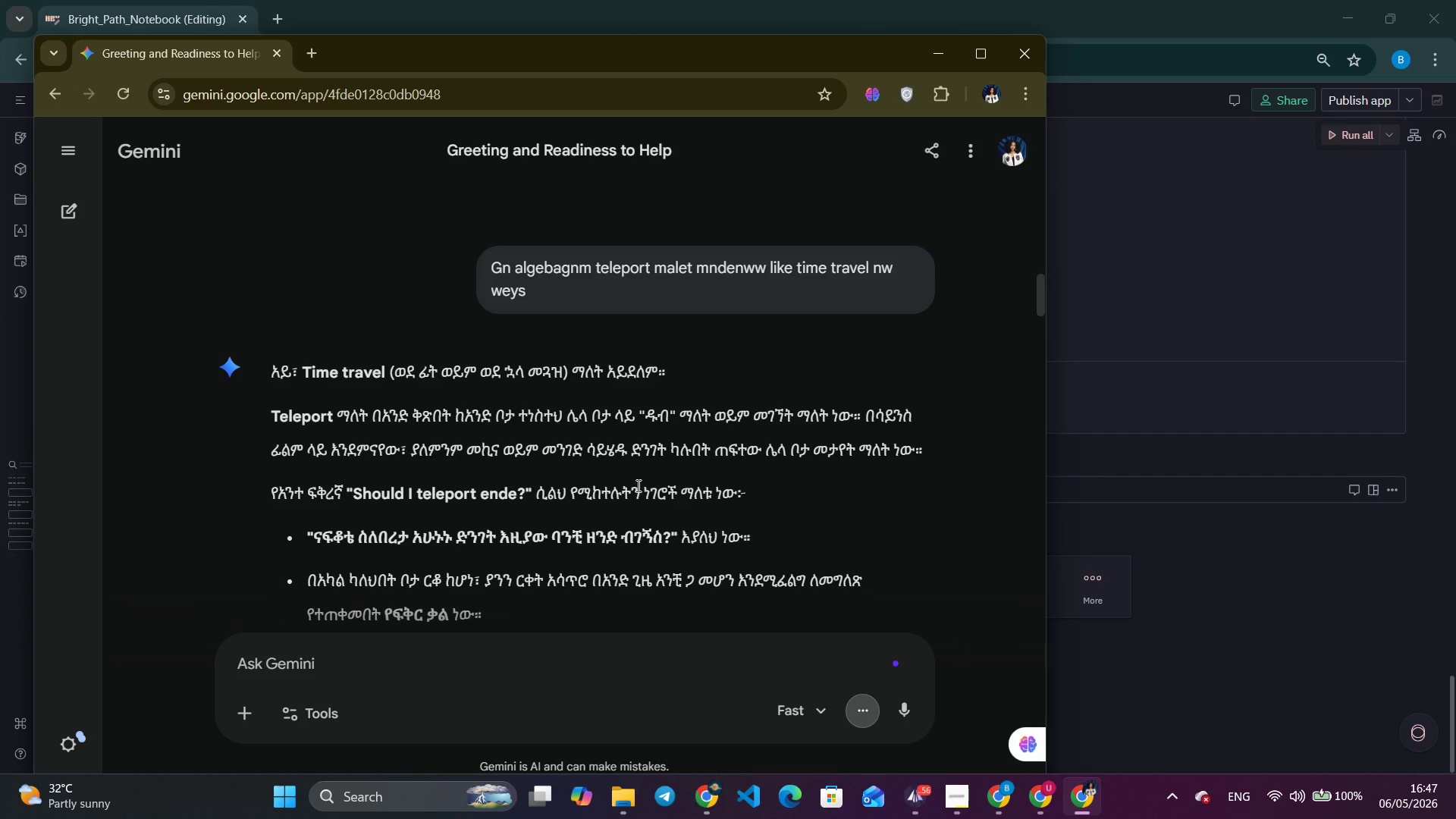 
scroll: coordinate [637, 485], scroll_direction: down, amount: 8.0
 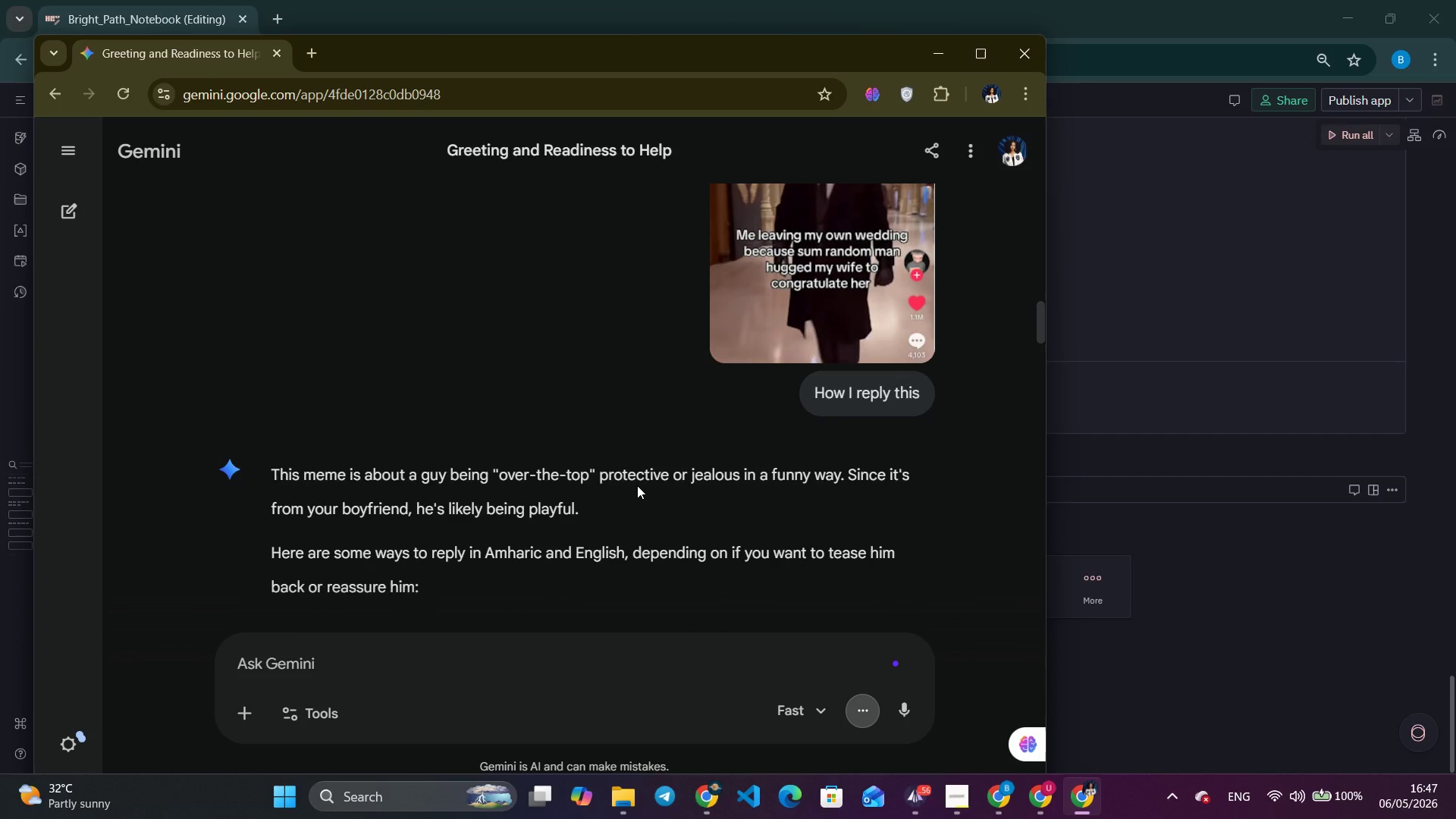 
scroll: coordinate [637, 485], scroll_direction: up, amount: 1.0
 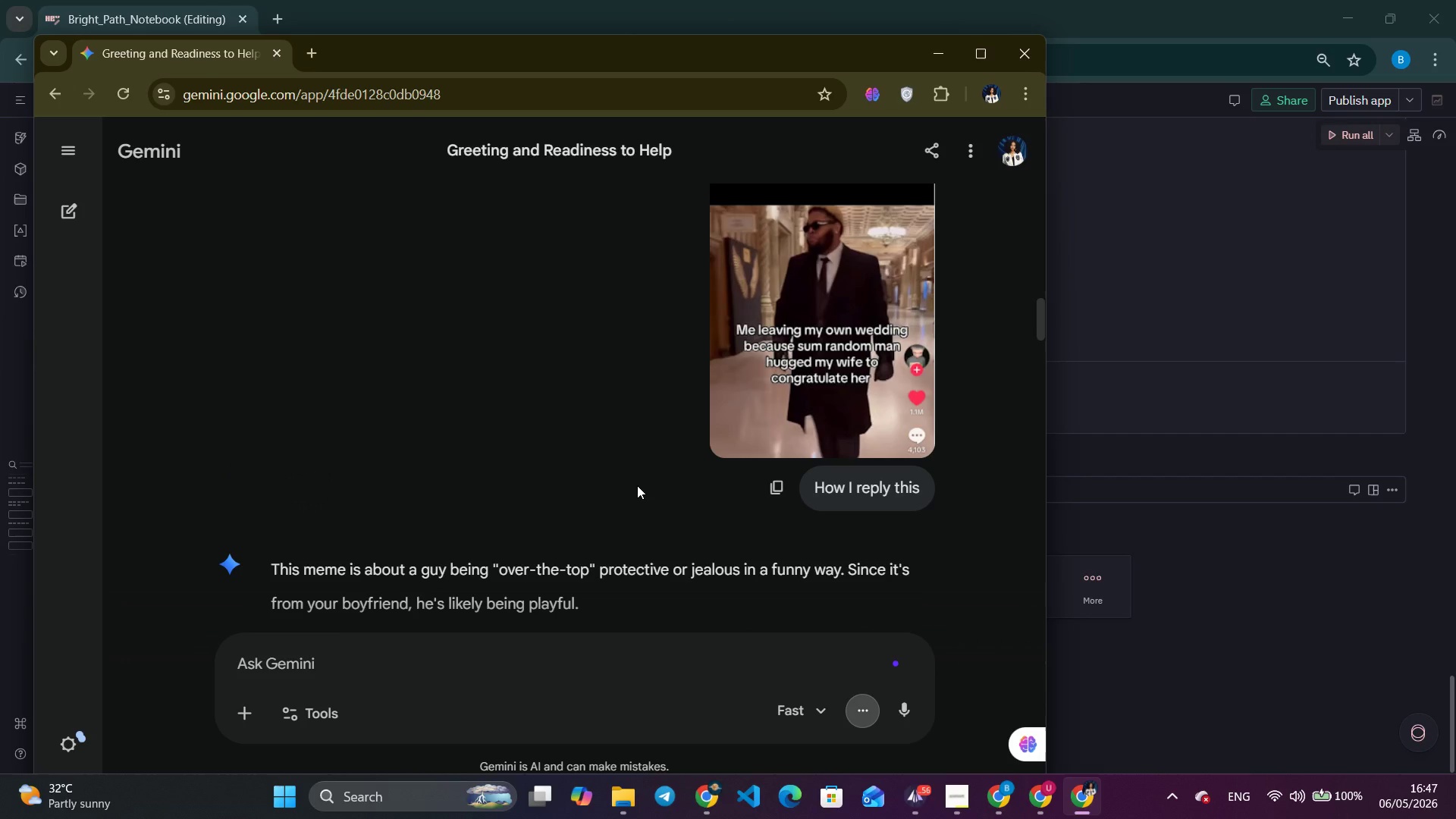 
scroll: coordinate [637, 485], scroll_direction: down, amount: 3.0
 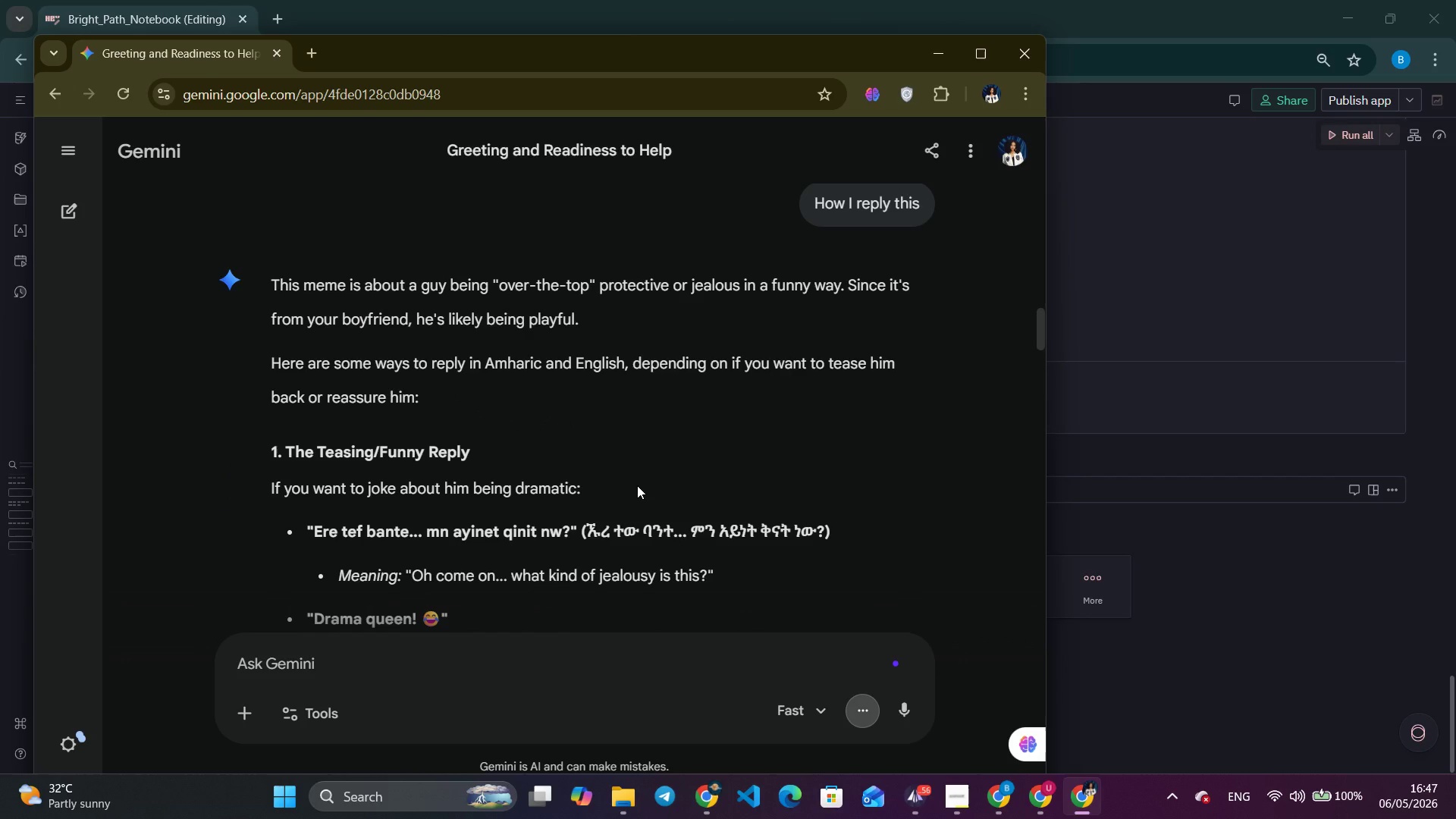 
wait(9.55)
 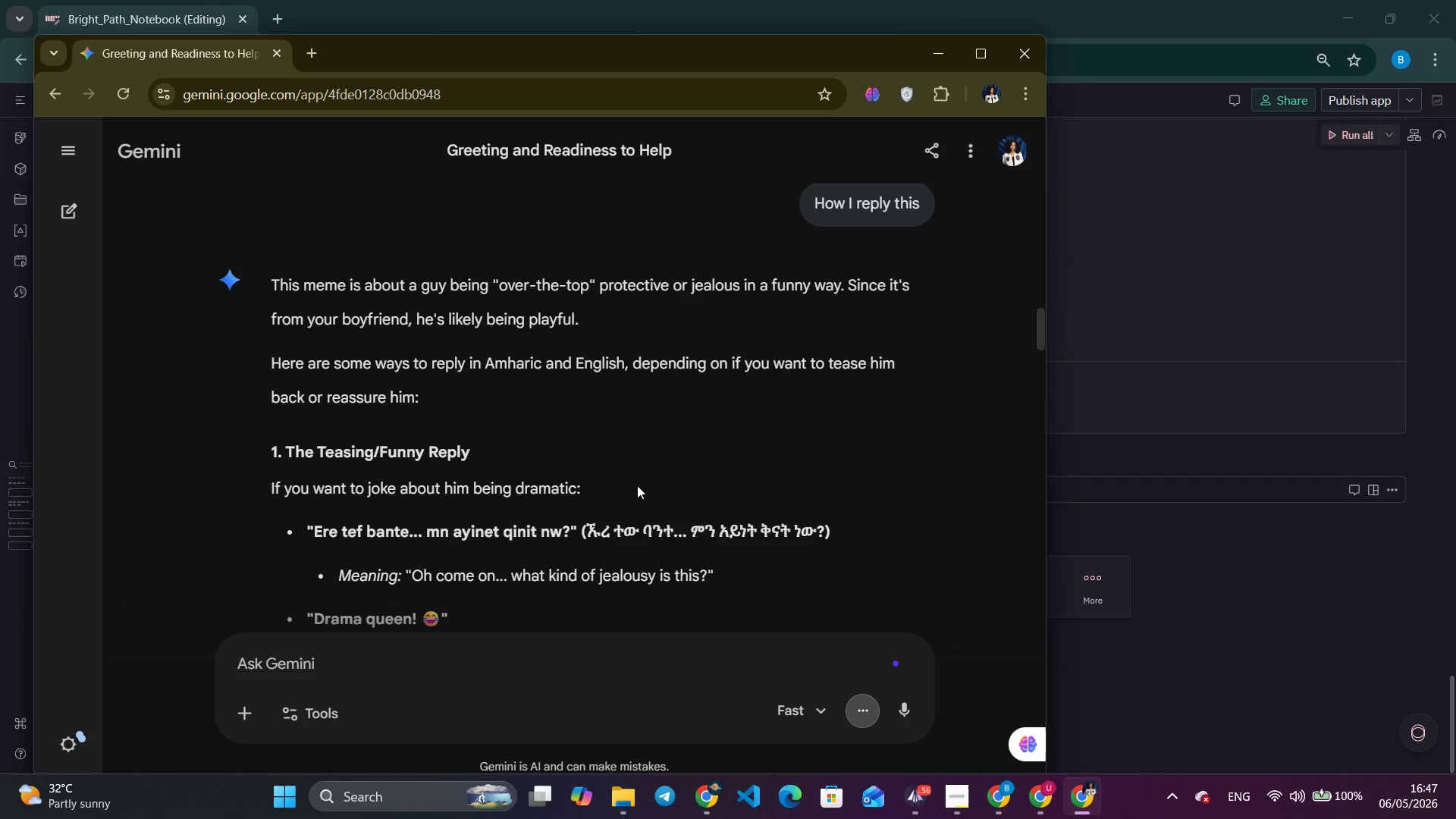 
scroll: coordinate [637, 485], scroll_direction: down, amount: 13.0
 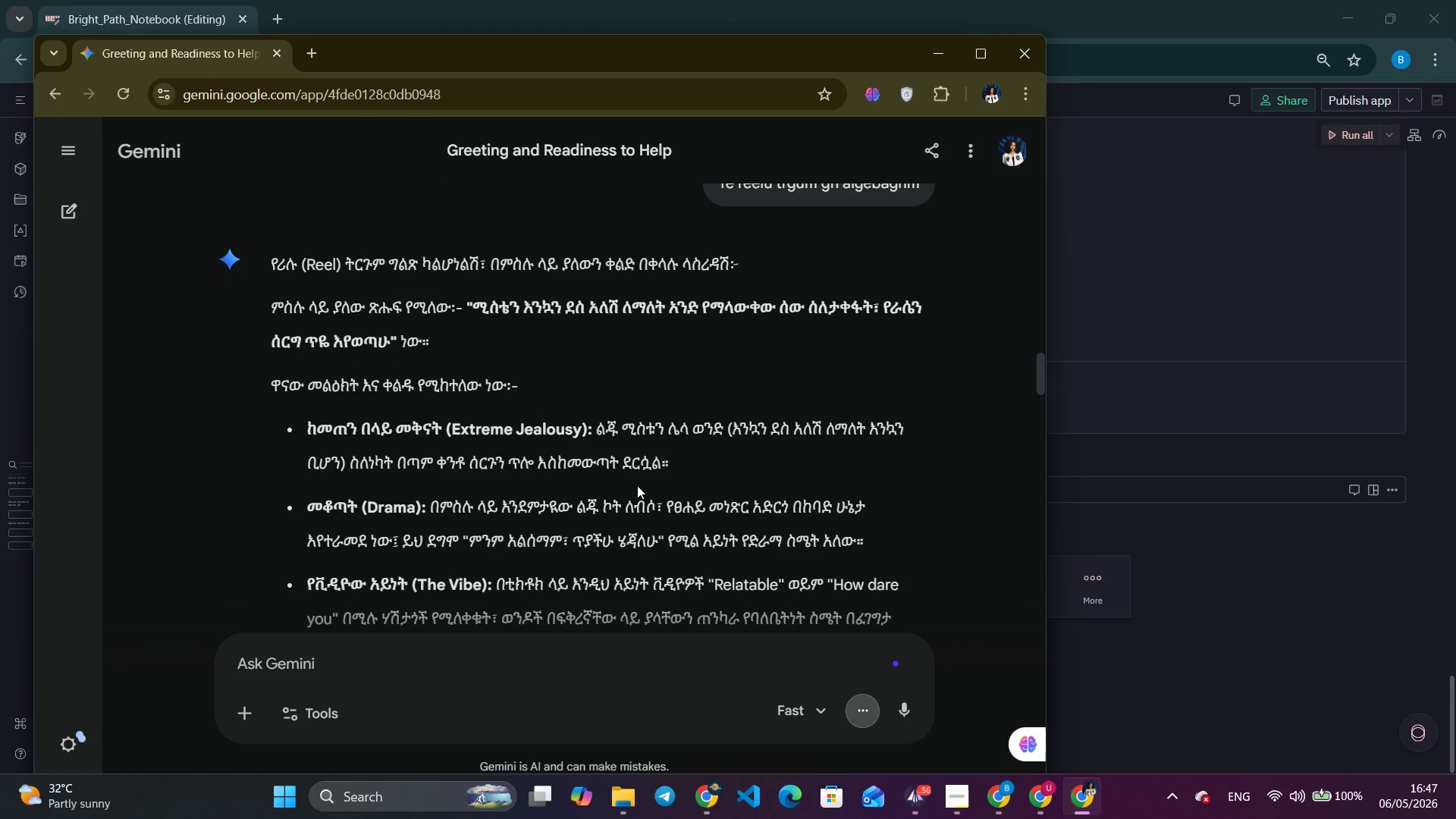 
wait(6.19)
 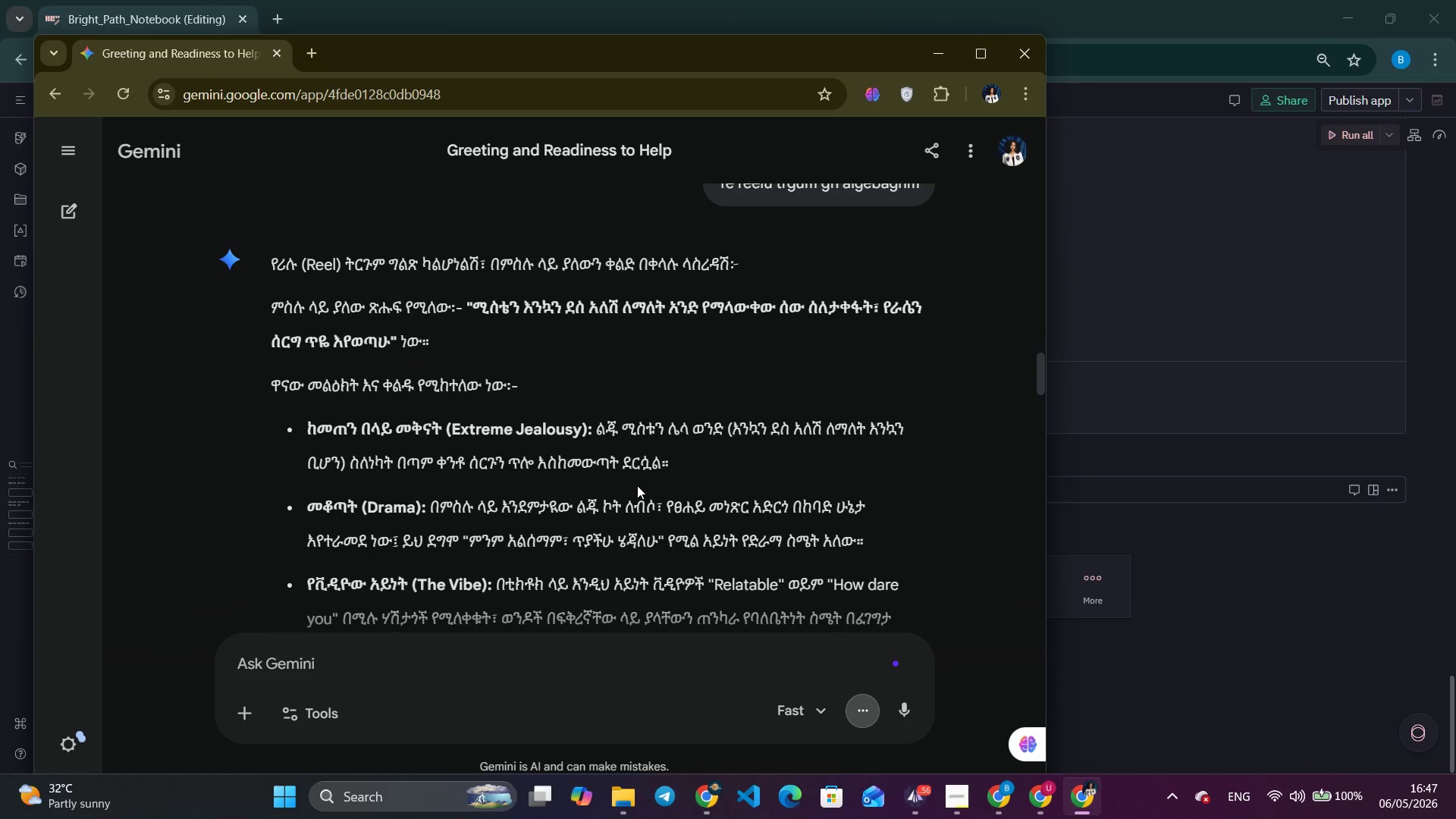 
scroll: coordinate [637, 485], scroll_direction: down, amount: 5.0
 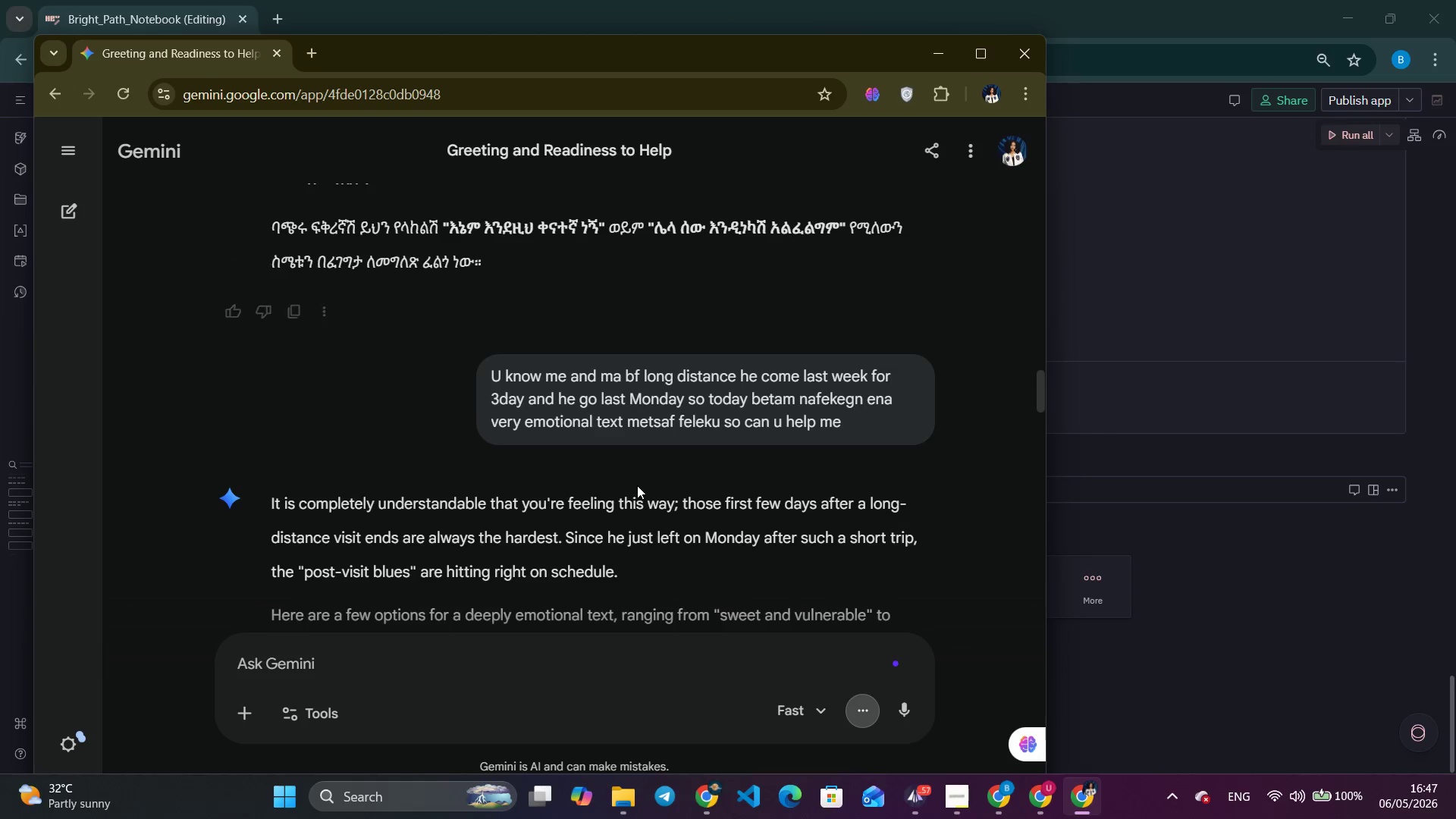 
scroll: coordinate [637, 485], scroll_direction: up, amount: 21.0
 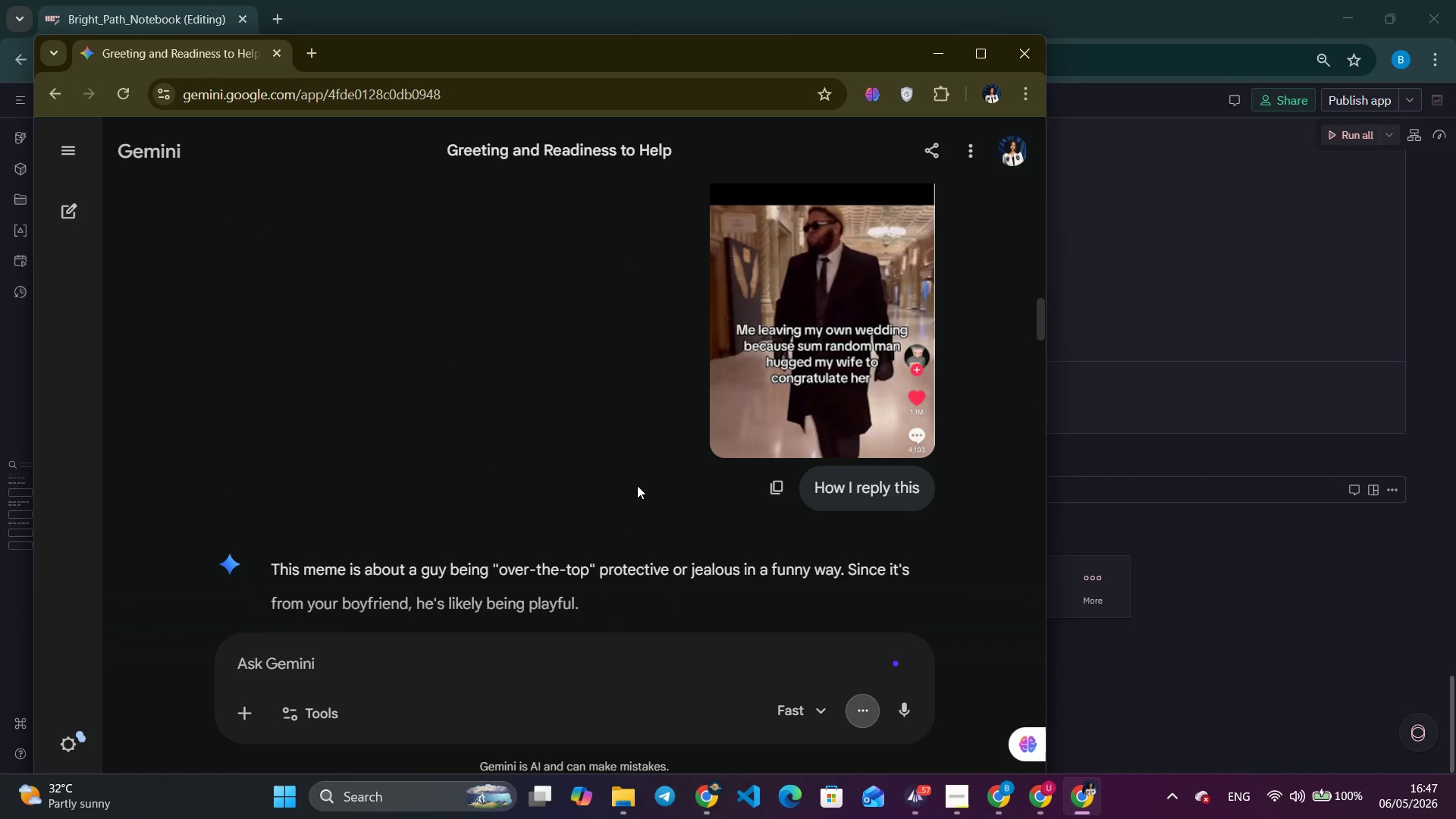 
scroll: coordinate [637, 485], scroll_direction: down, amount: 16.0
 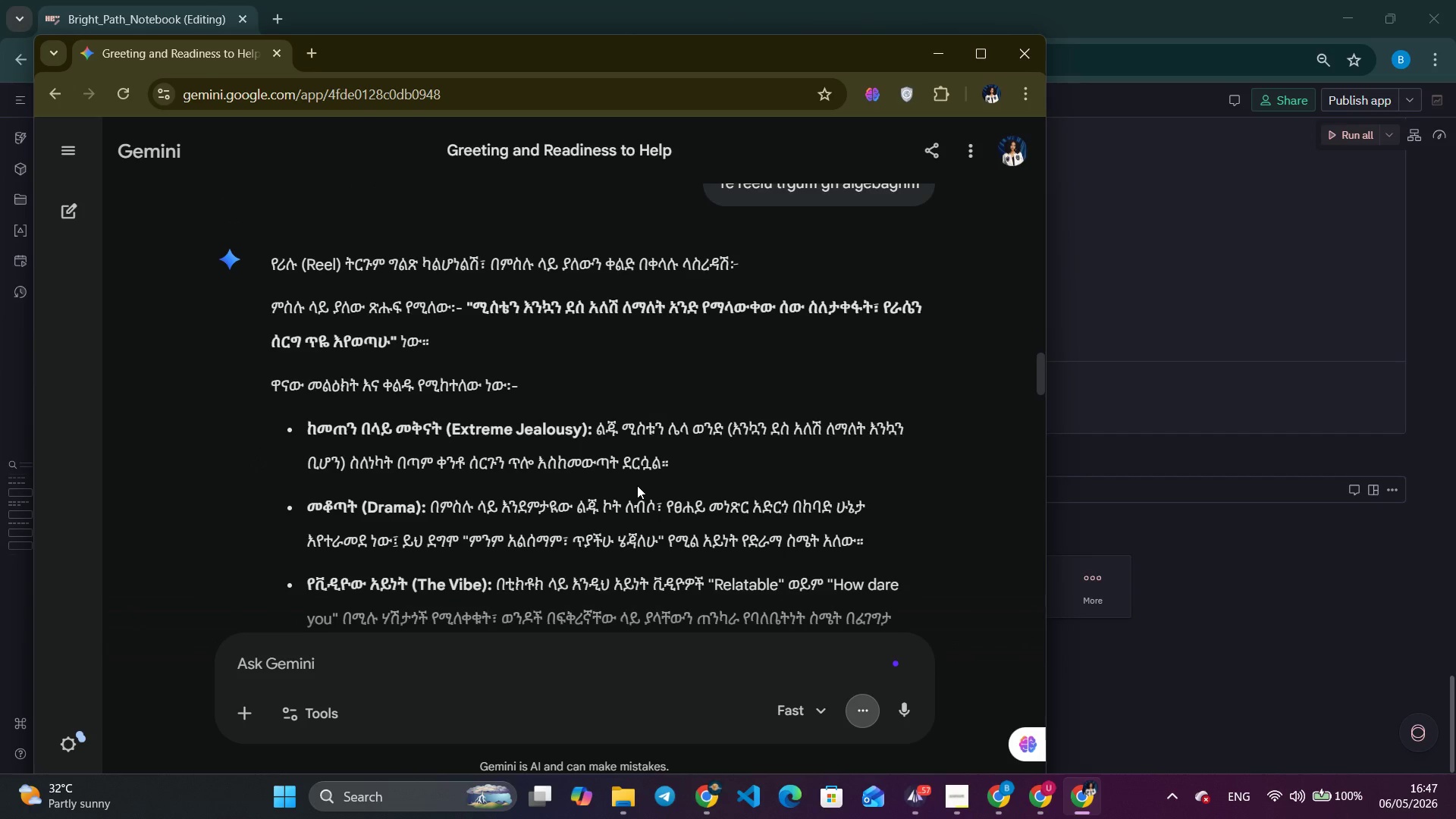 
scroll: coordinate [637, 485], scroll_direction: up, amount: 2.0
 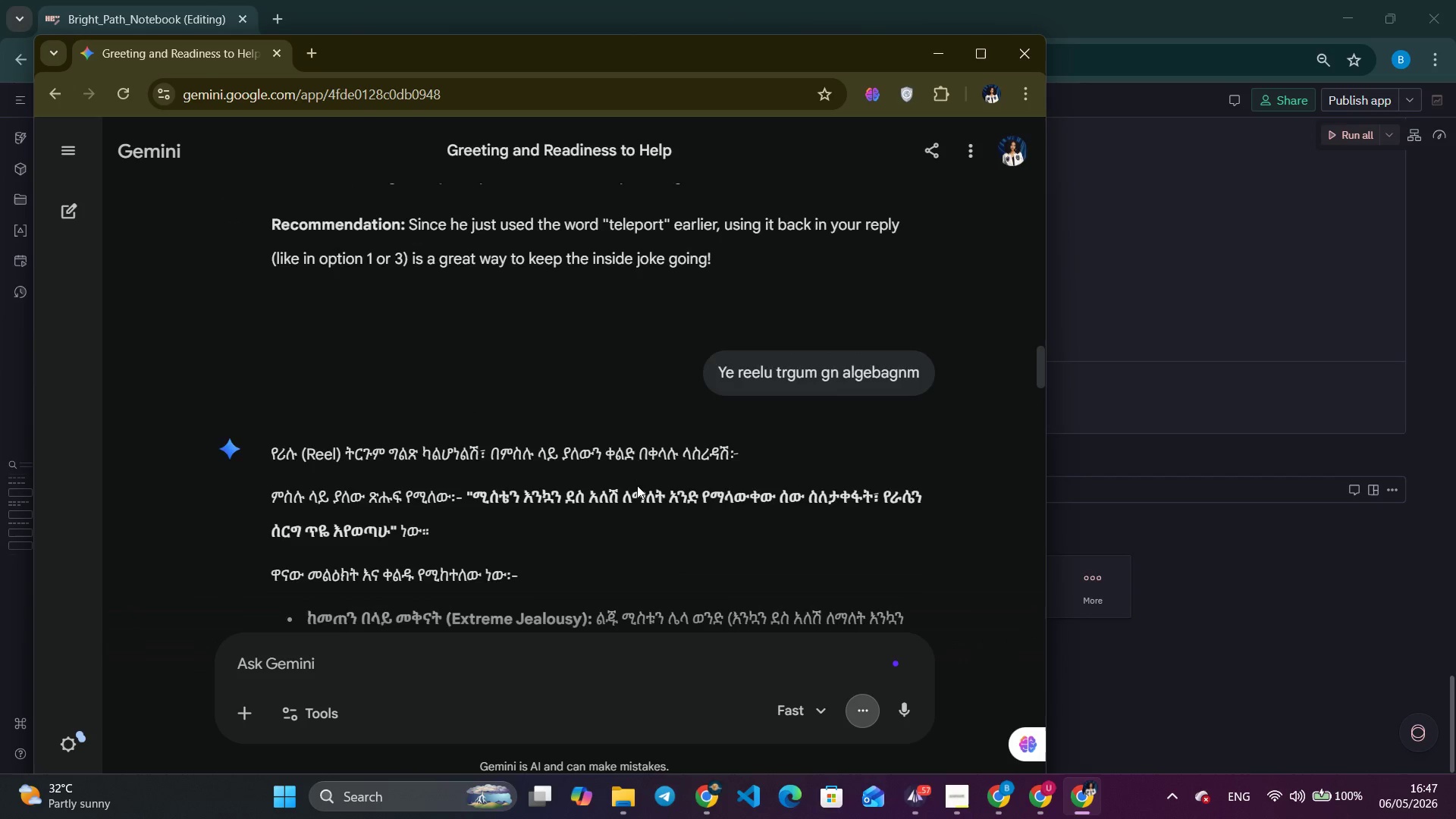 
scroll: coordinate [545, 538], scroll_direction: down, amount: 14.0
 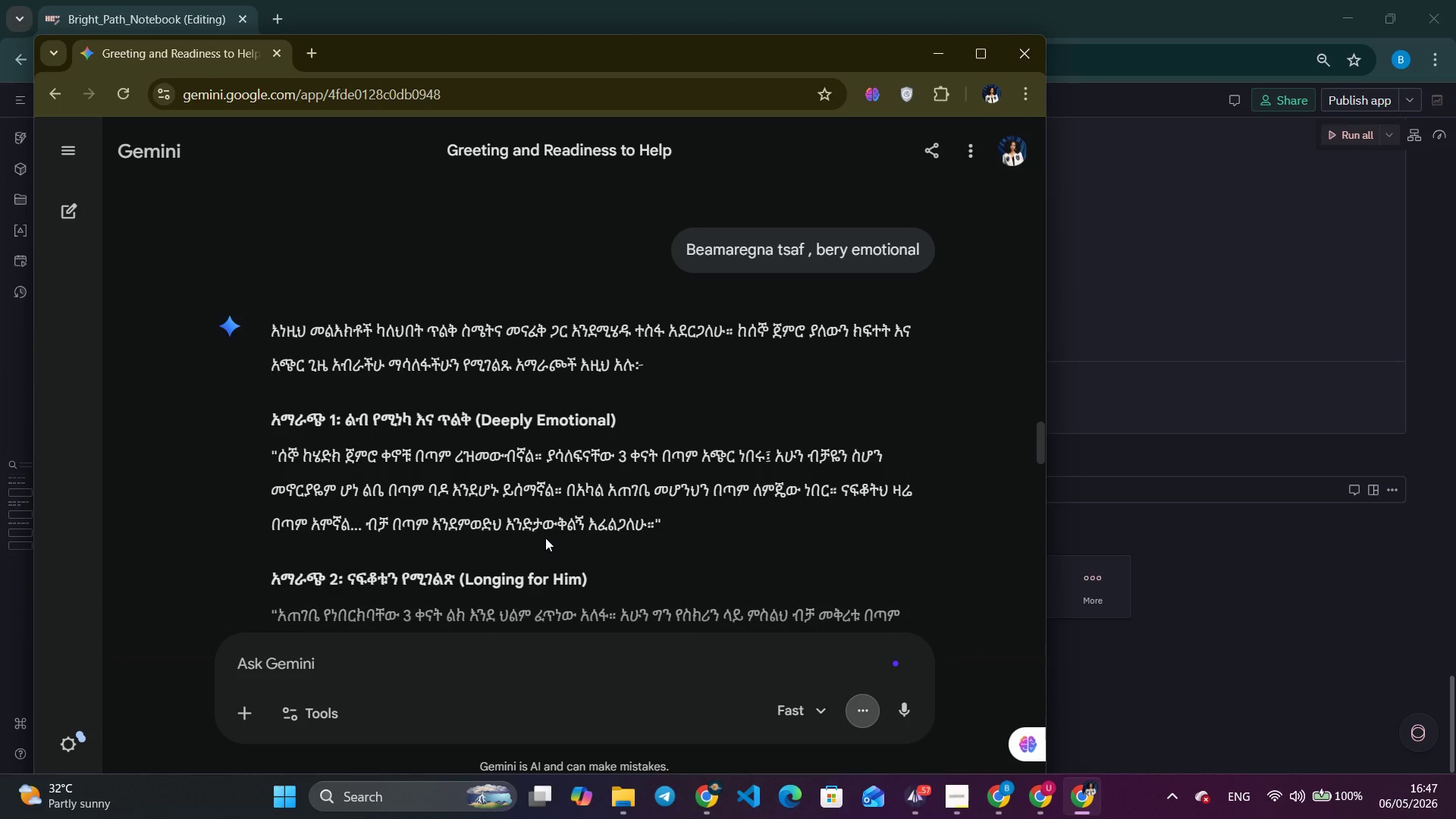 
scroll: coordinate [545, 538], scroll_direction: down, amount: 6.0
 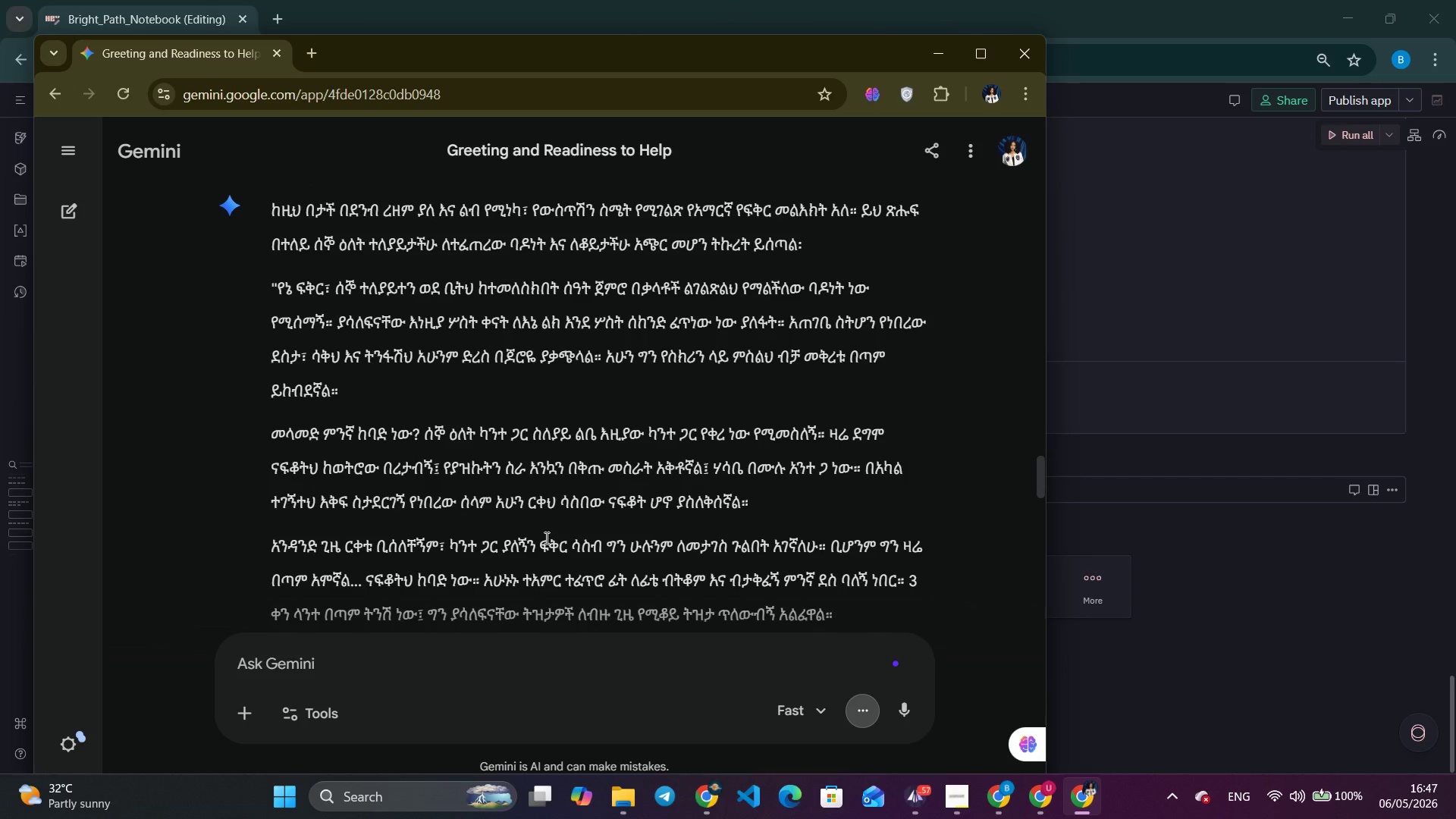 
wait(6.97)
 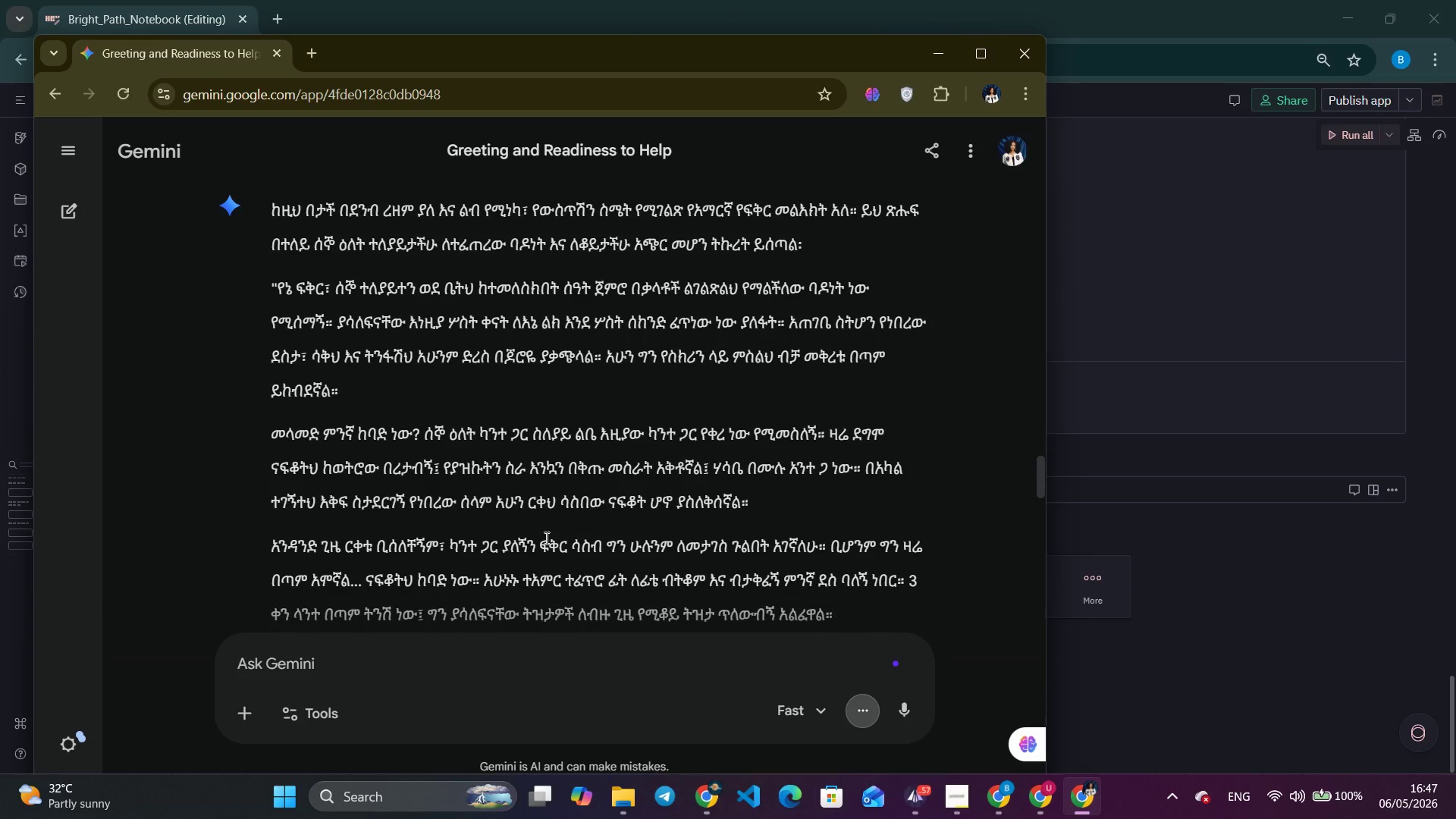 
scroll: coordinate [545, 538], scroll_direction: down, amount: 11.0
 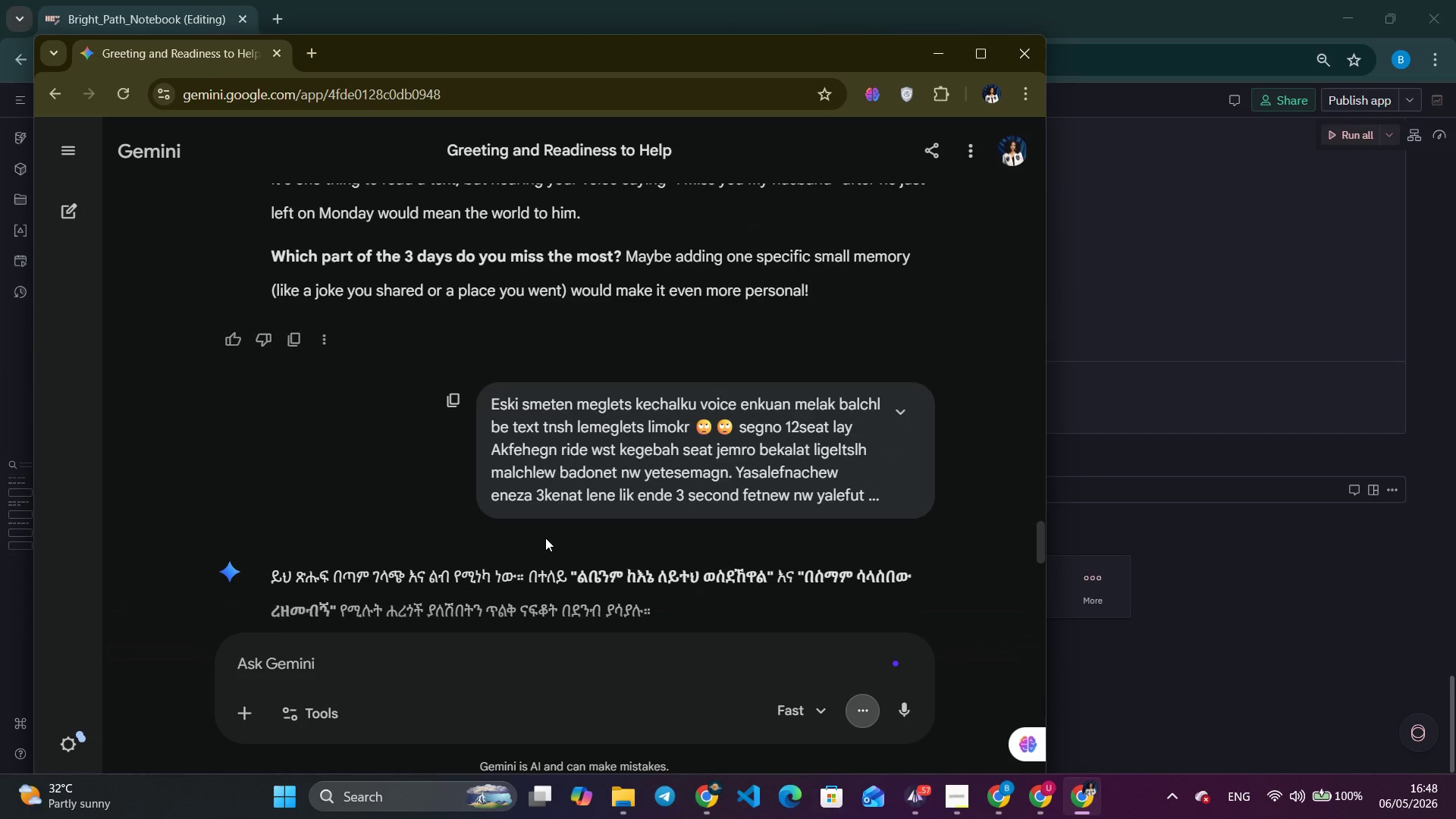 
wait(5.58)
 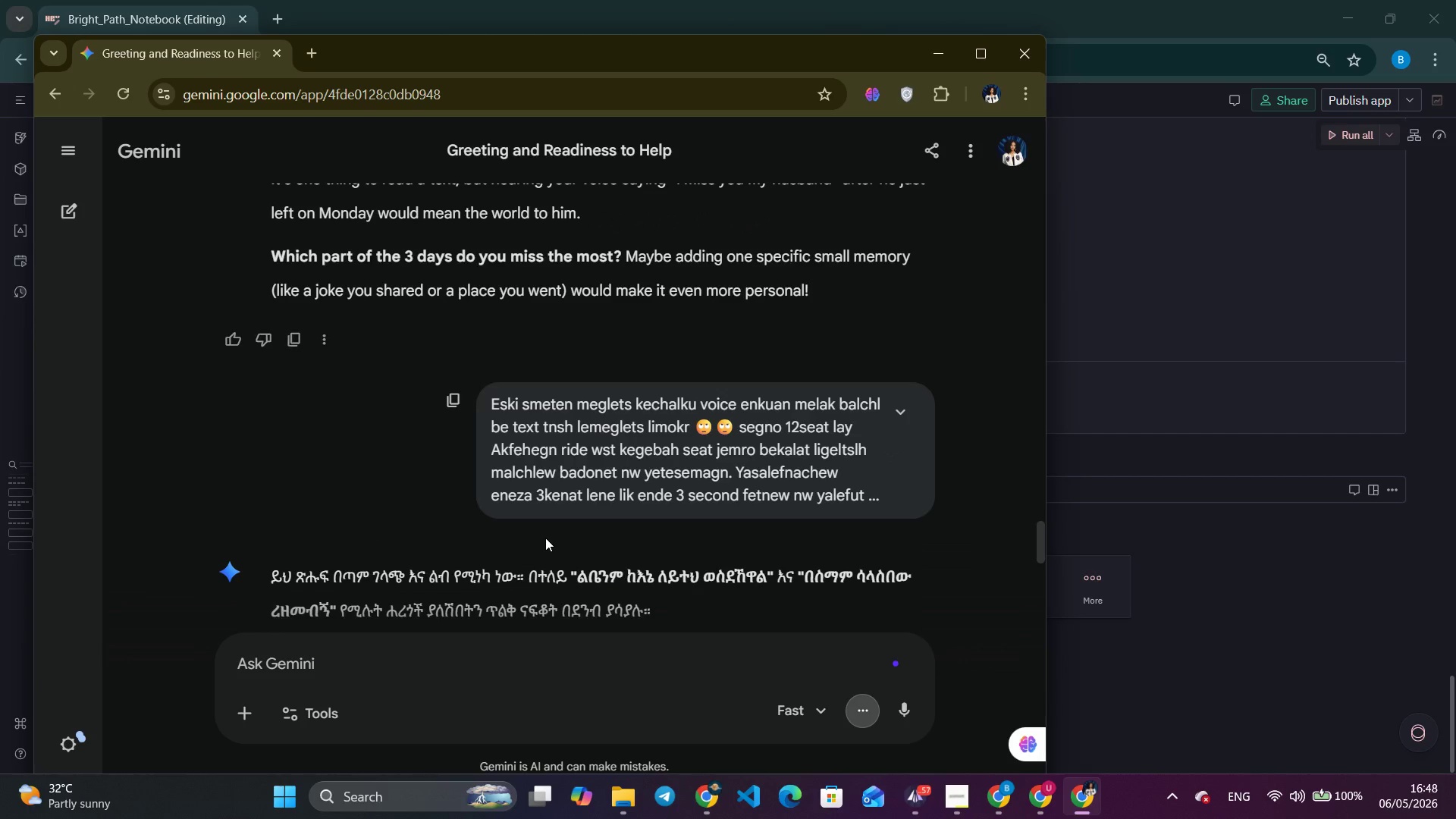 
scroll: coordinate [545, 538], scroll_direction: down, amount: 18.0
 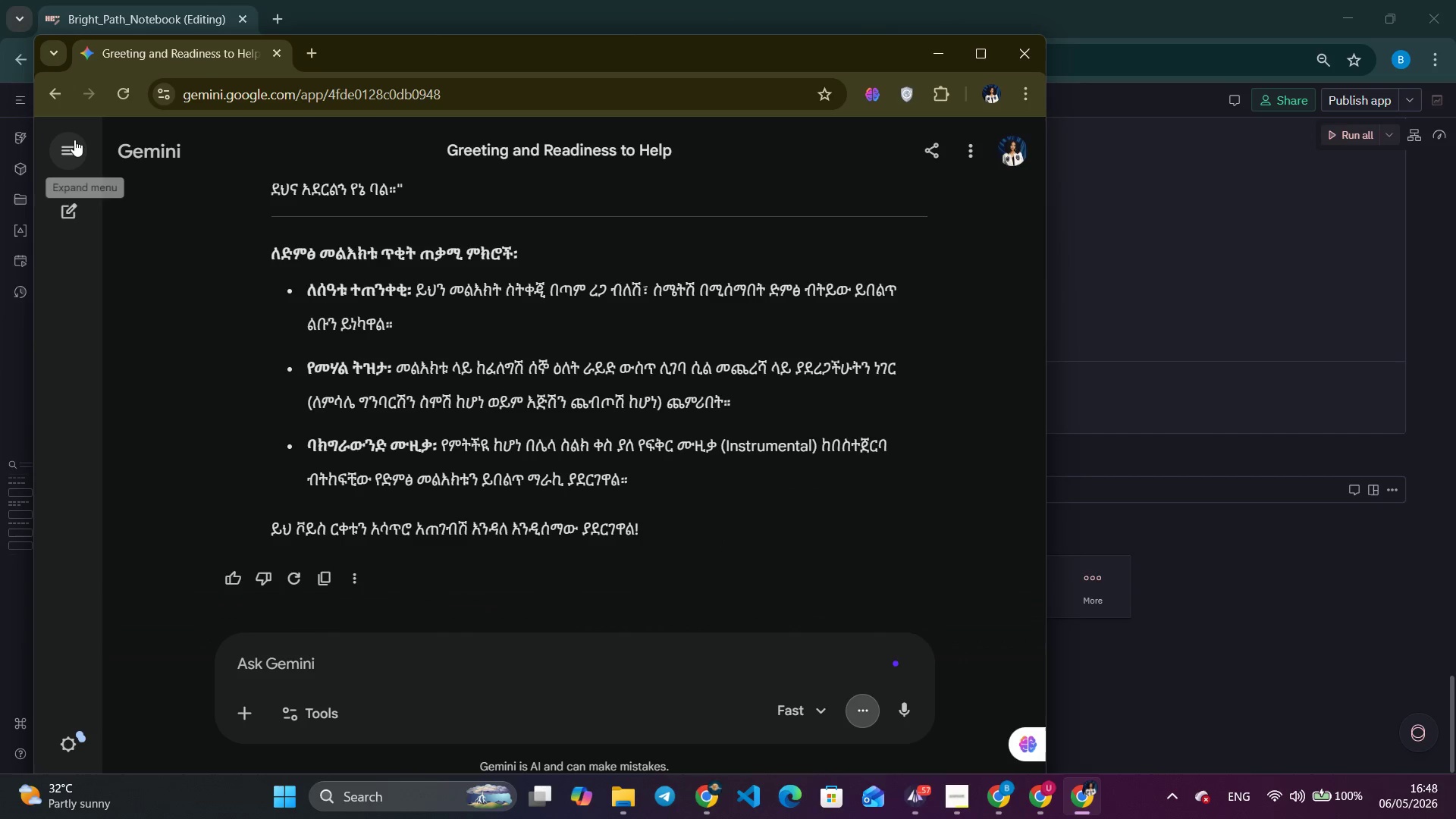 
left_click([74, 140])
 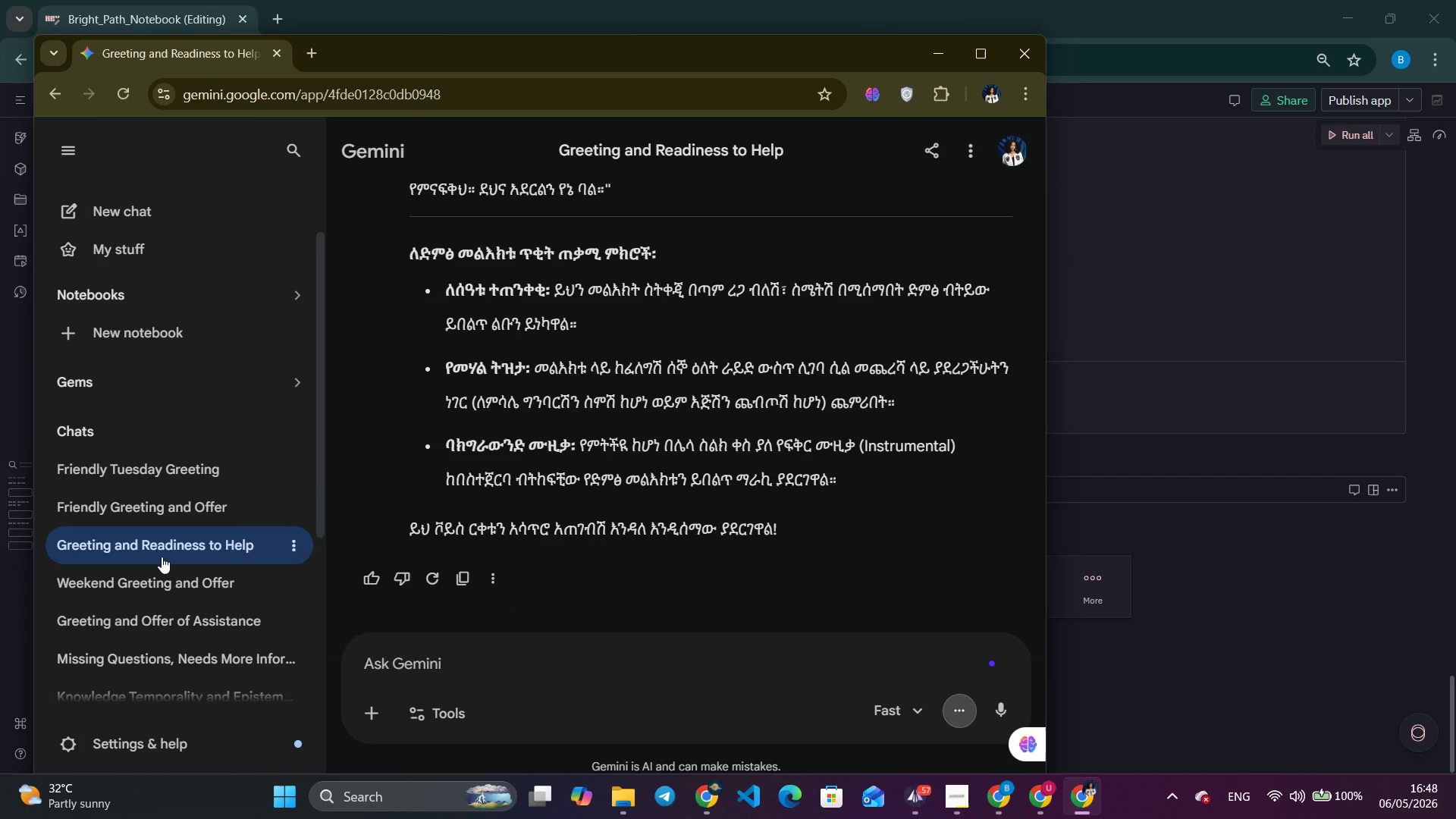 
left_click([149, 580])
 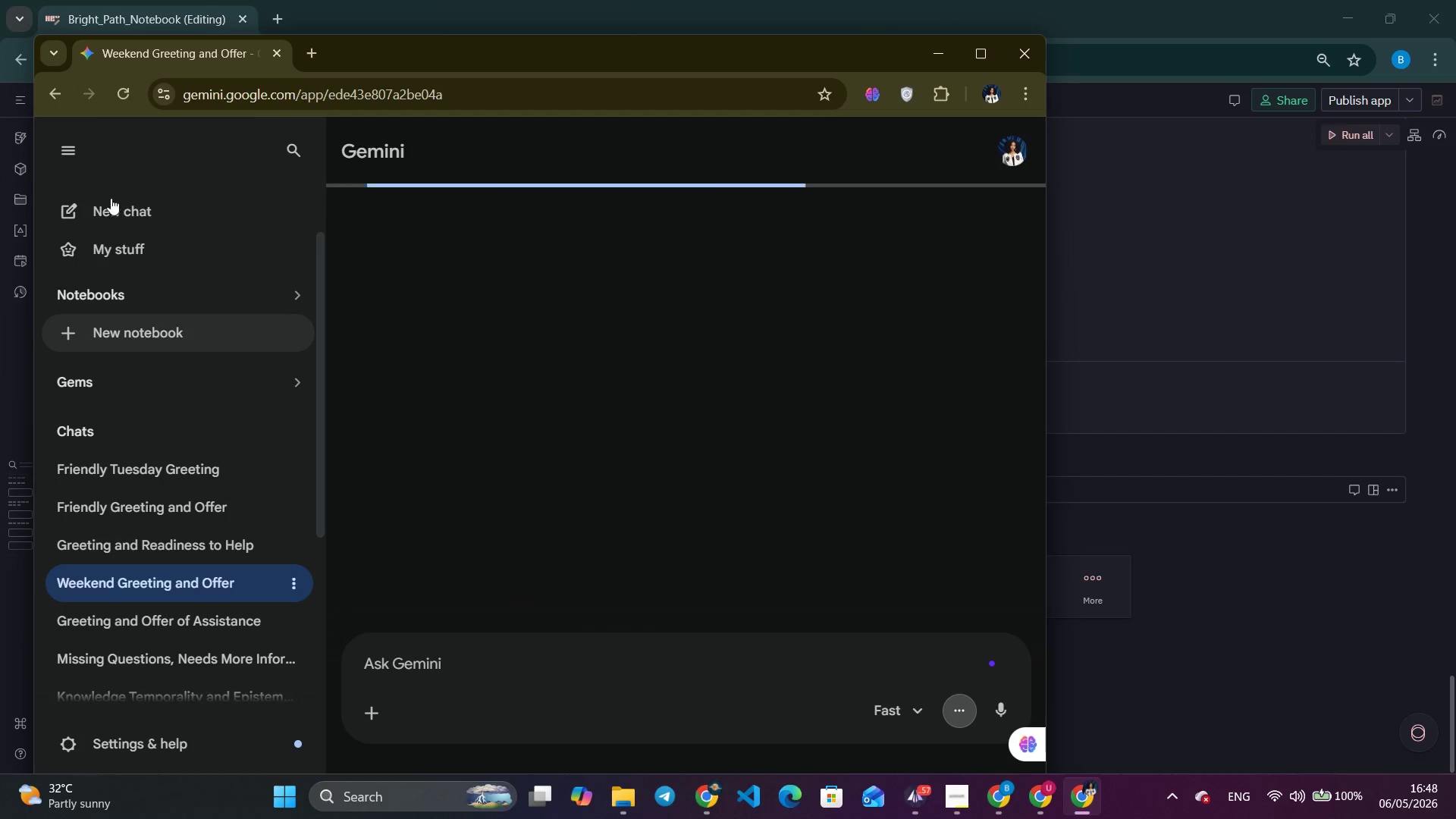 
left_click([72, 154])
 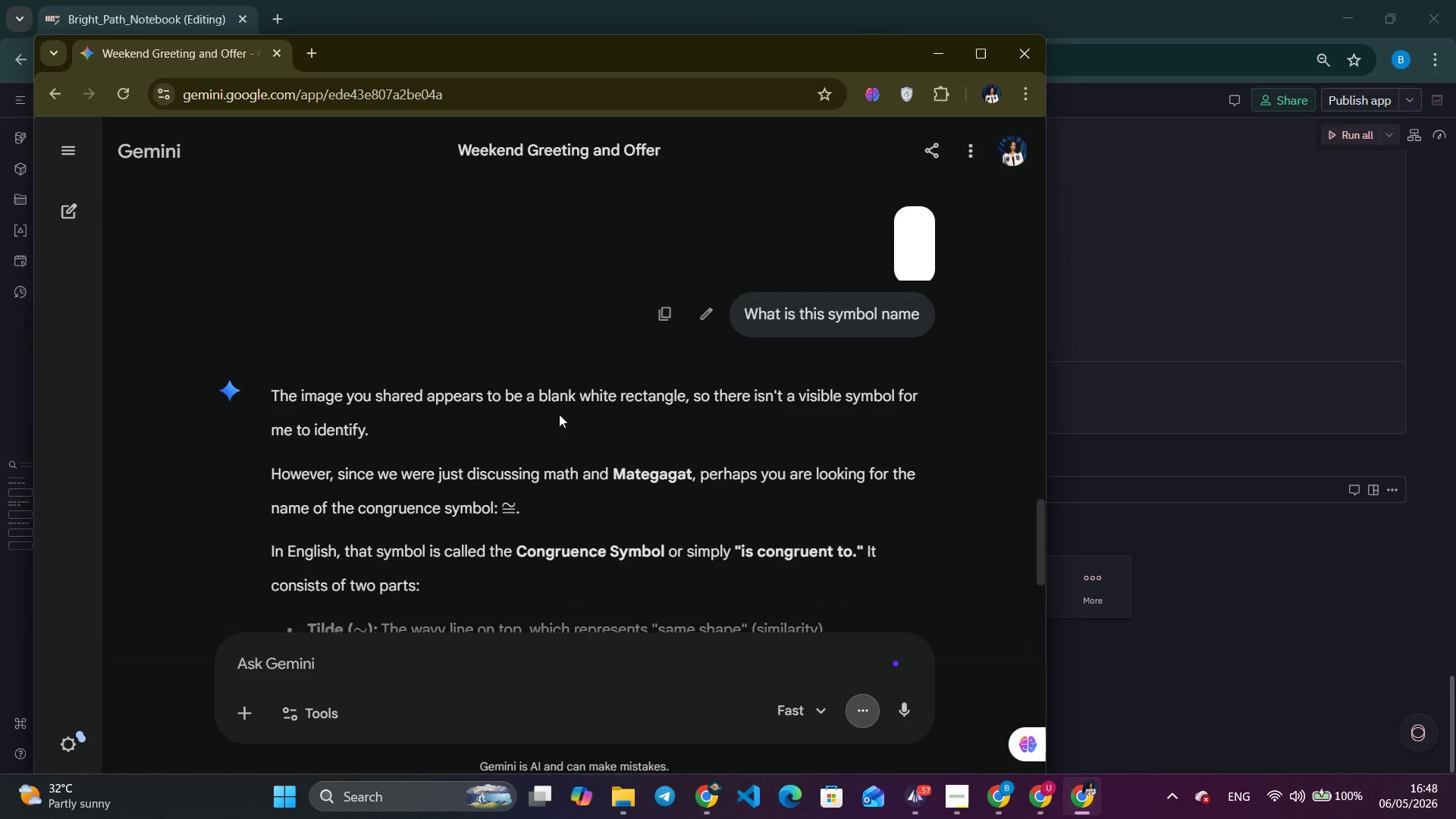 
scroll: coordinate [582, 414], scroll_direction: up, amount: 3.0
 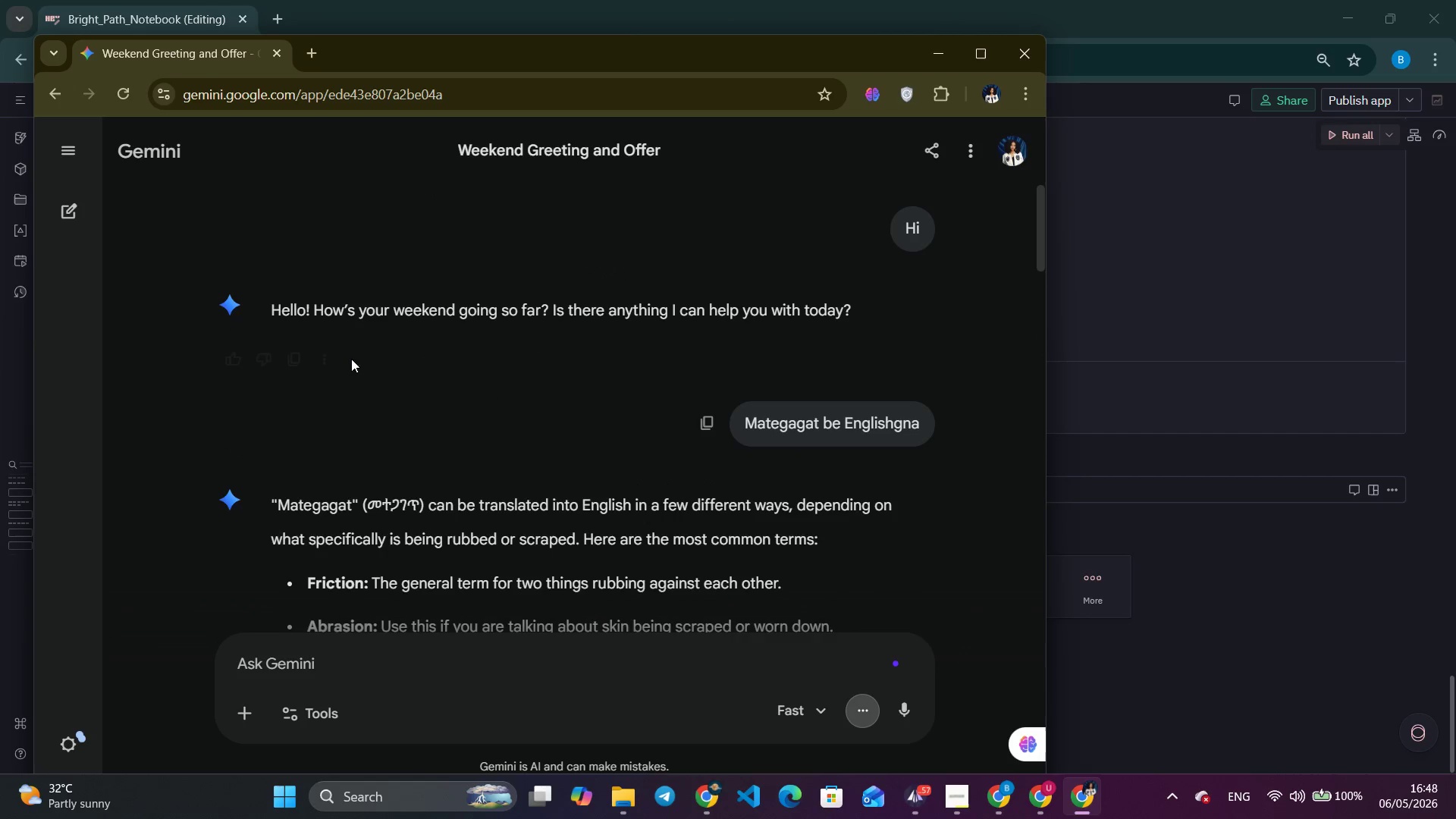 
left_click([63, 150])
 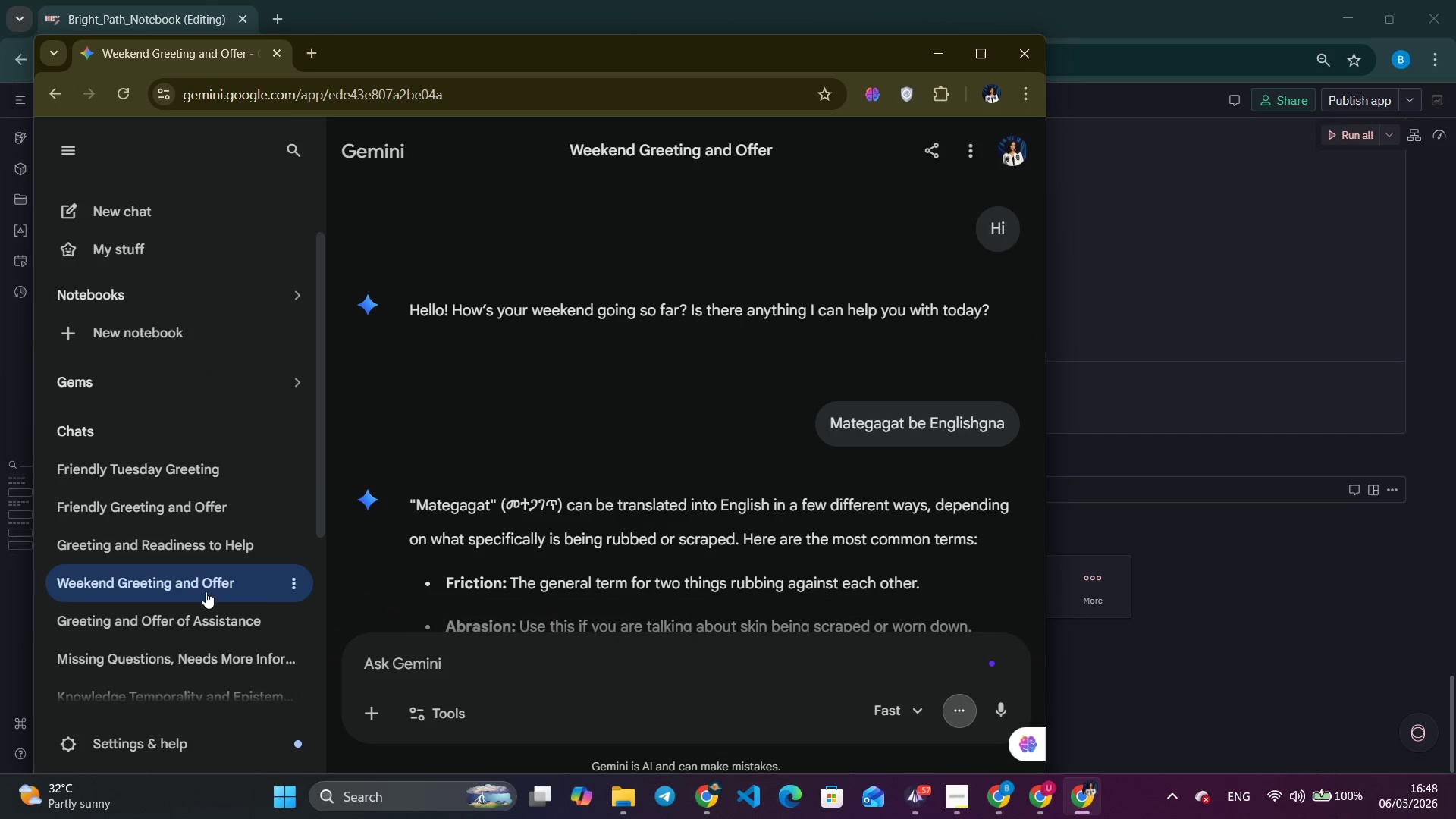 
left_click([202, 607])
 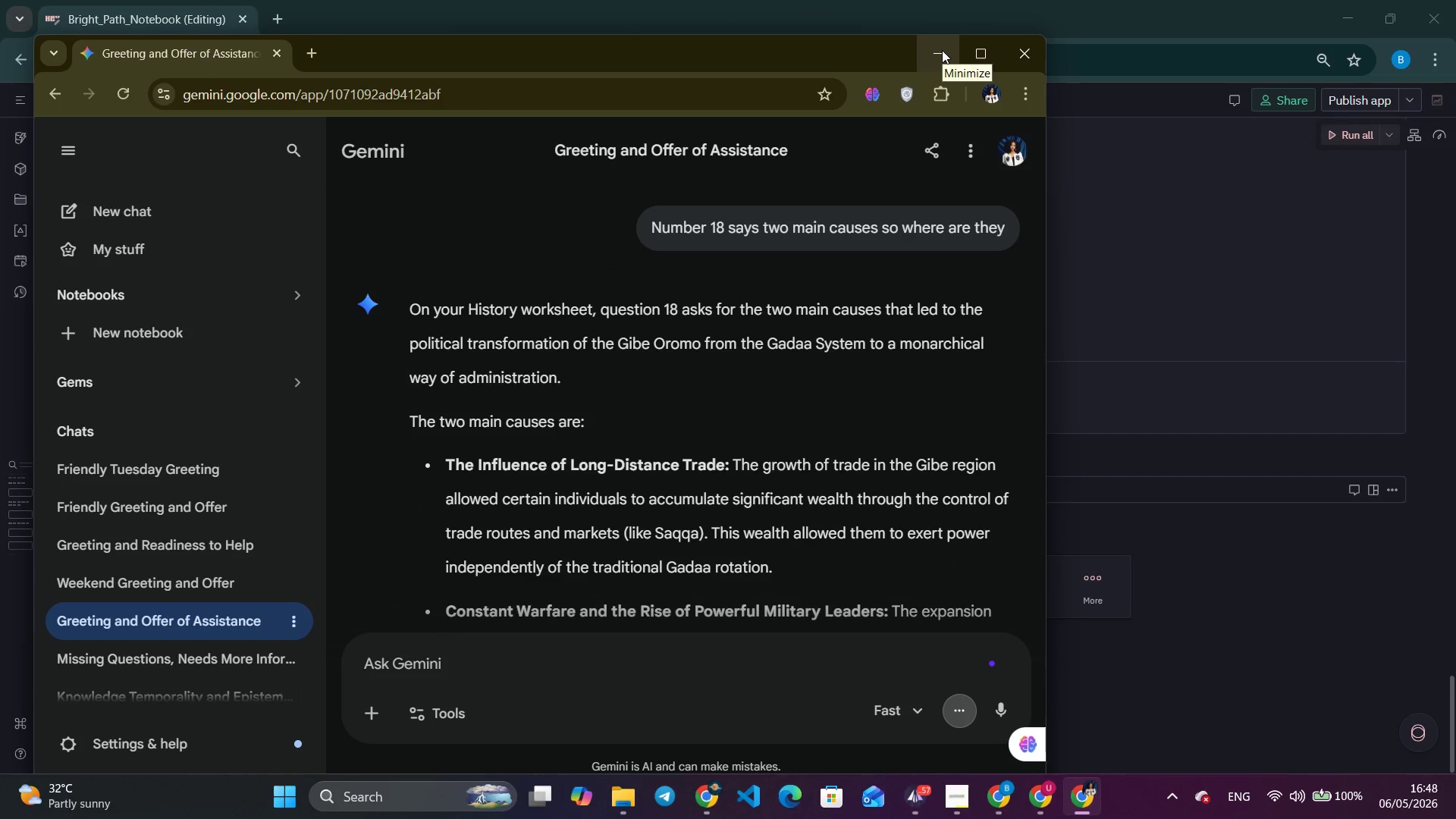 
wait(5.09)
 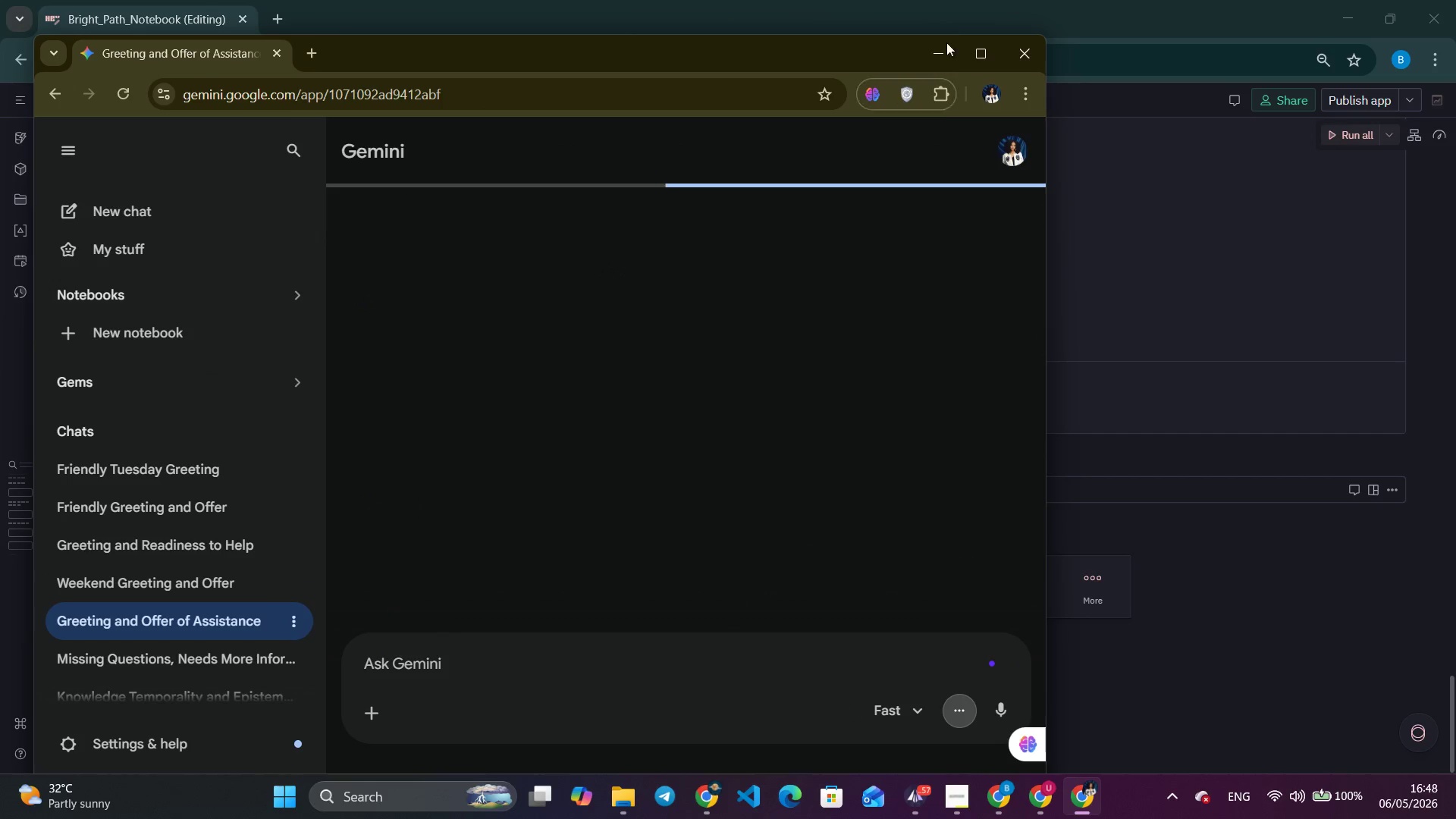 
scroll: coordinate [668, 356], scroll_direction: up, amount: 9.0
 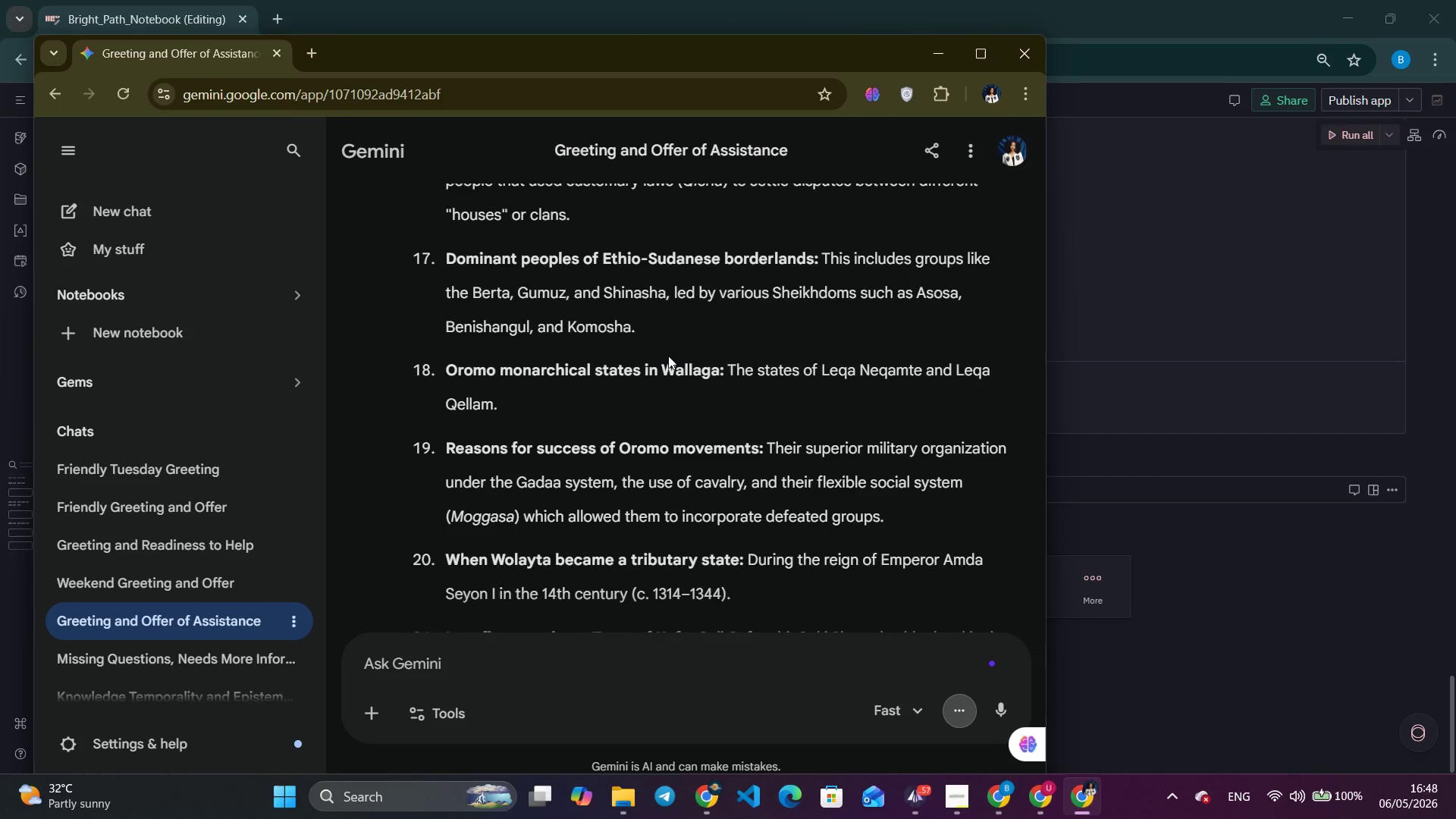 
scroll: coordinate [667, 356], scroll_direction: down, amount: 3.0
 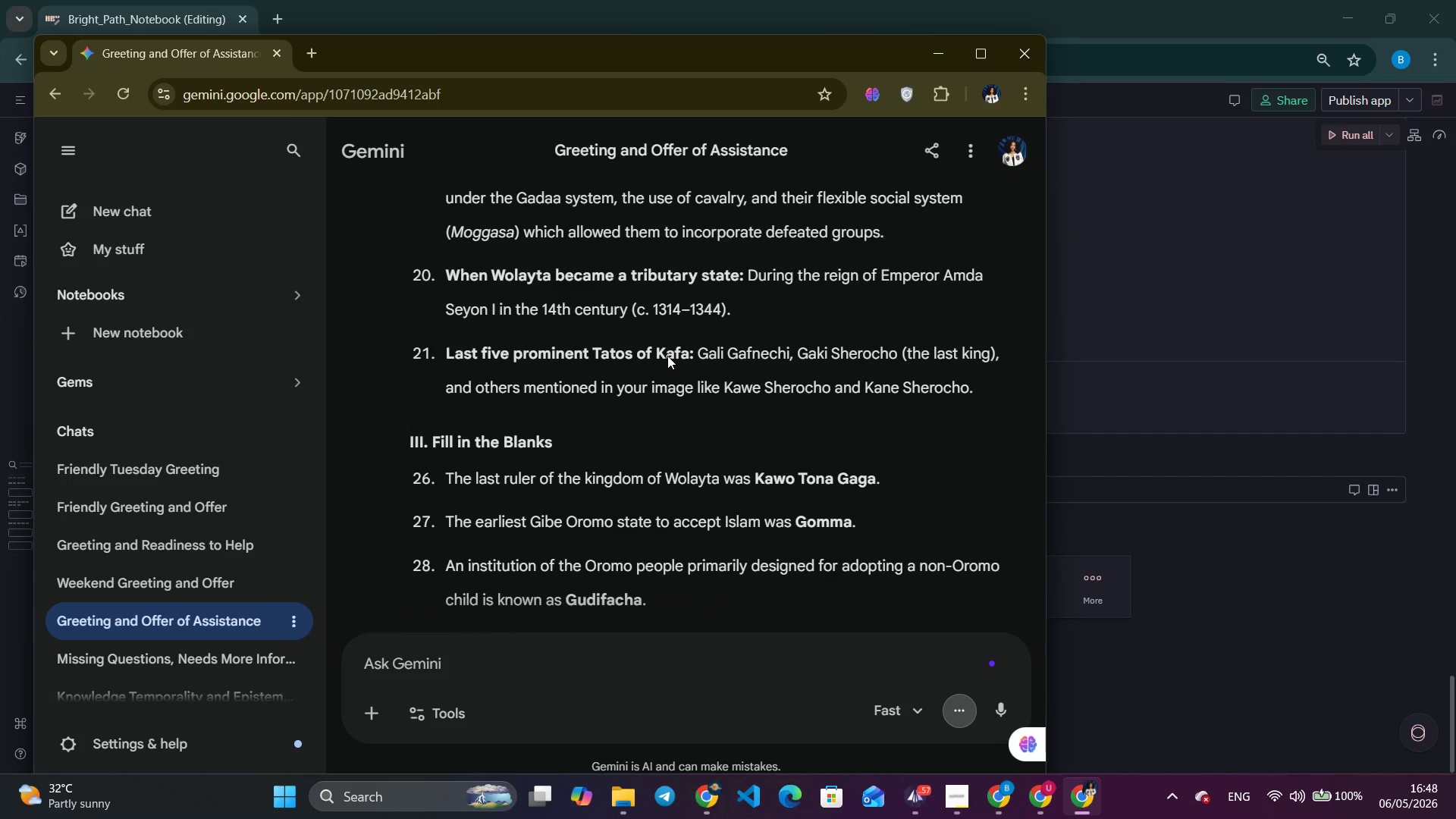 
scroll: coordinate [667, 356], scroll_direction: up, amount: 16.0
 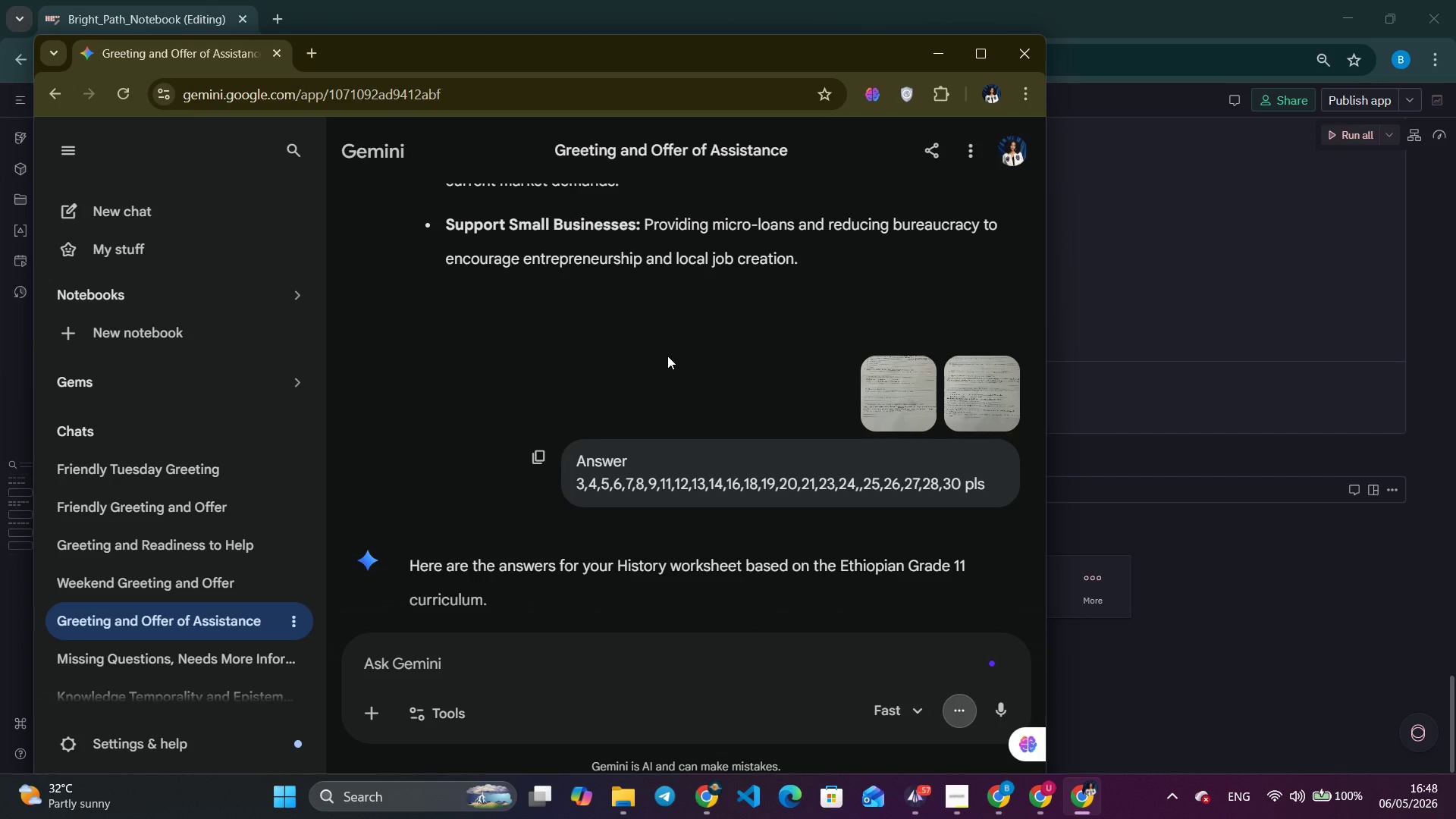 
scroll: coordinate [667, 356], scroll_direction: down, amount: 3.0
 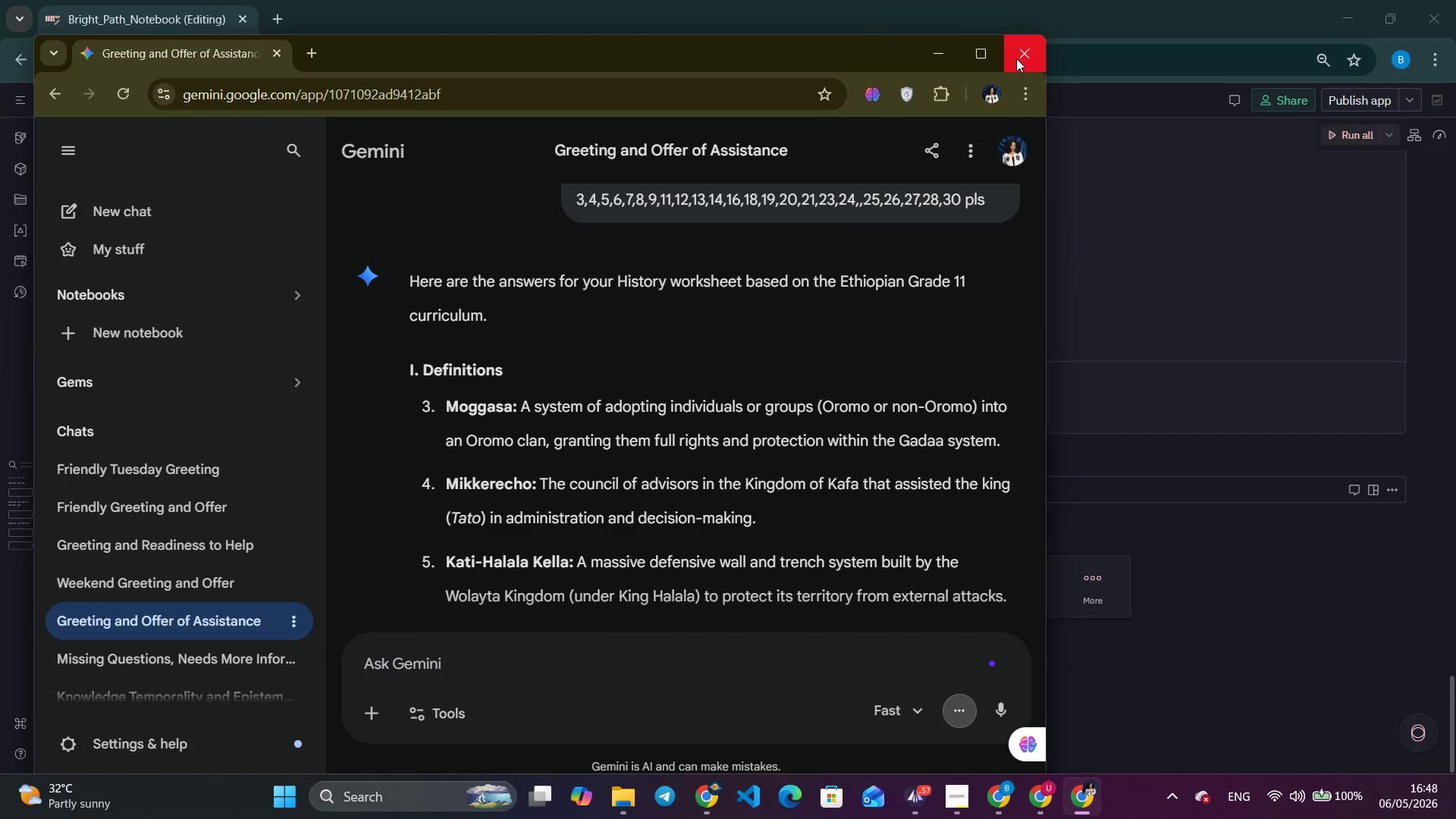 
left_click([1031, 53])
 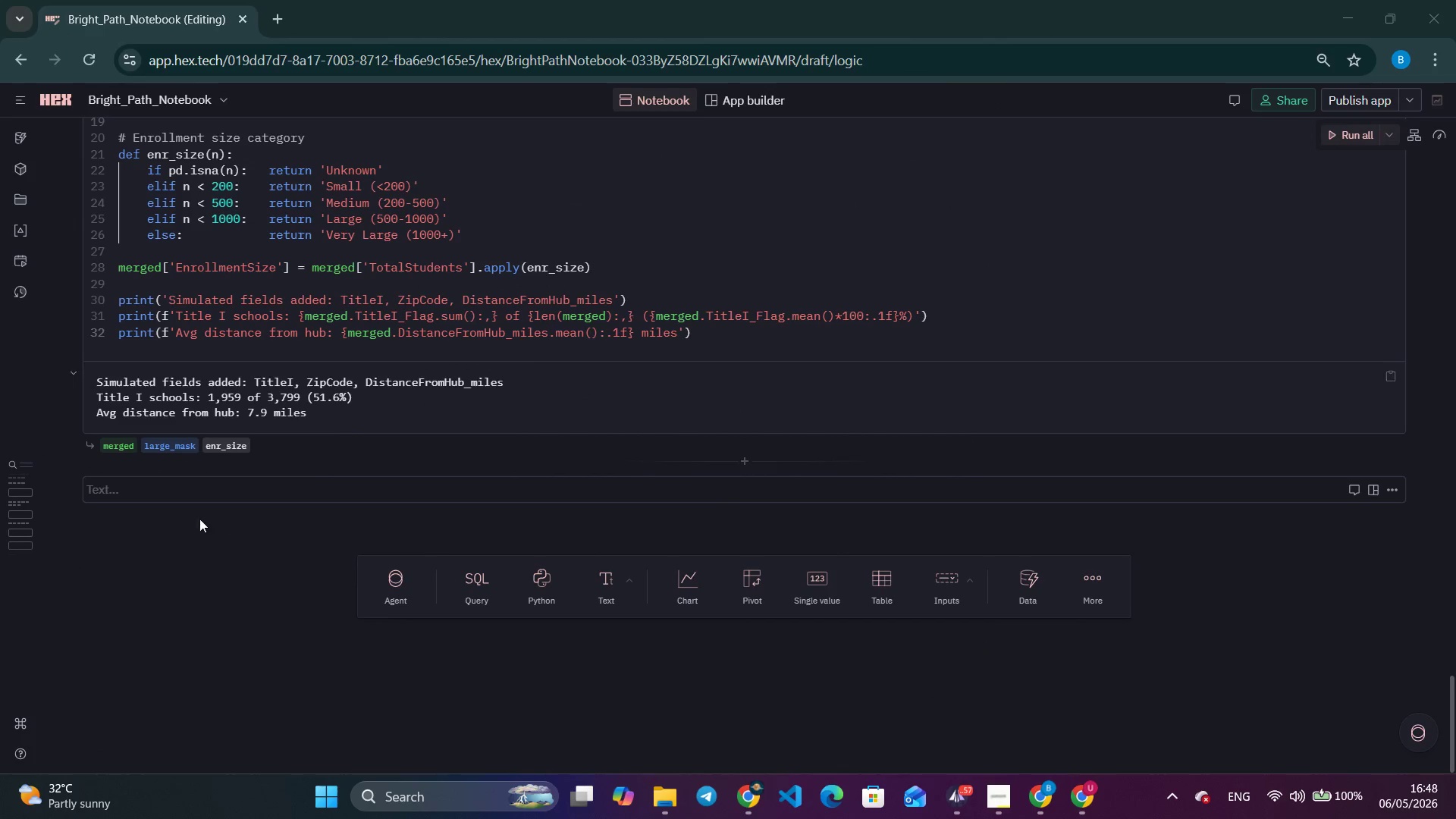 
left_click([194, 479])
 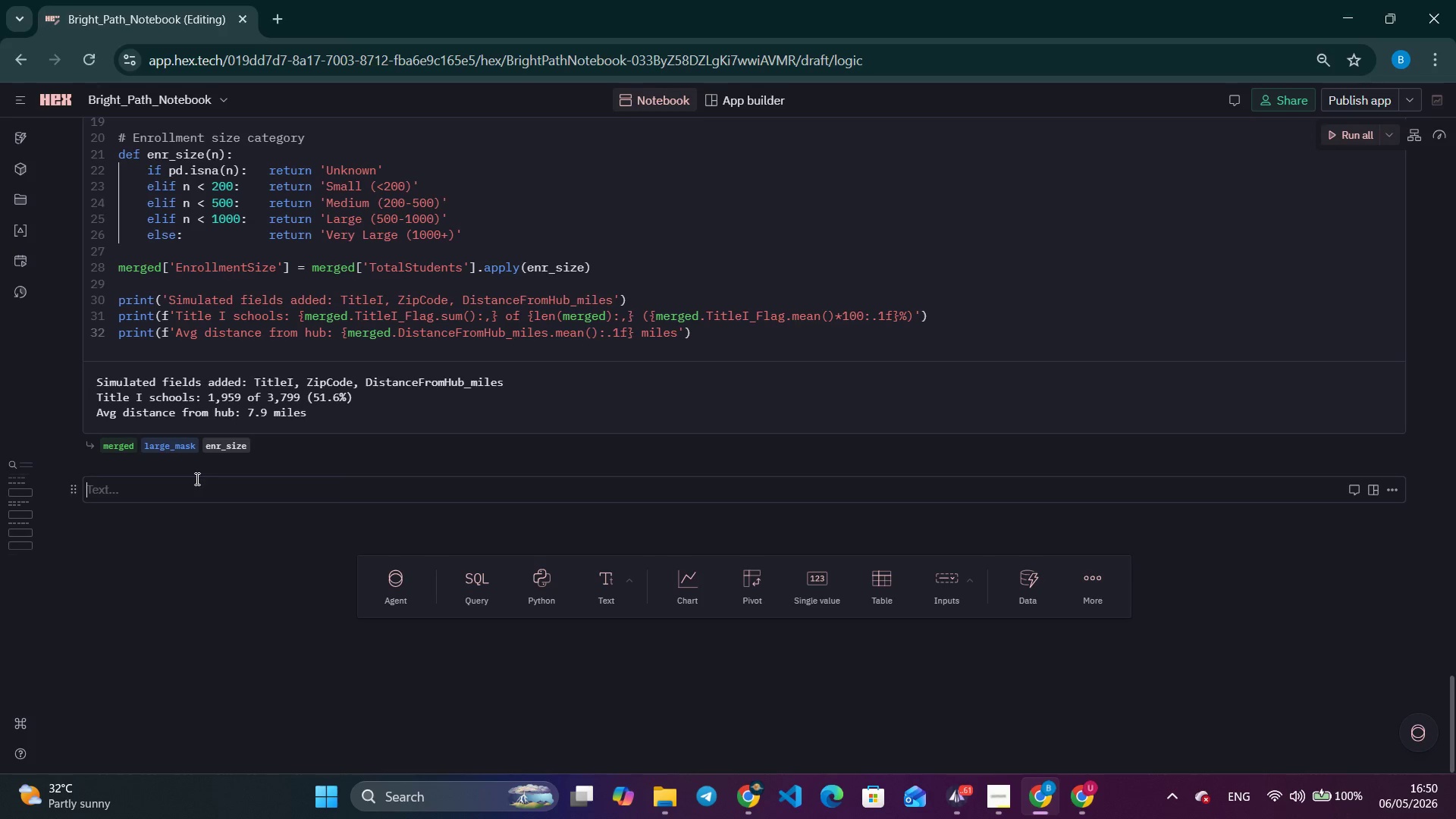 
wait(79.59)
 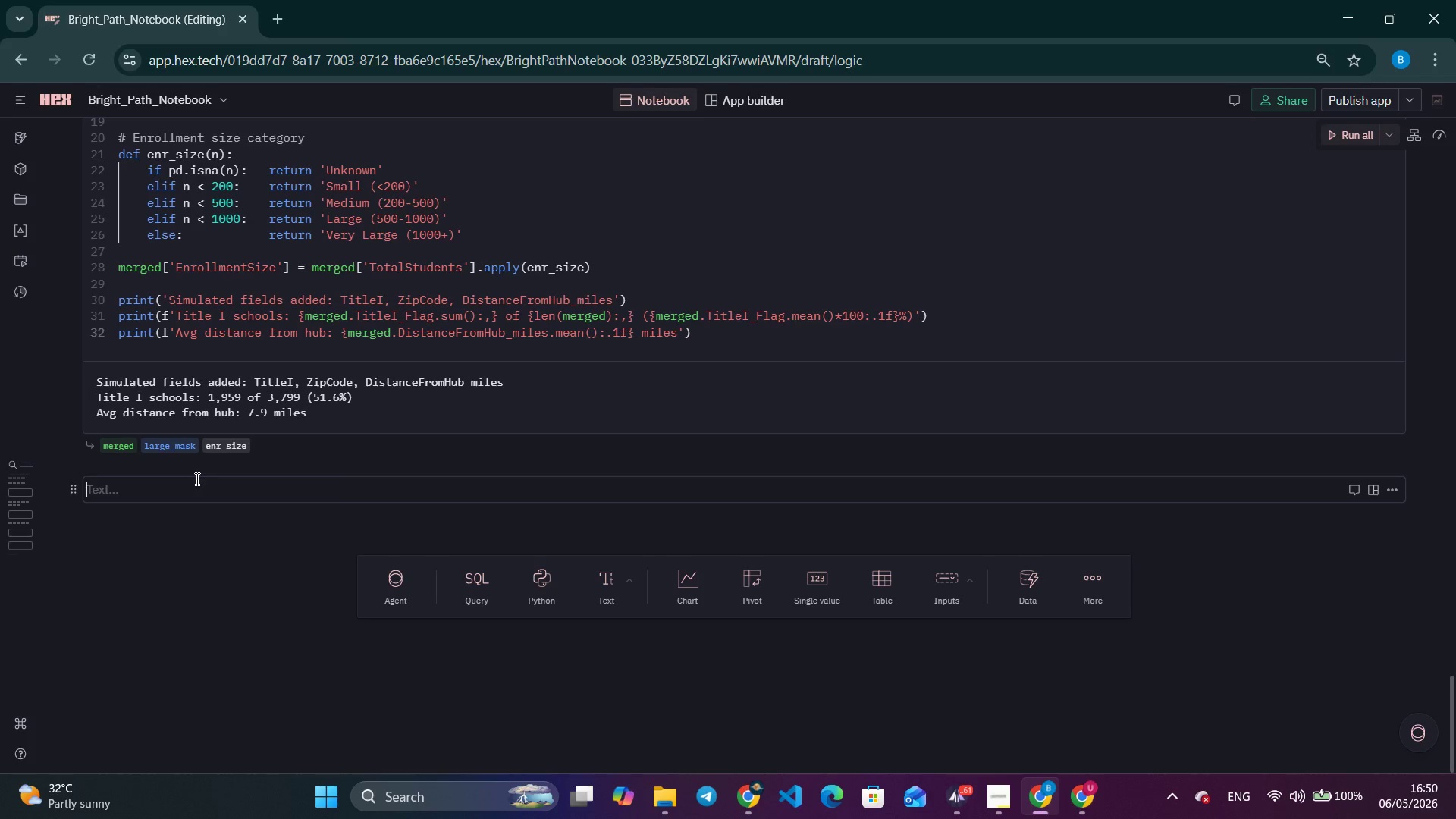 
left_click([958, 799])
 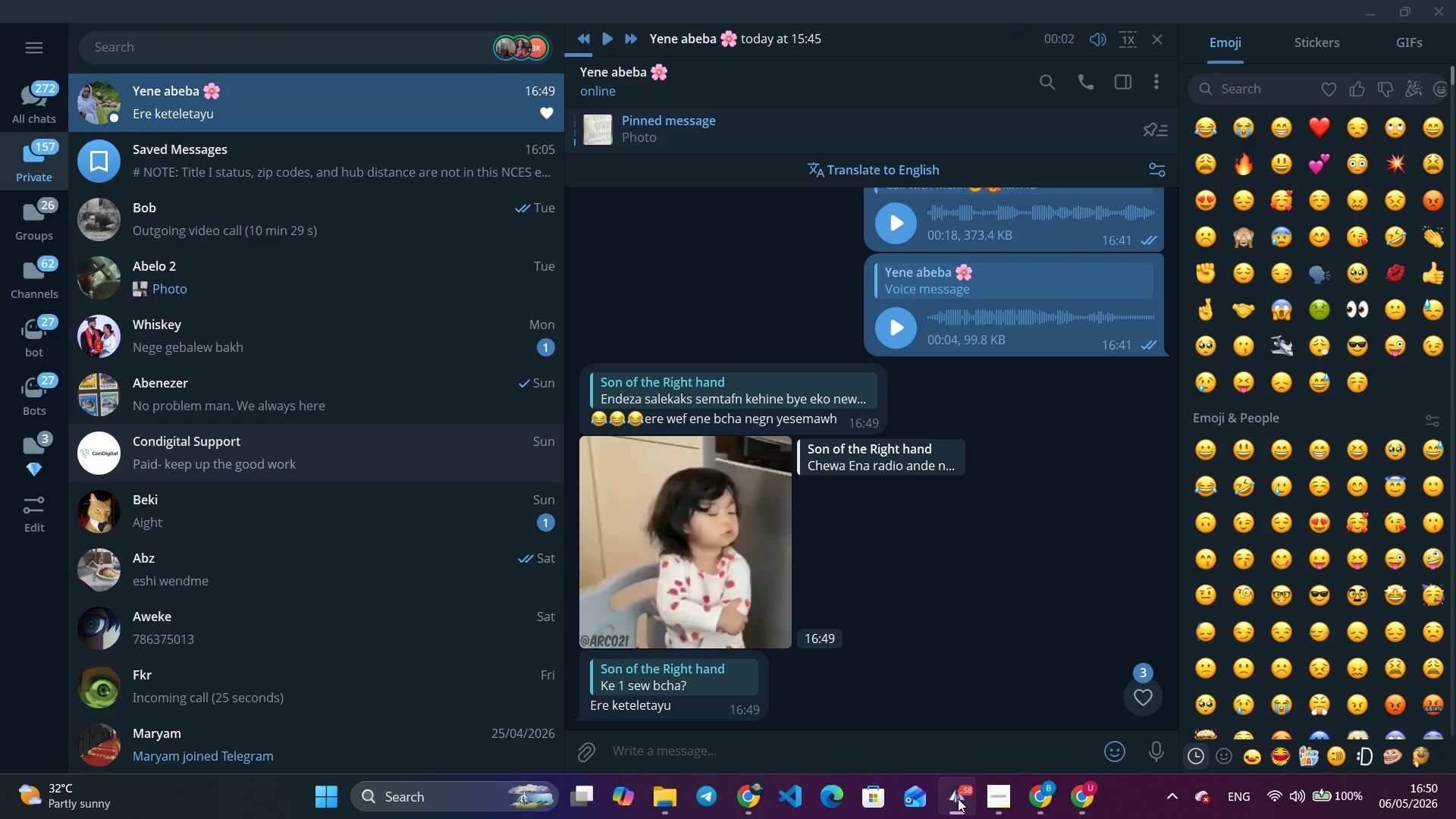 
wait(7.12)
 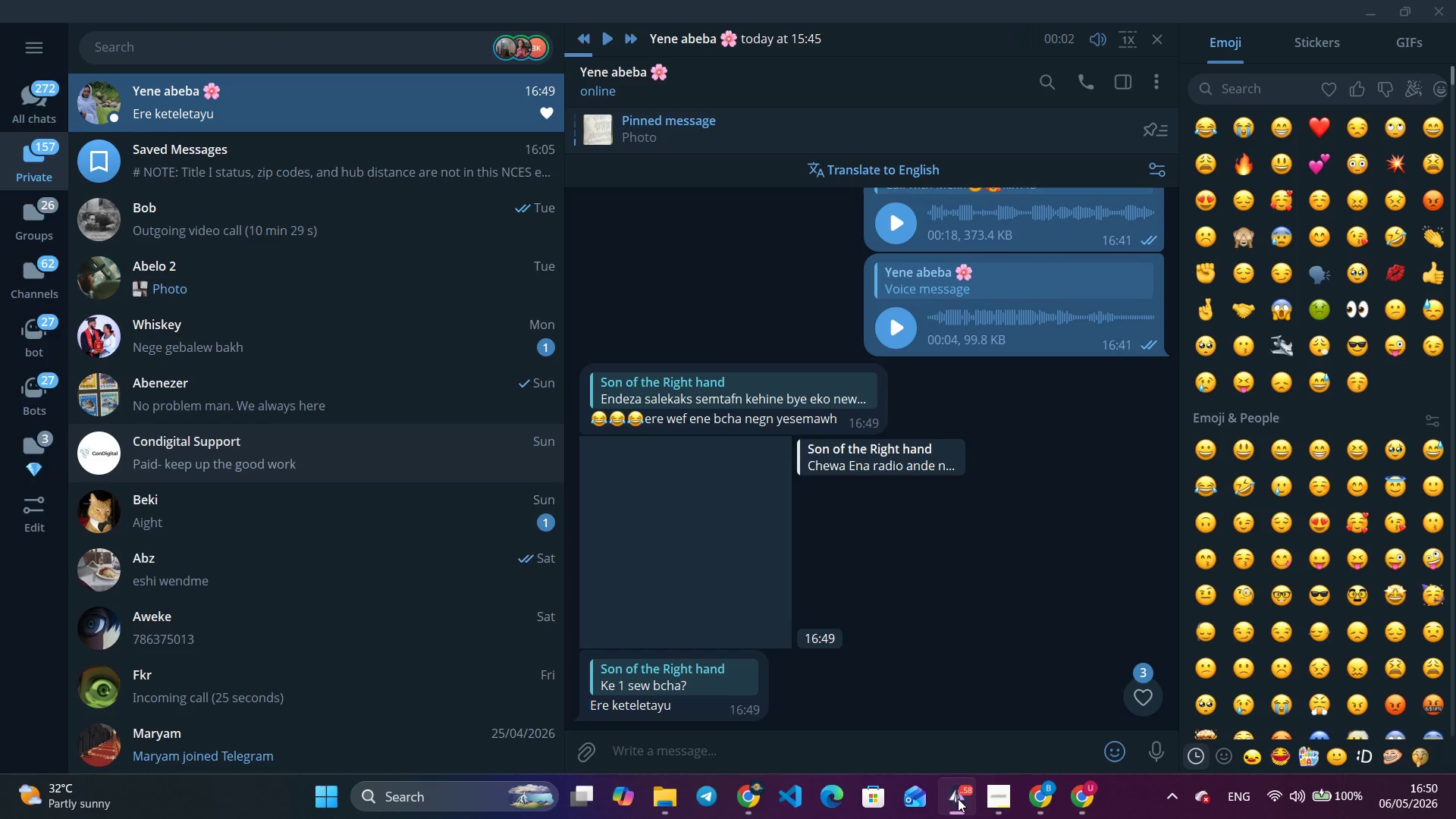 
left_click([958, 799])
 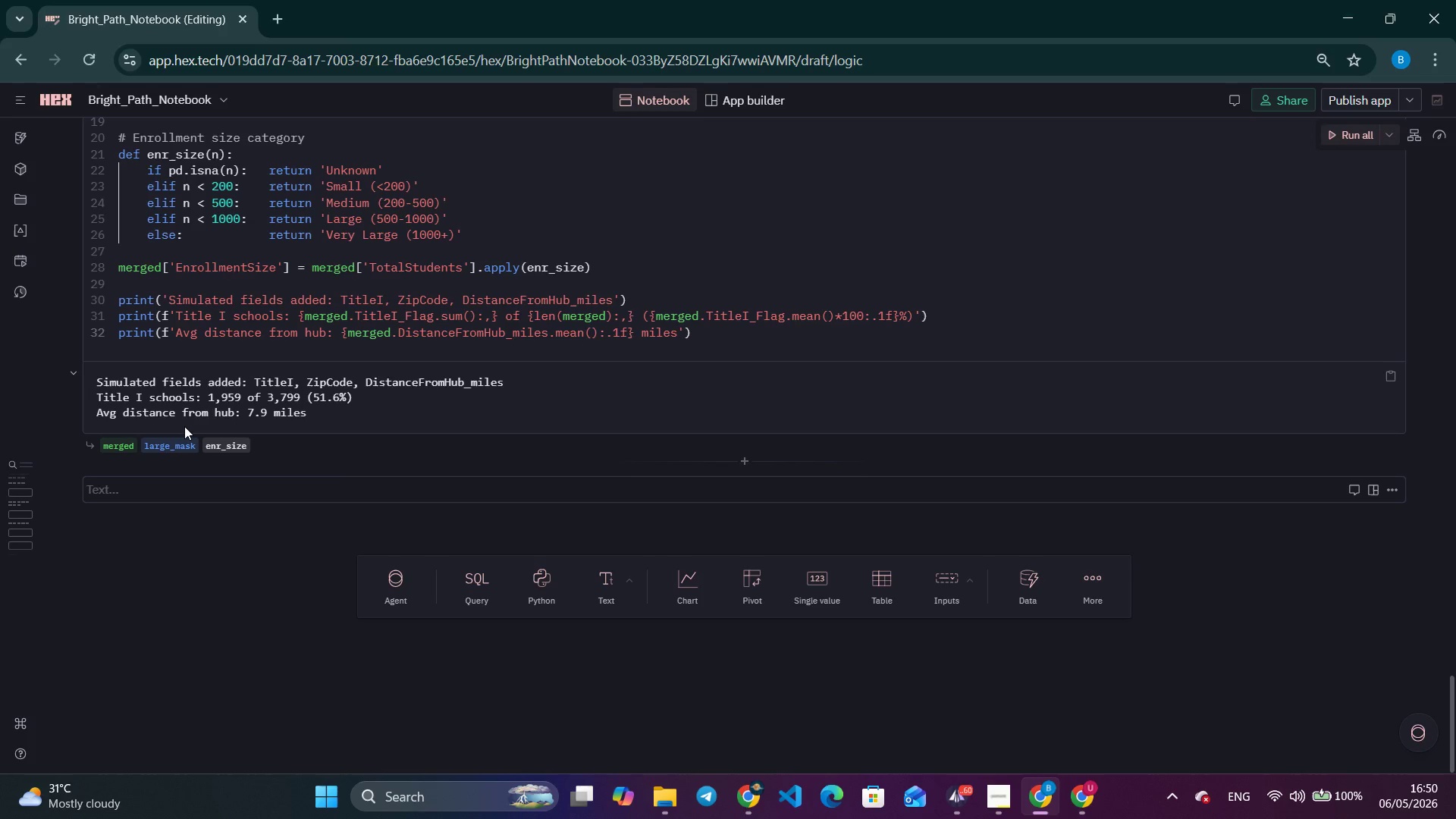 
wait(31.33)
 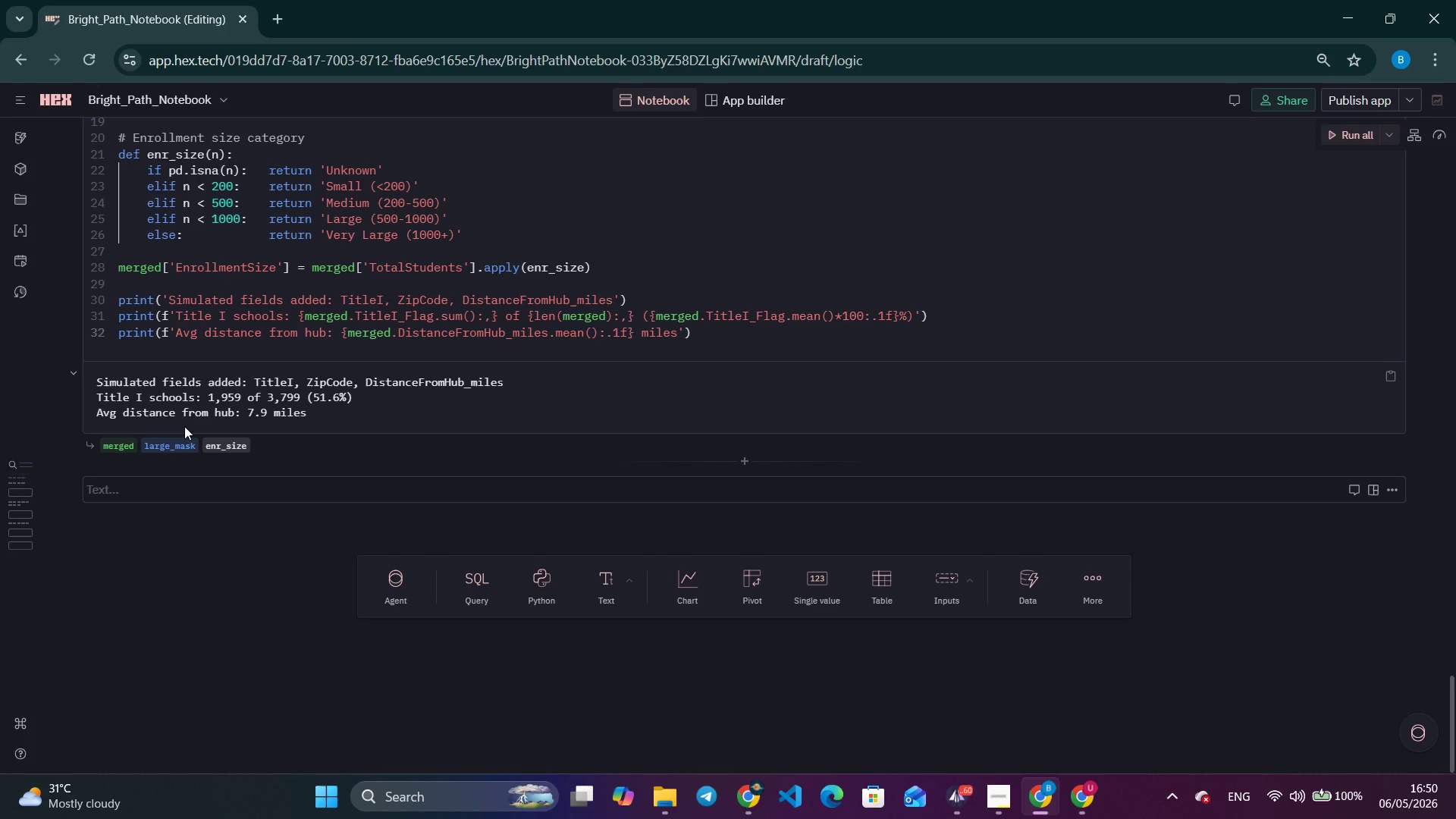 
scroll: coordinate [184, 426], scroll_direction: up, amount: 8.0
 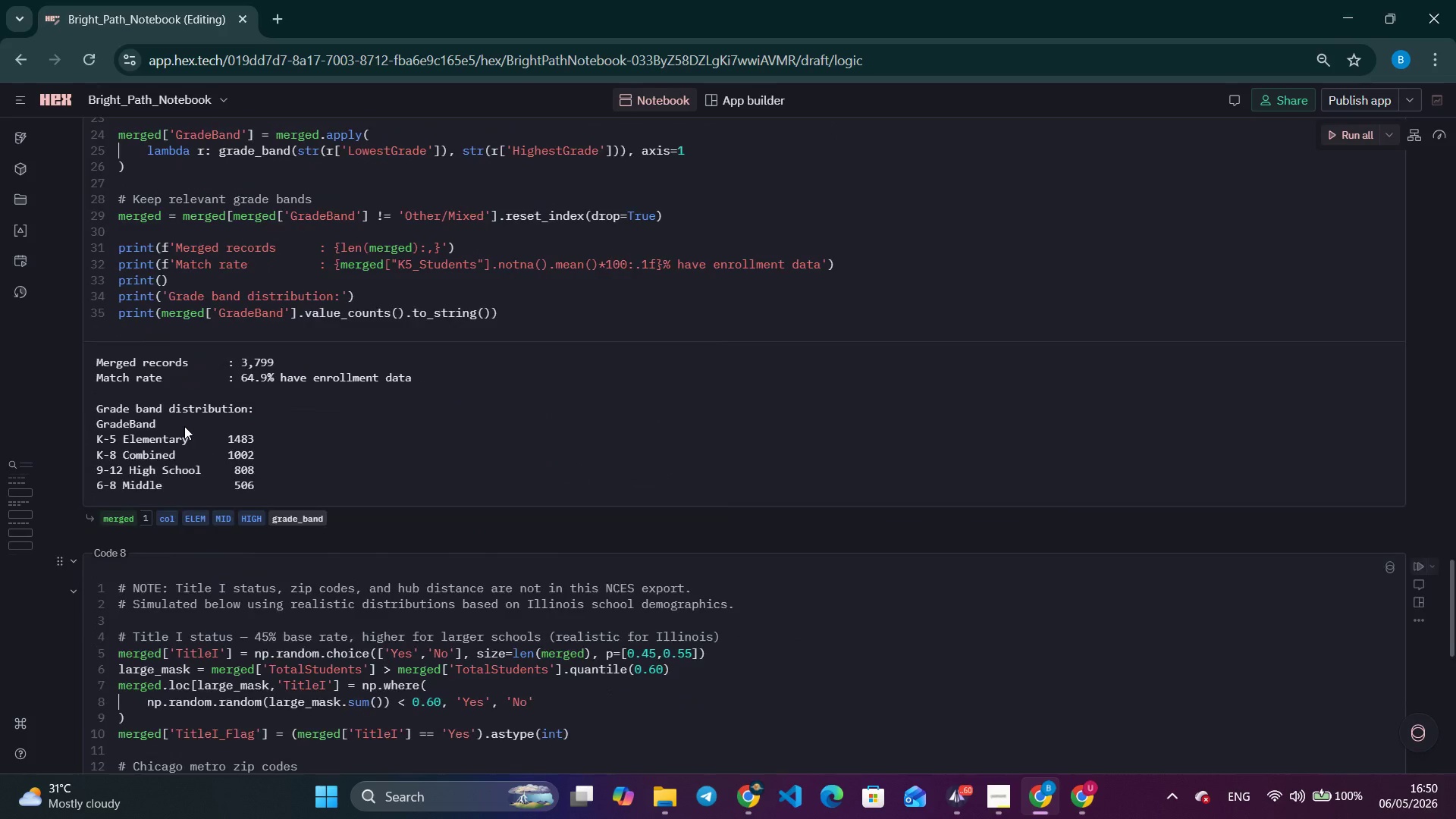 
scroll: coordinate [184, 426], scroll_direction: down, amount: 7.0
 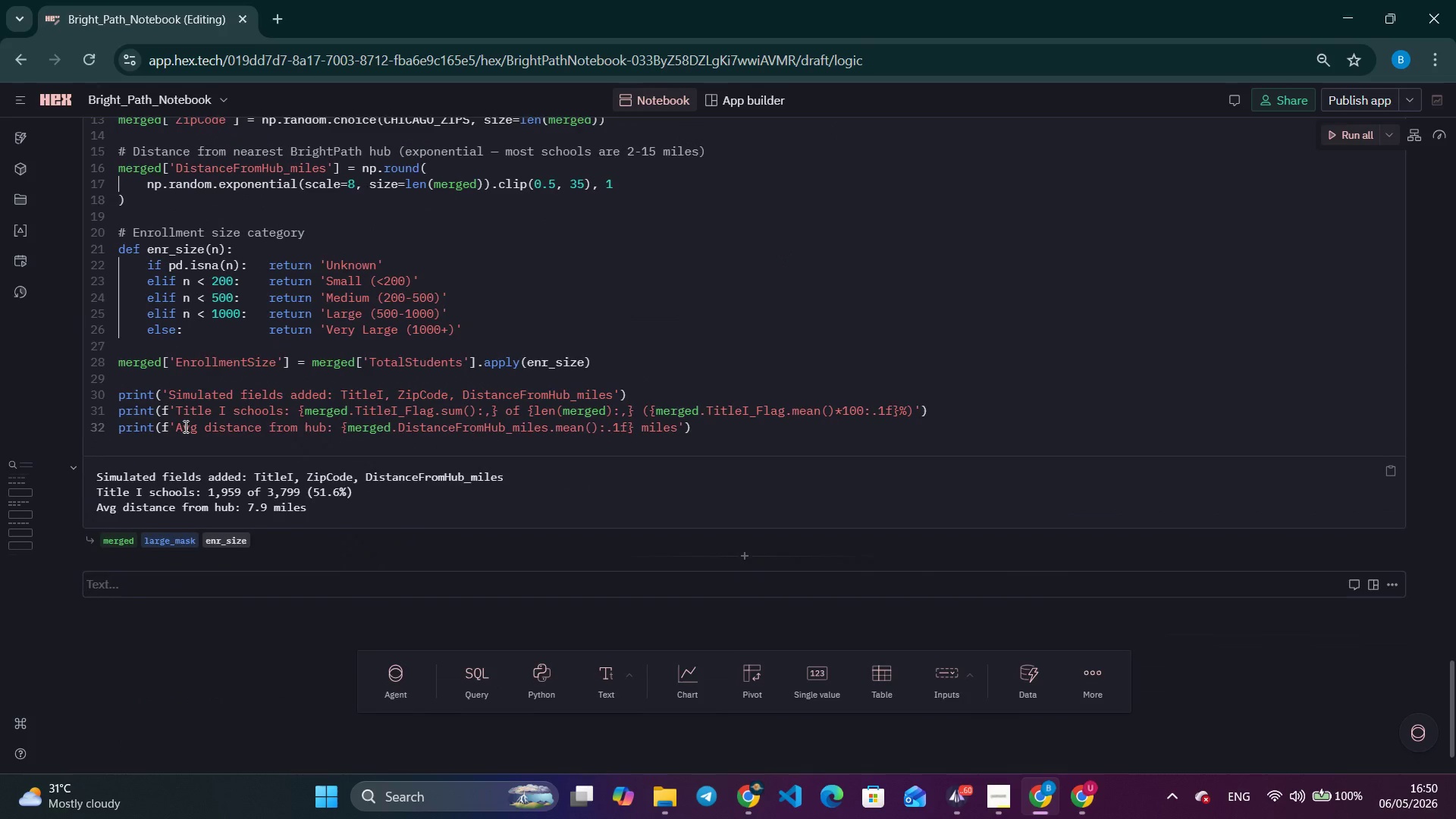 
scroll: coordinate [184, 426], scroll_direction: up, amount: 2.0
 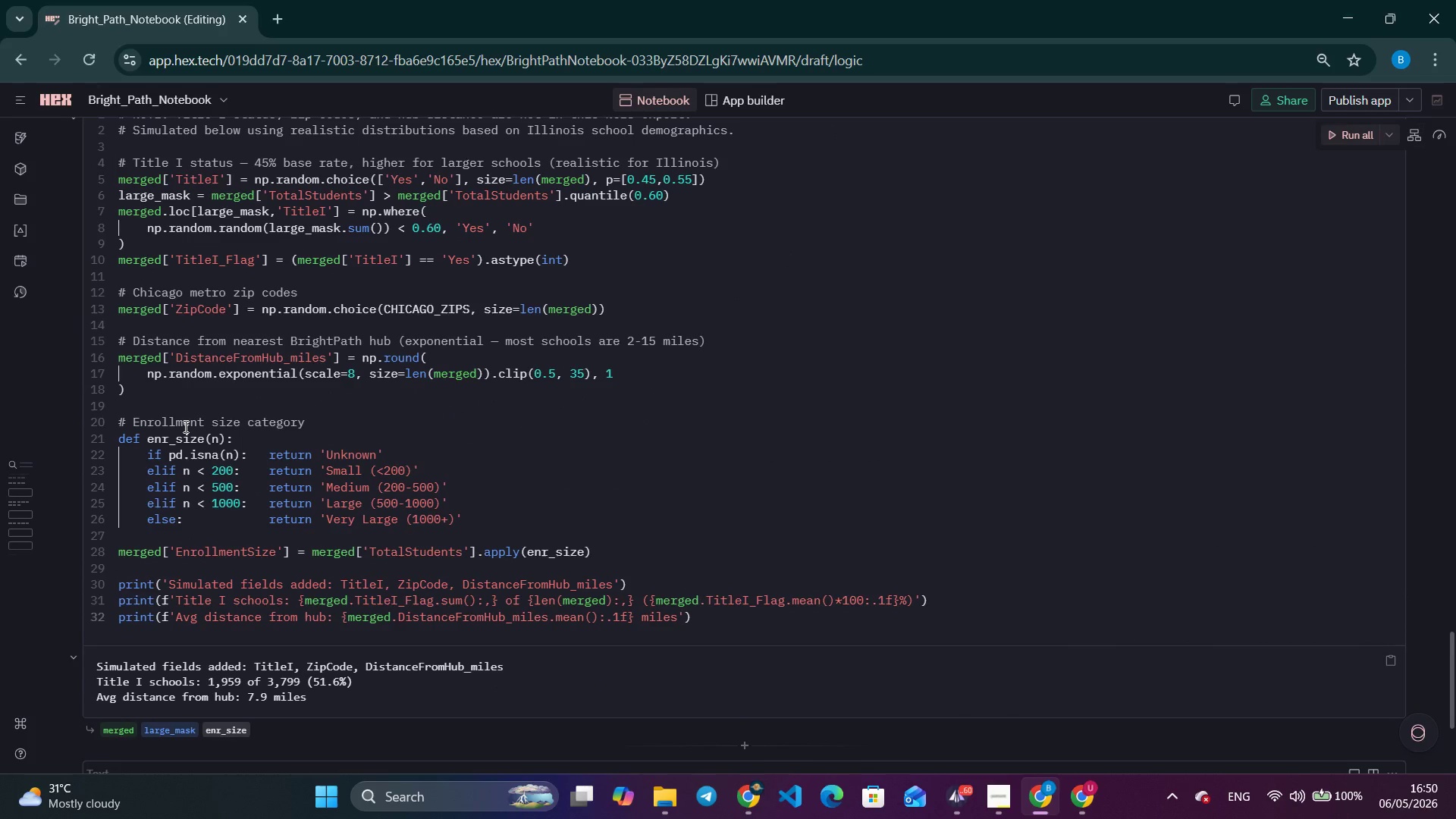 
scroll: coordinate [428, 568], scroll_direction: down, amount: 9.0
 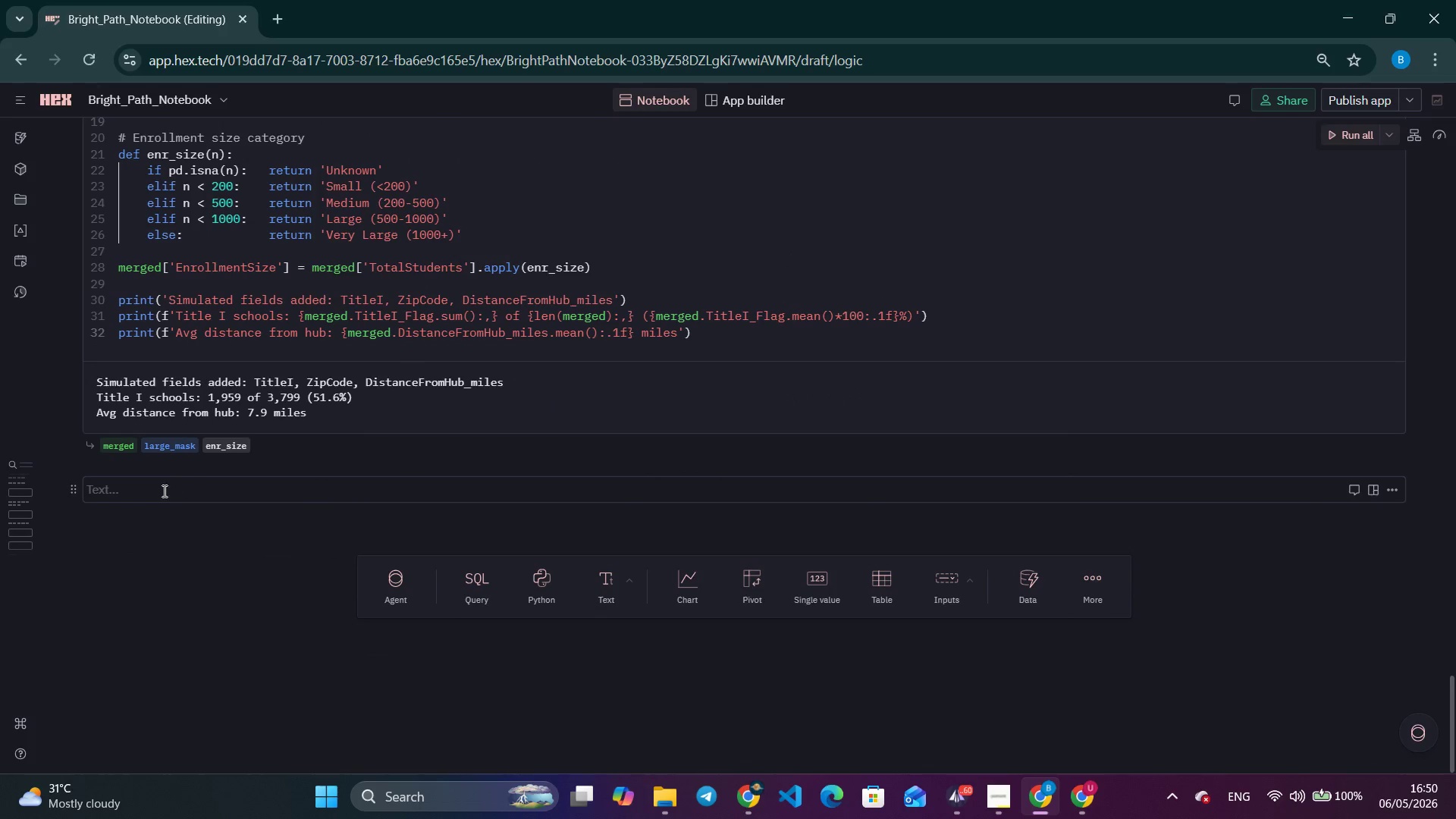 
left_click([139, 494])
 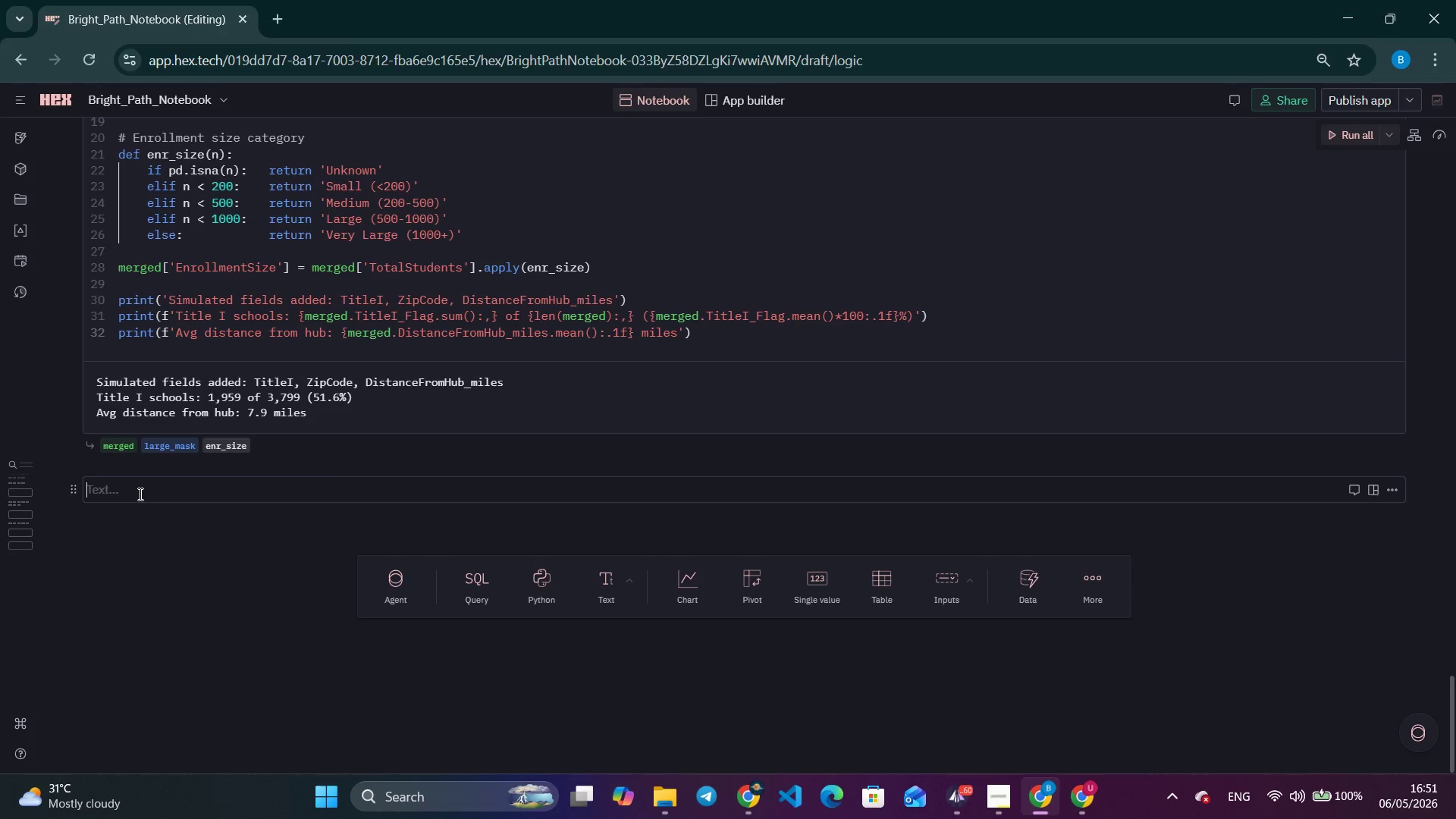 
wait(8.69)
 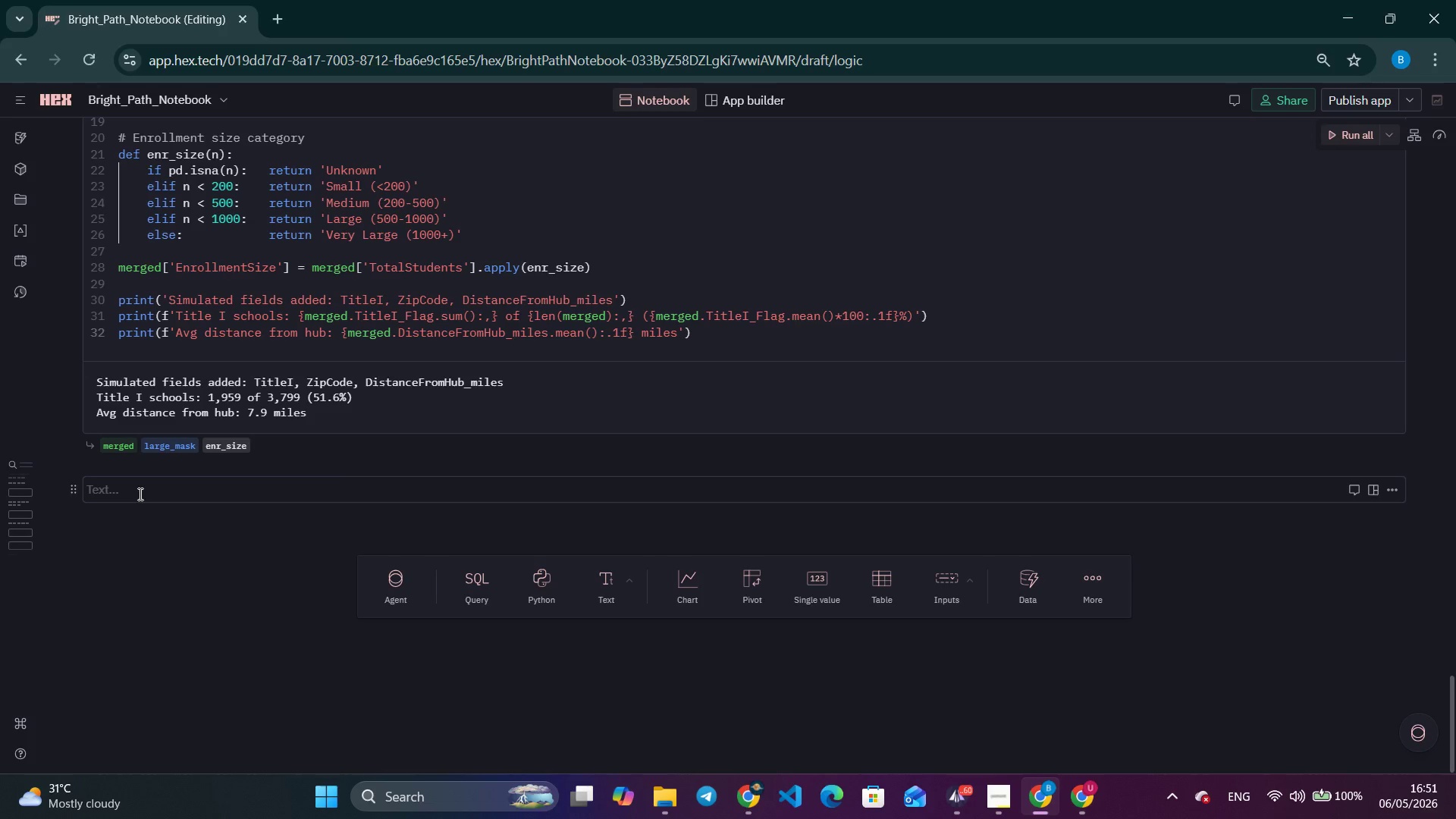 
key(Alt+Tab)
 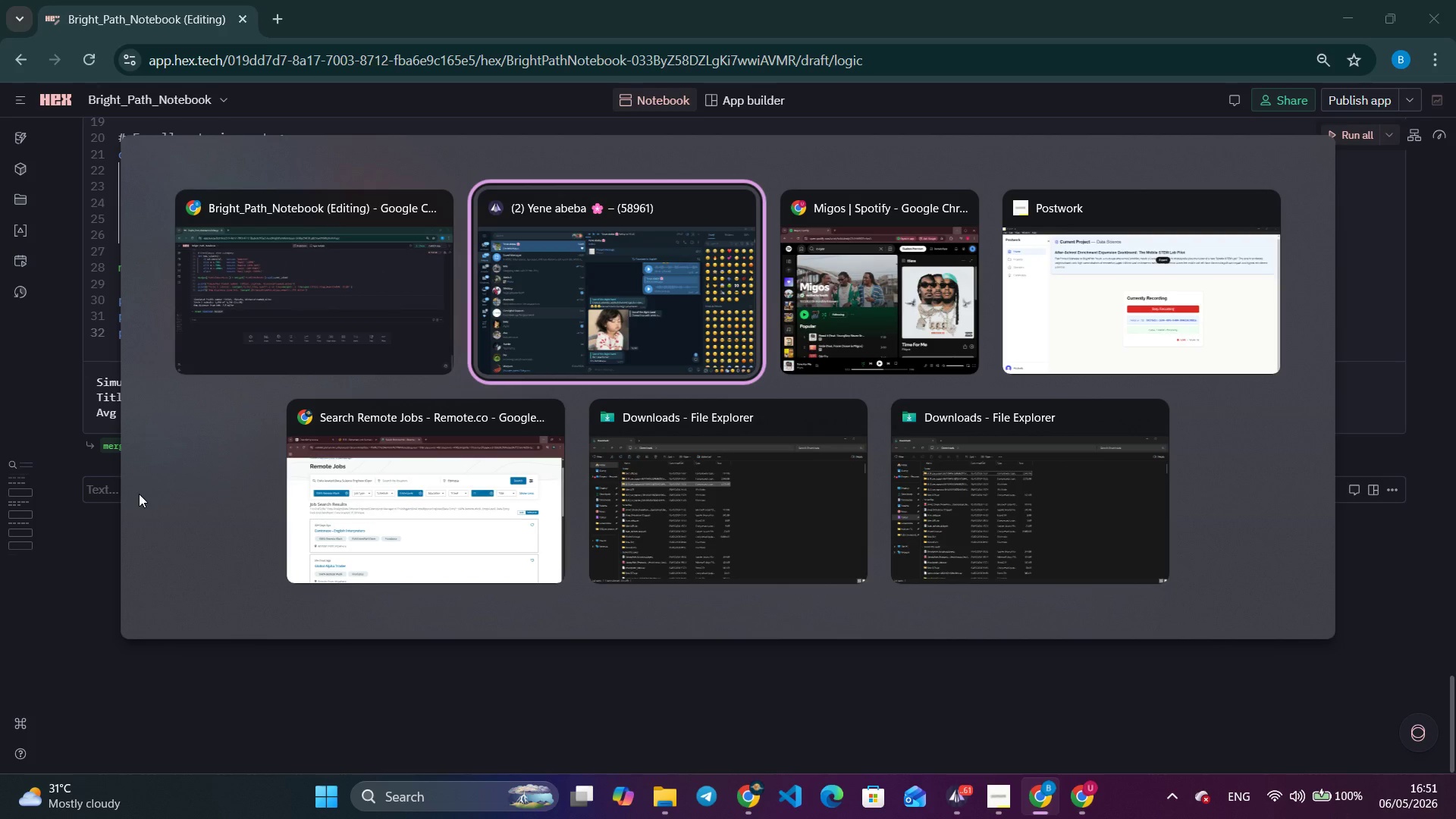 
key(Alt+Tab)
 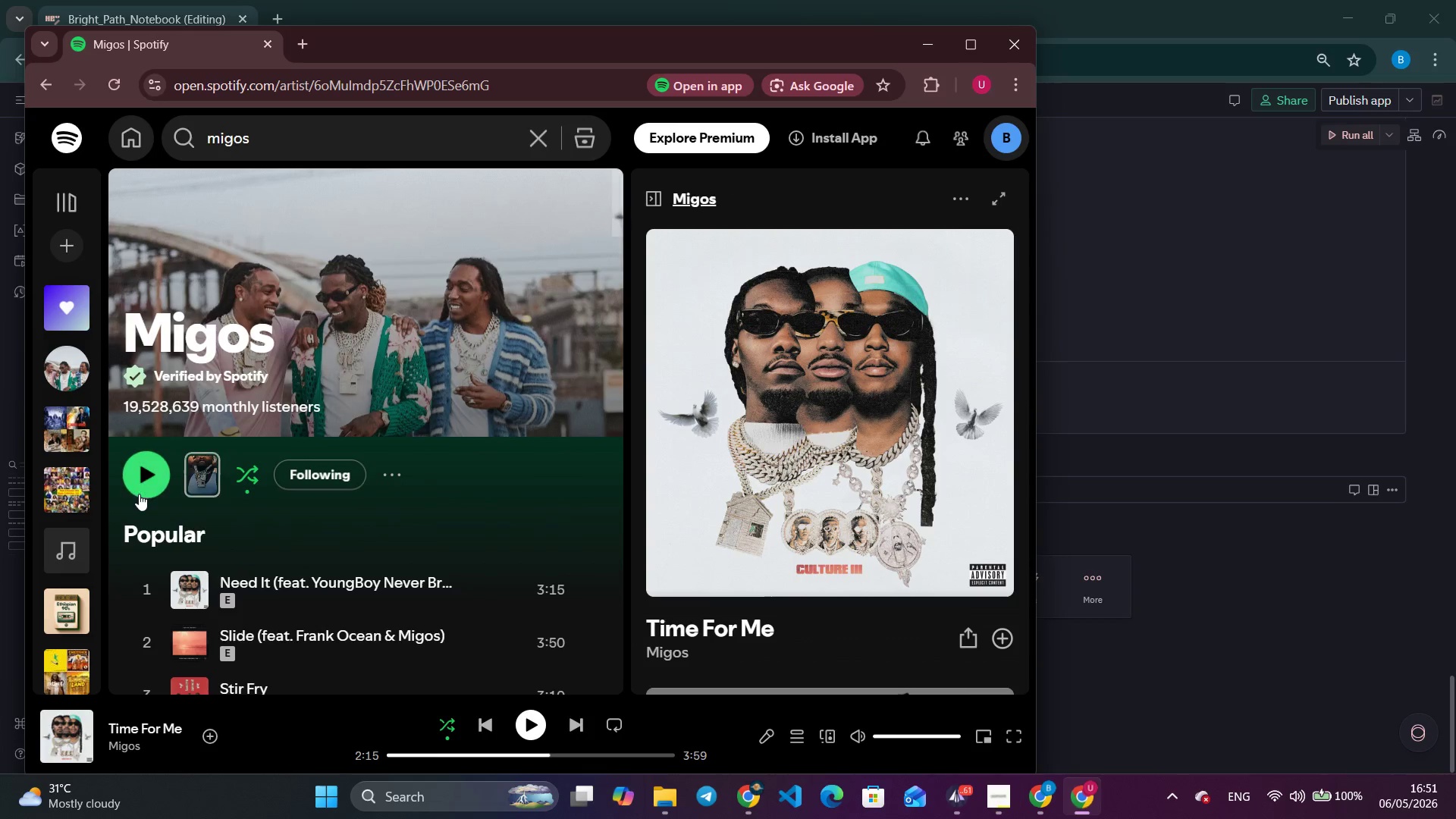 
key(Space)
 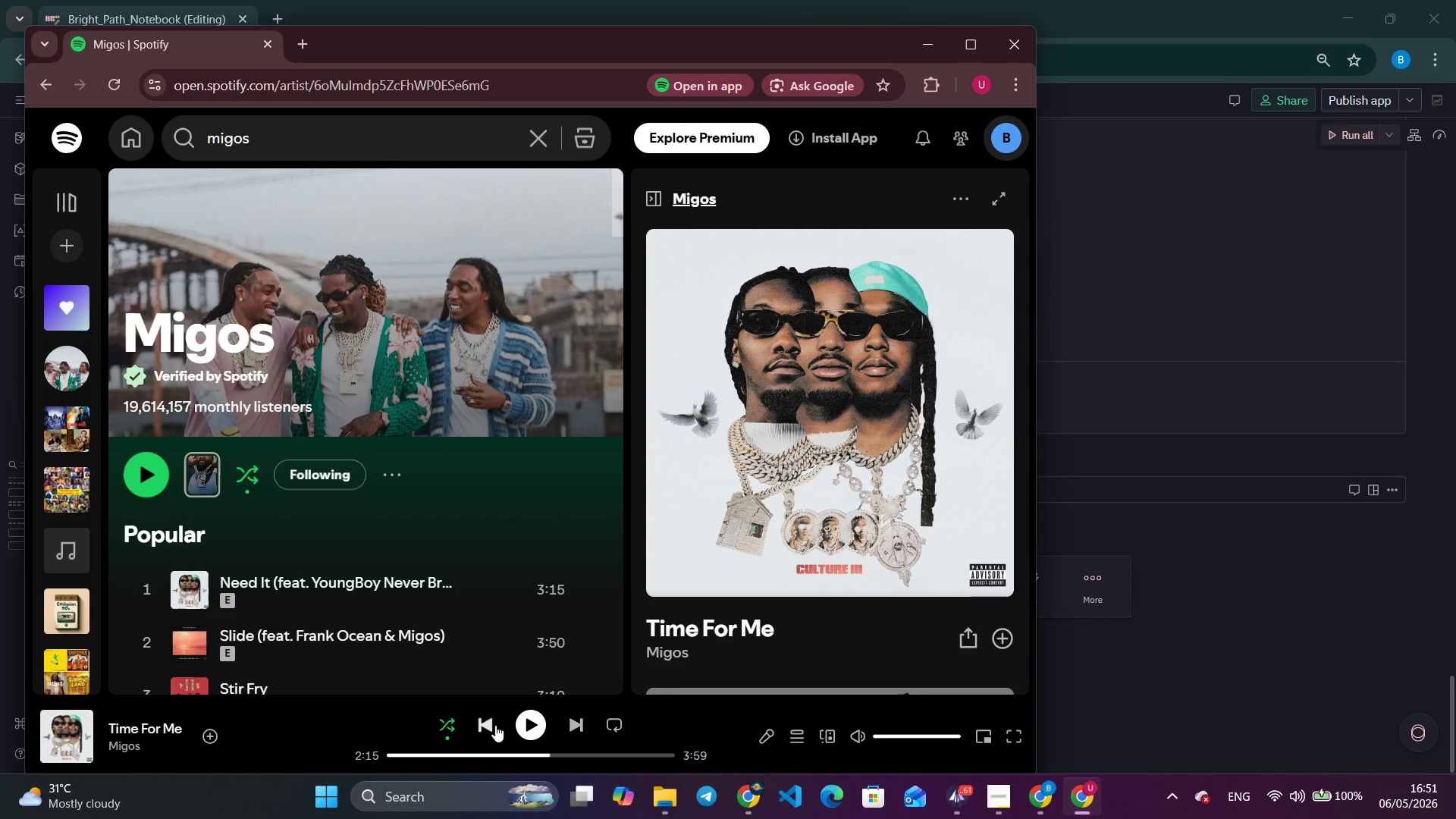 
left_click([539, 740])
 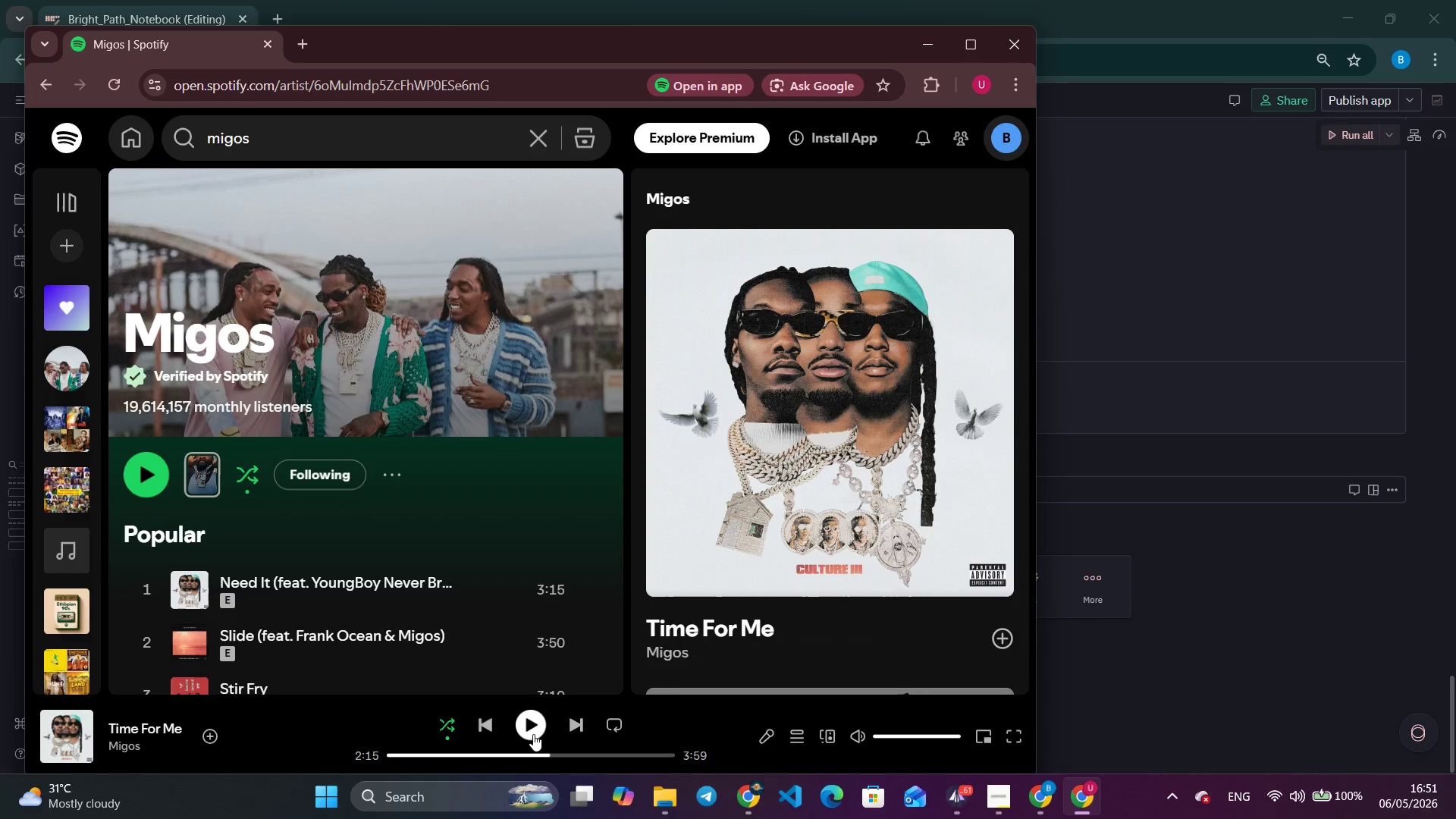 
left_click([533, 734])
 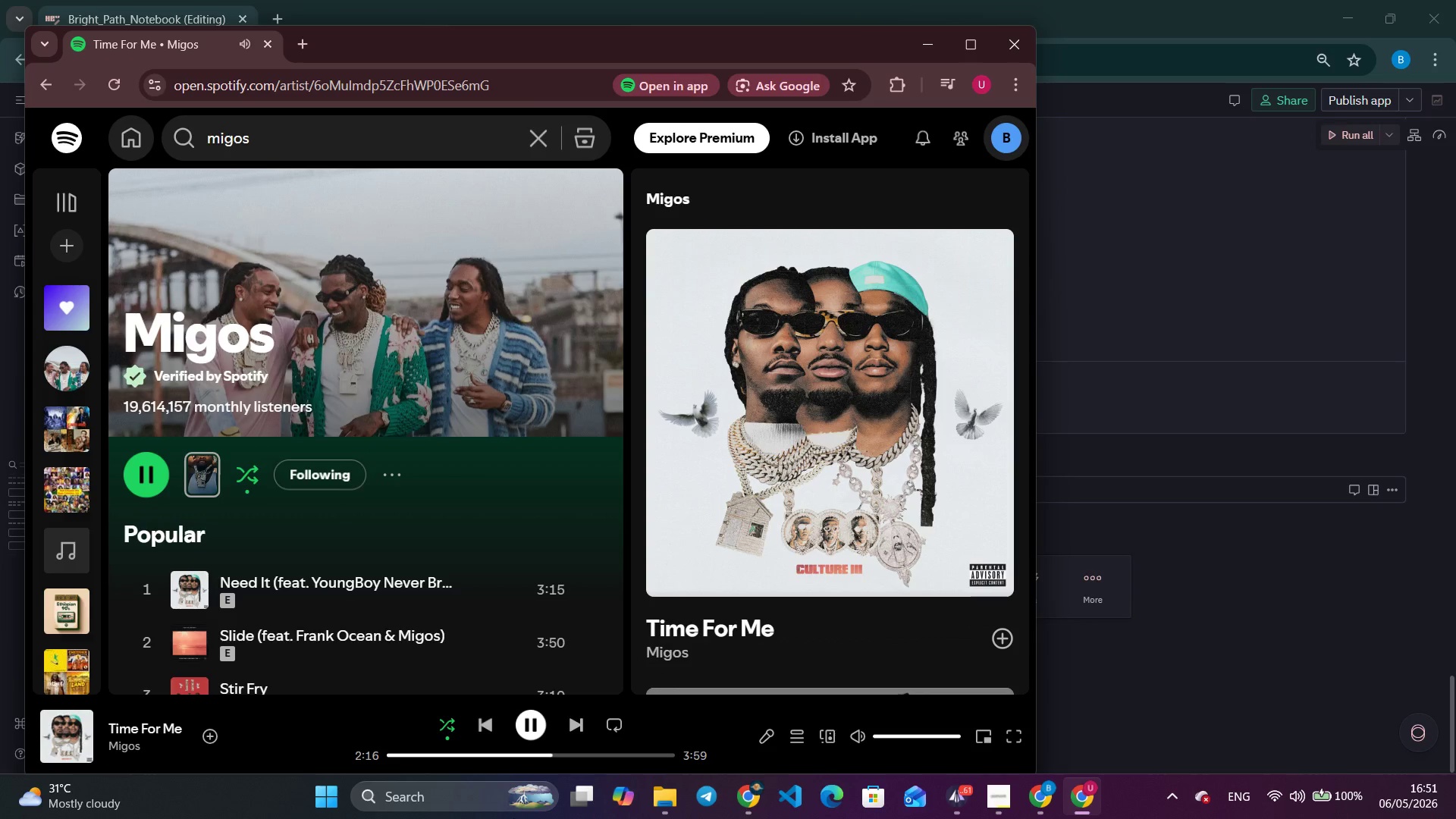 
key(Alt+Tab)
 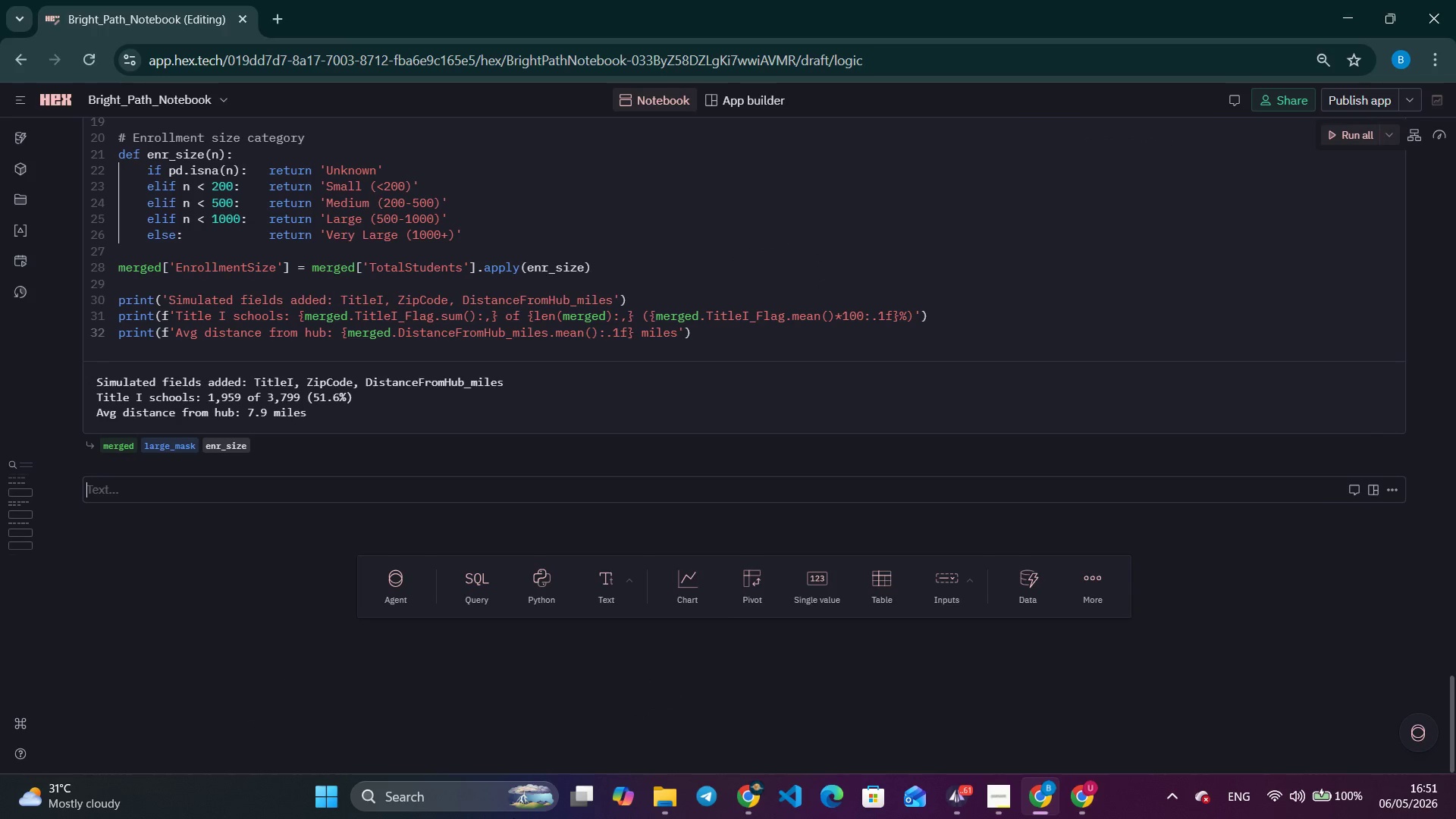 
hold_key(key=VolumeDown, duration=1.52)
 